 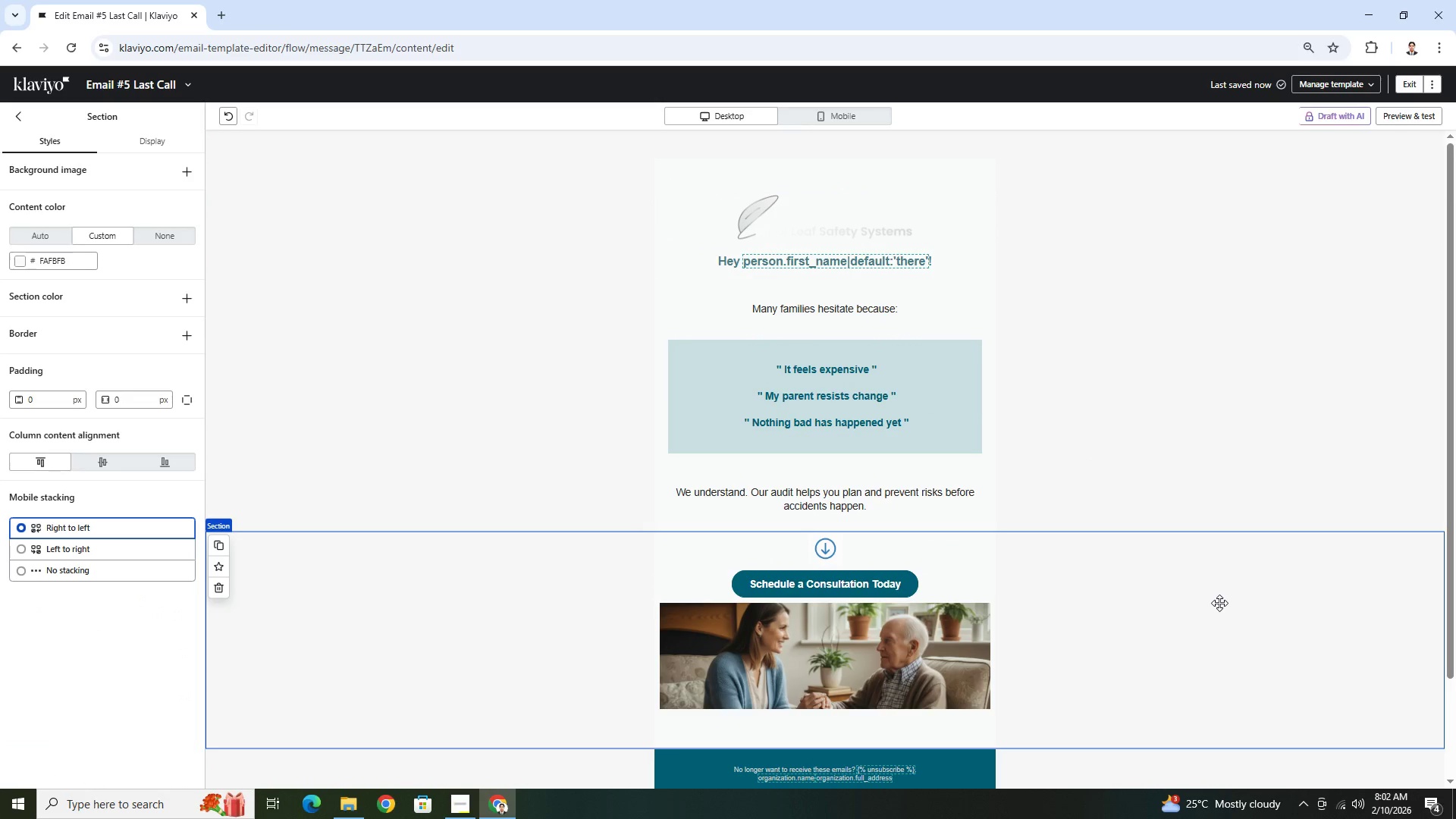 
scroll: coordinate [1219, 603], scroll_direction: down, amount: 2.0
 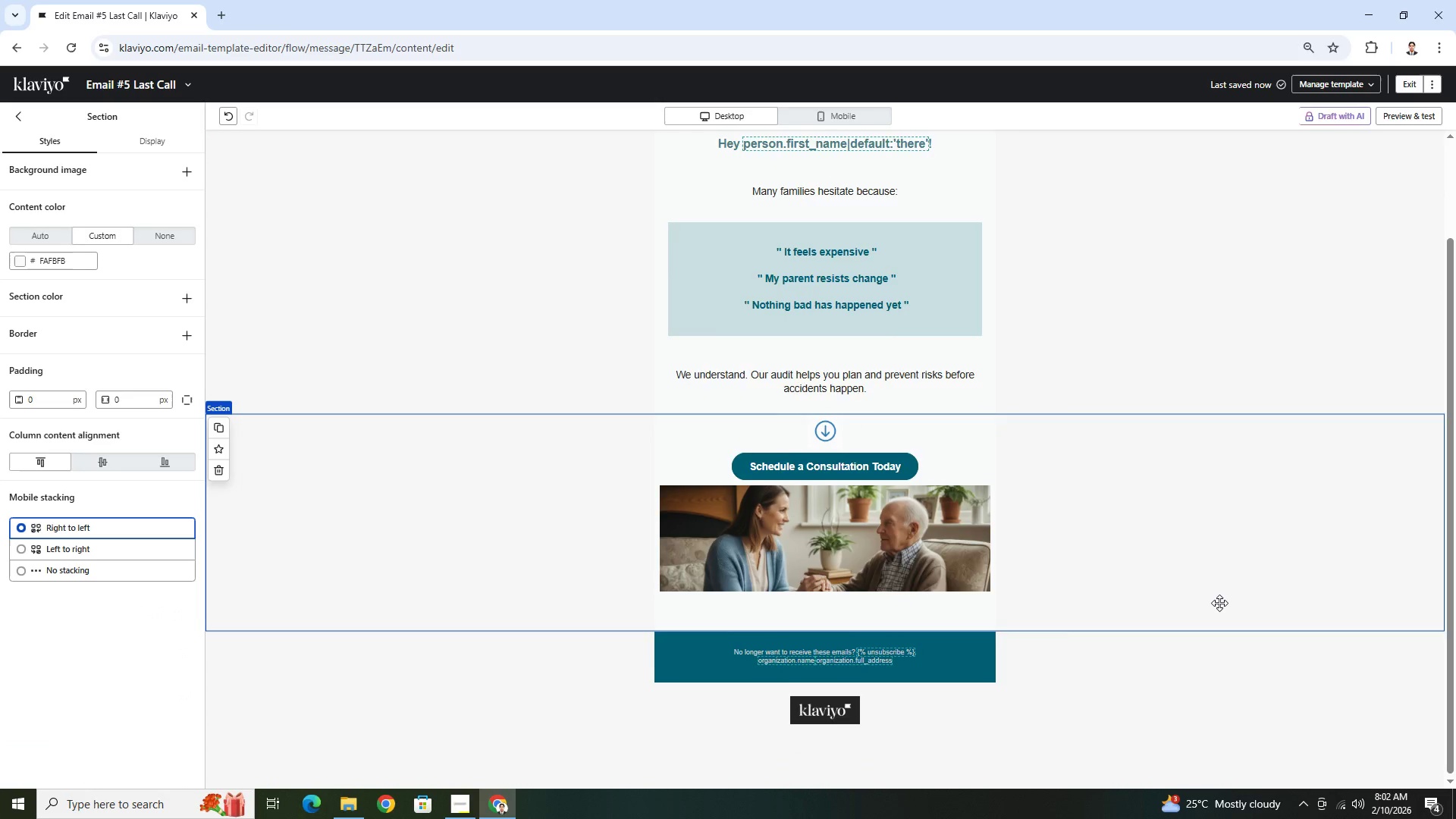 
scroll: coordinate [1219, 603], scroll_direction: up, amount: 2.0
 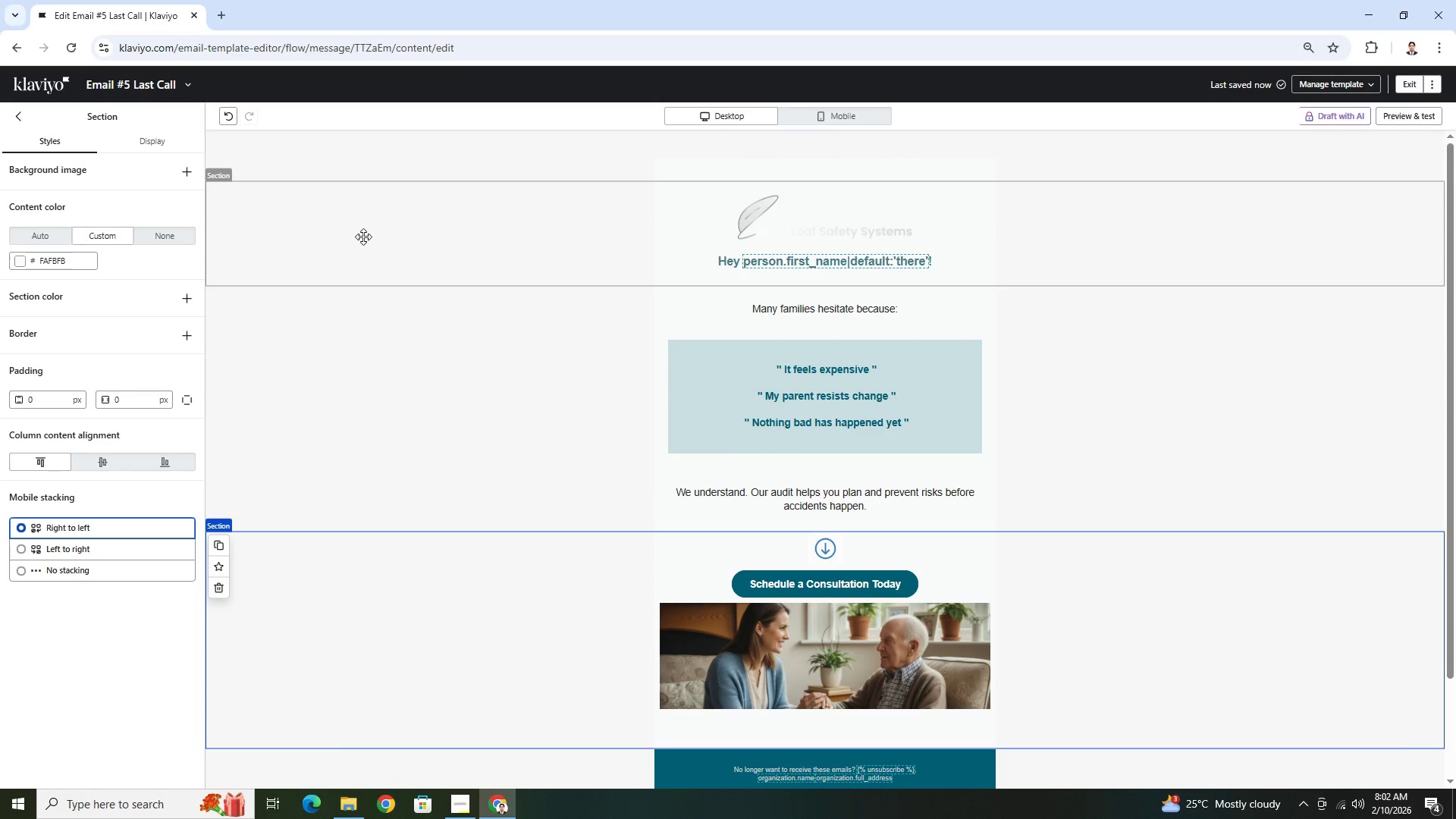 
left_click([228, 119])
 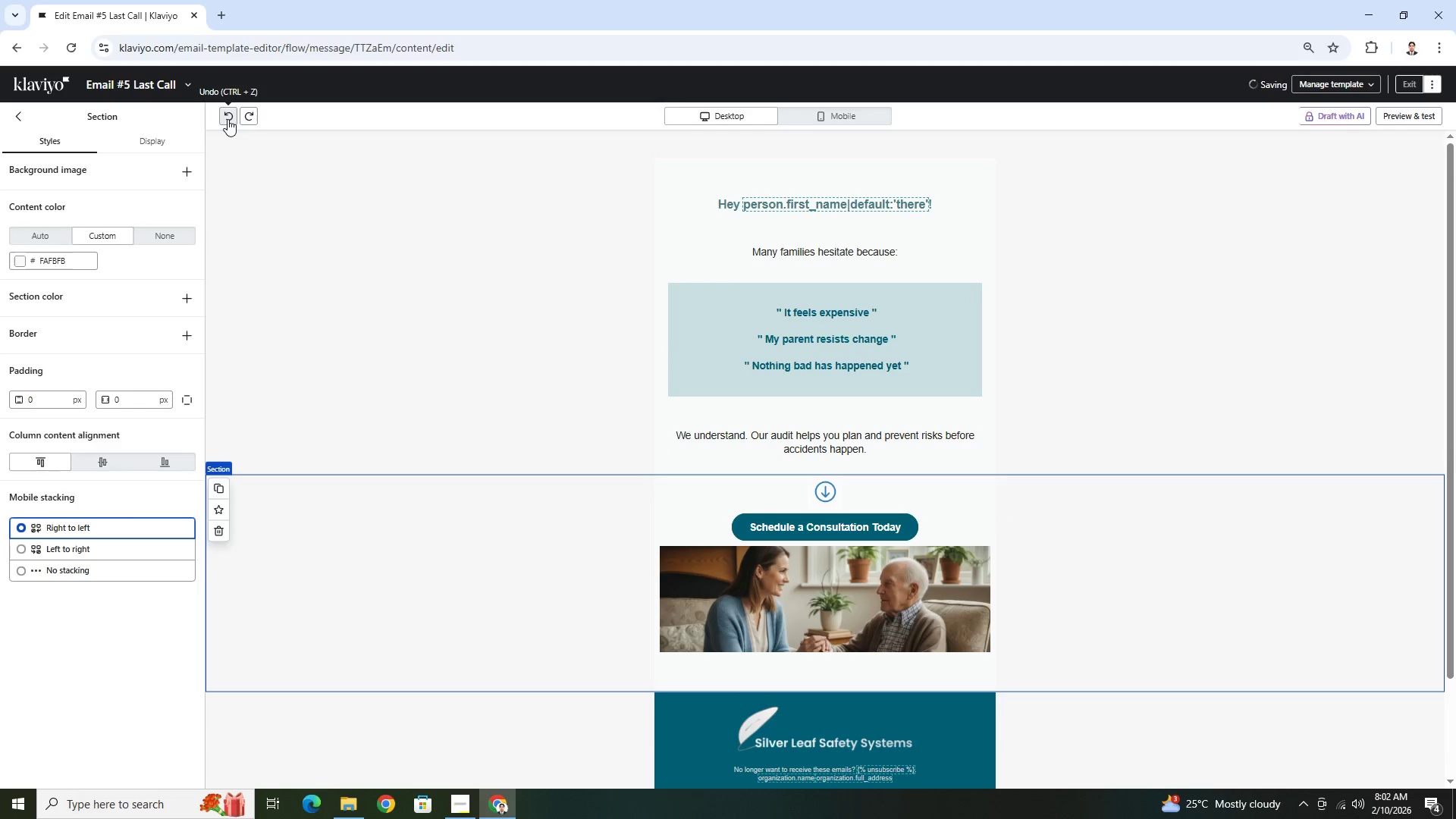 
left_click([228, 119])
 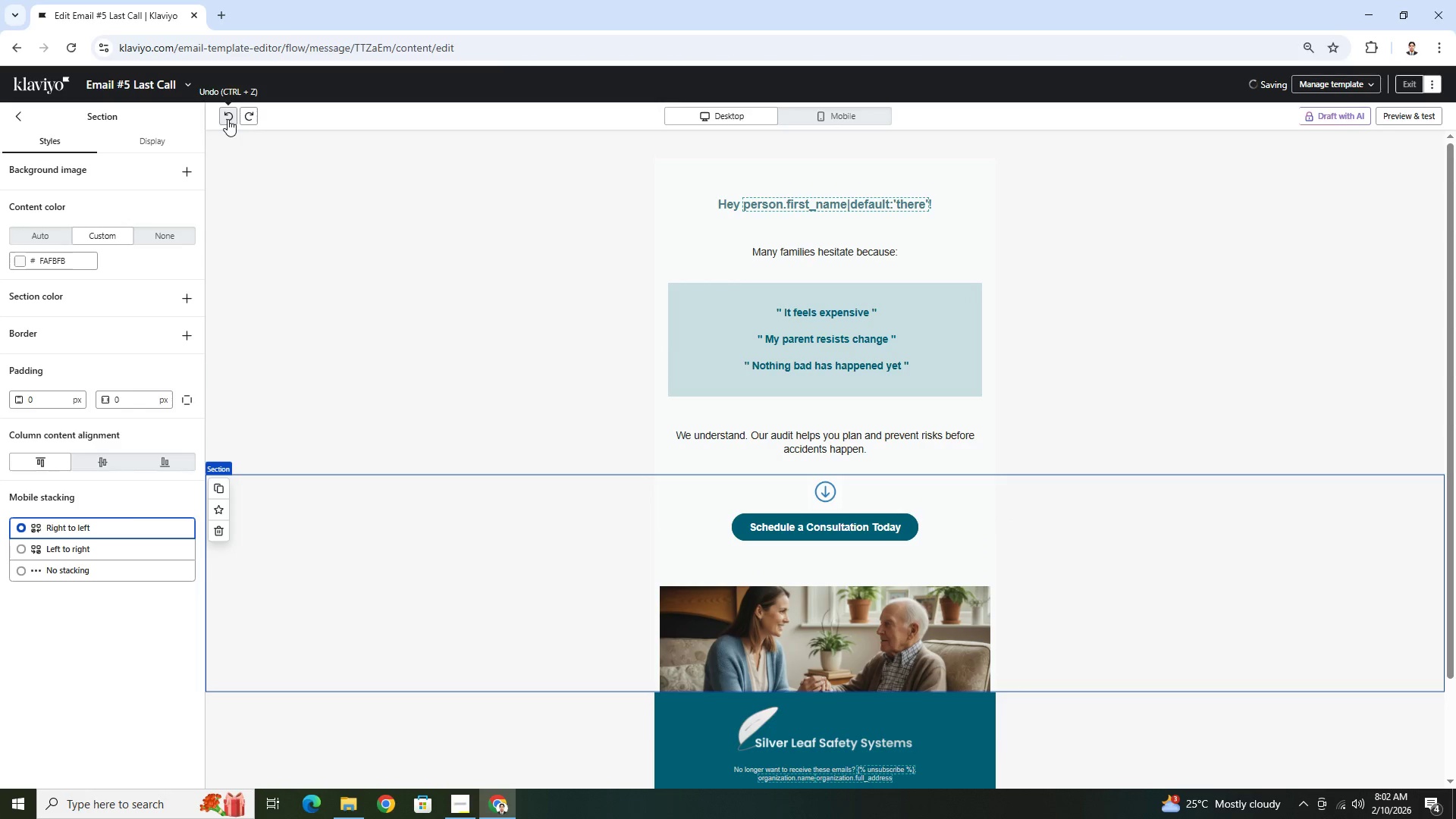 
left_click([228, 119])
 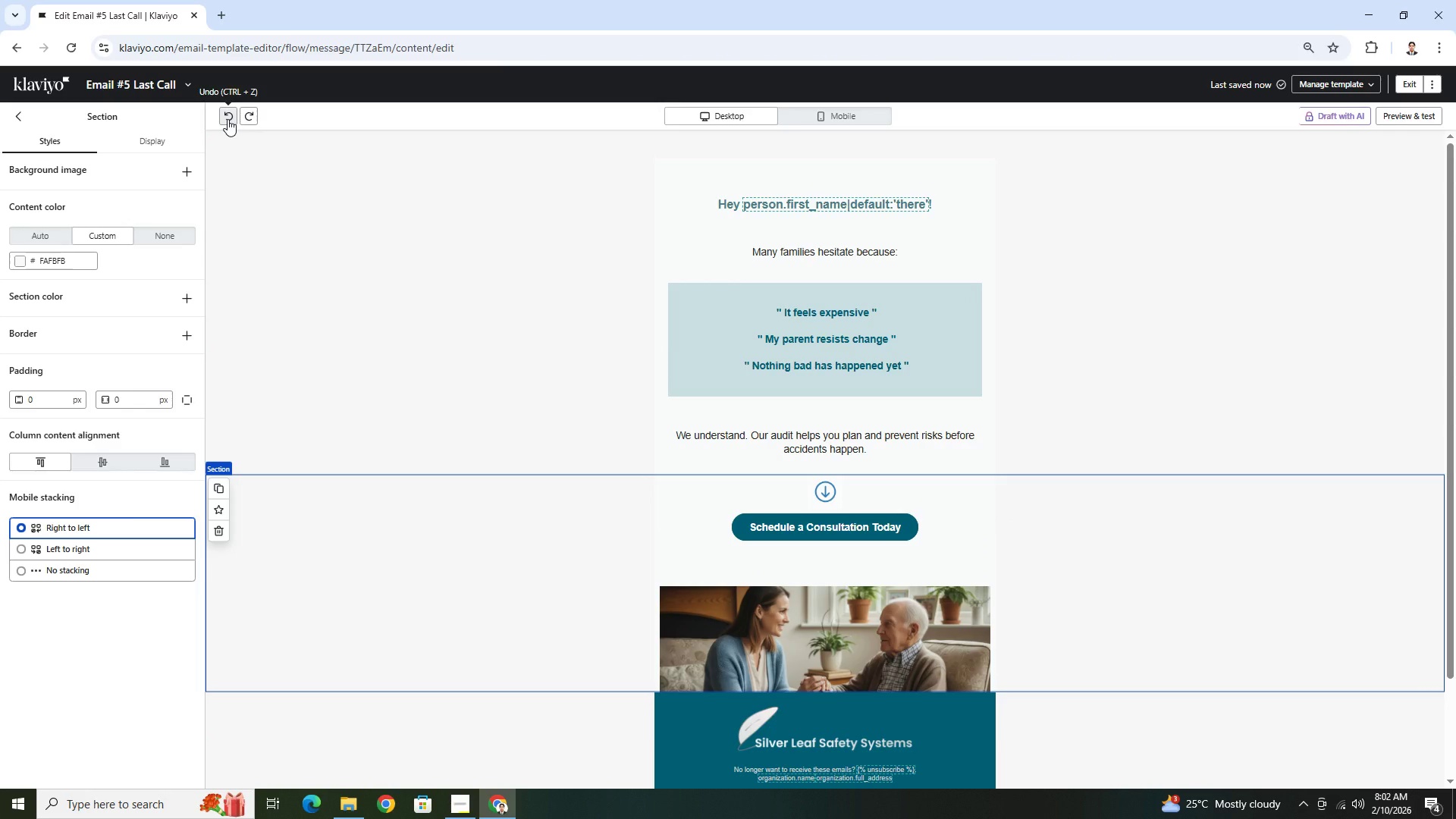 
left_click([228, 119])
 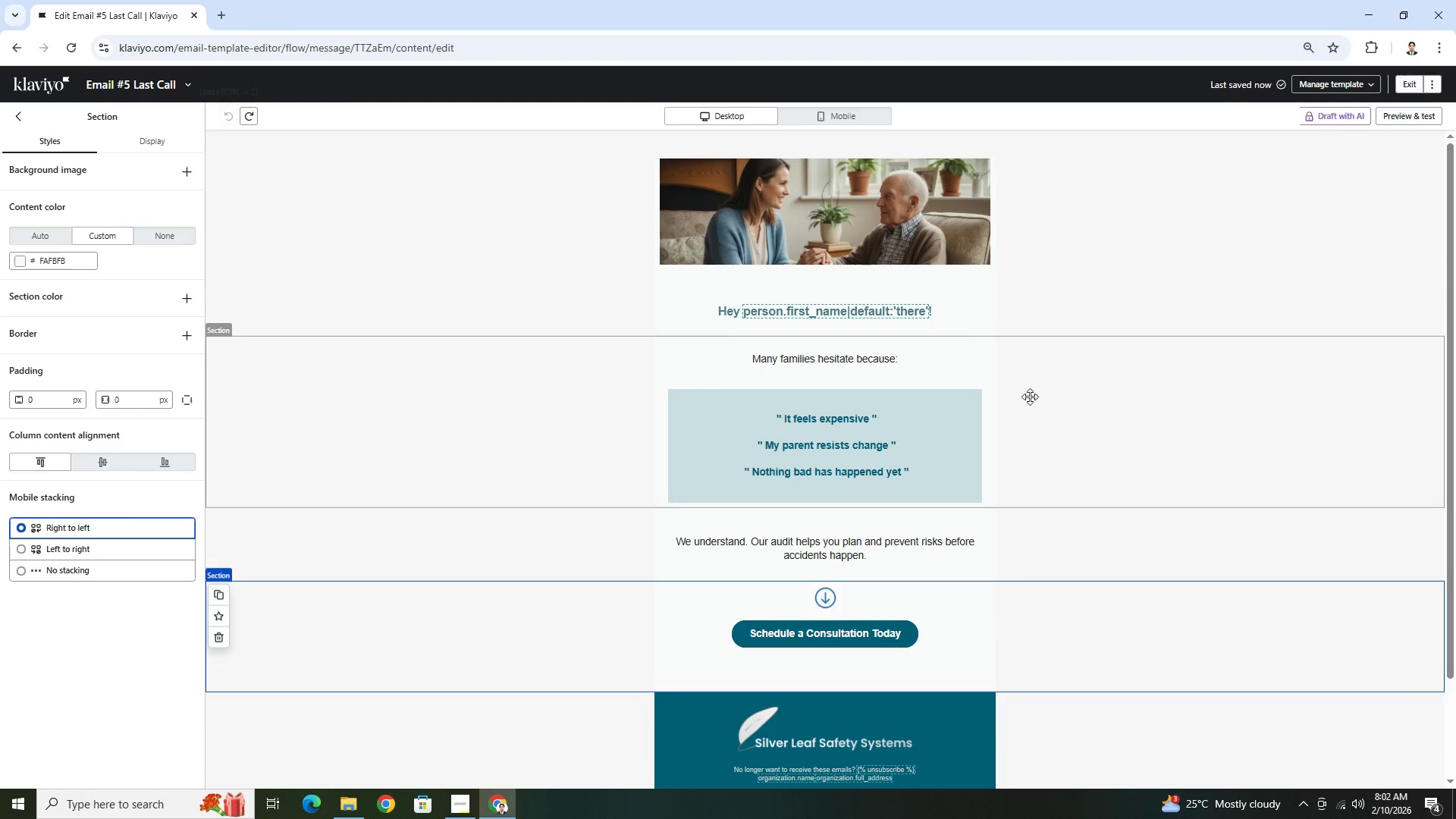 
scroll: coordinate [1117, 484], scroll_direction: down, amount: 3.0
 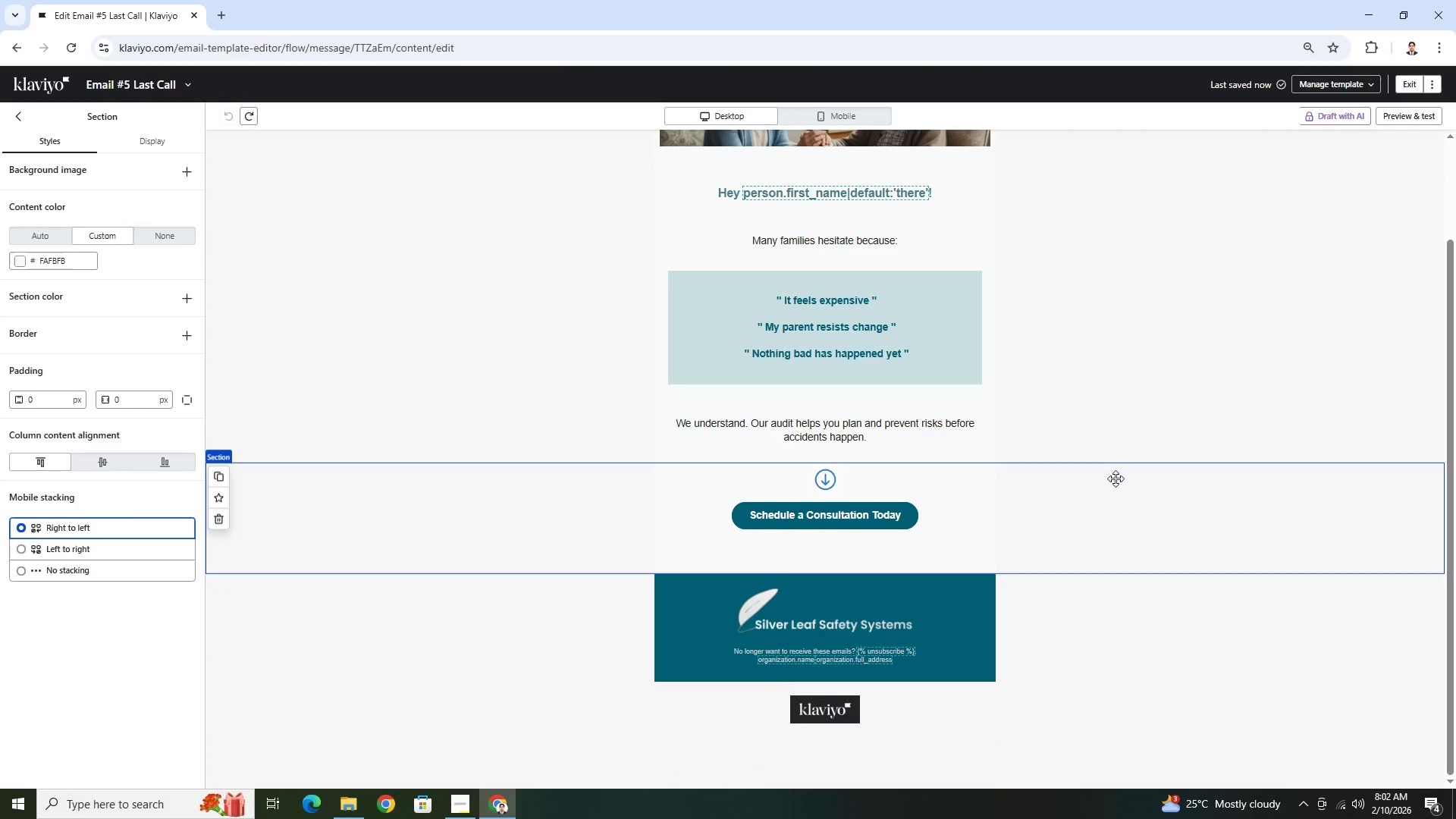 
scroll: coordinate [1116, 479], scroll_direction: up, amount: 5.0
 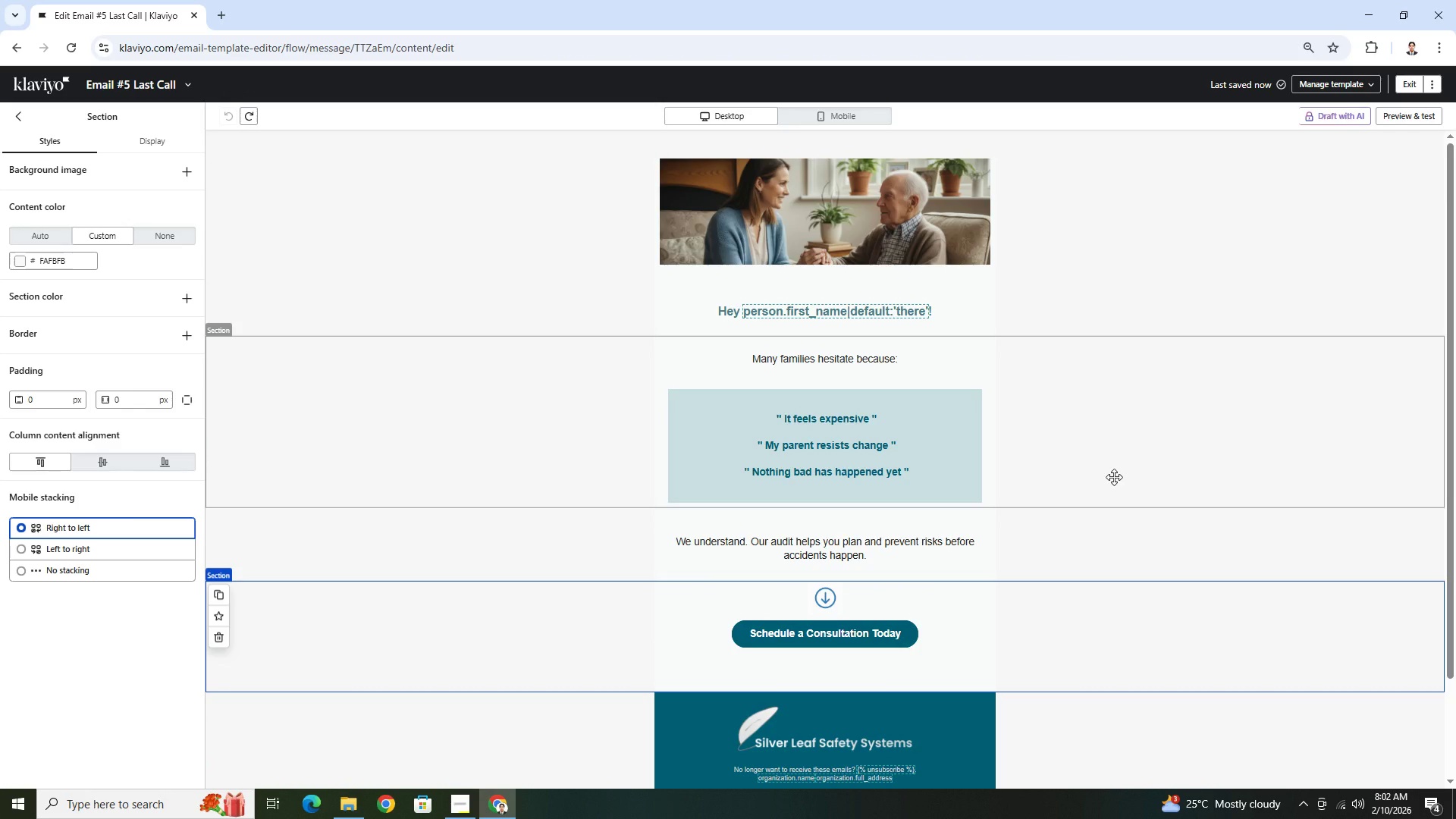 
wait(5.11)
 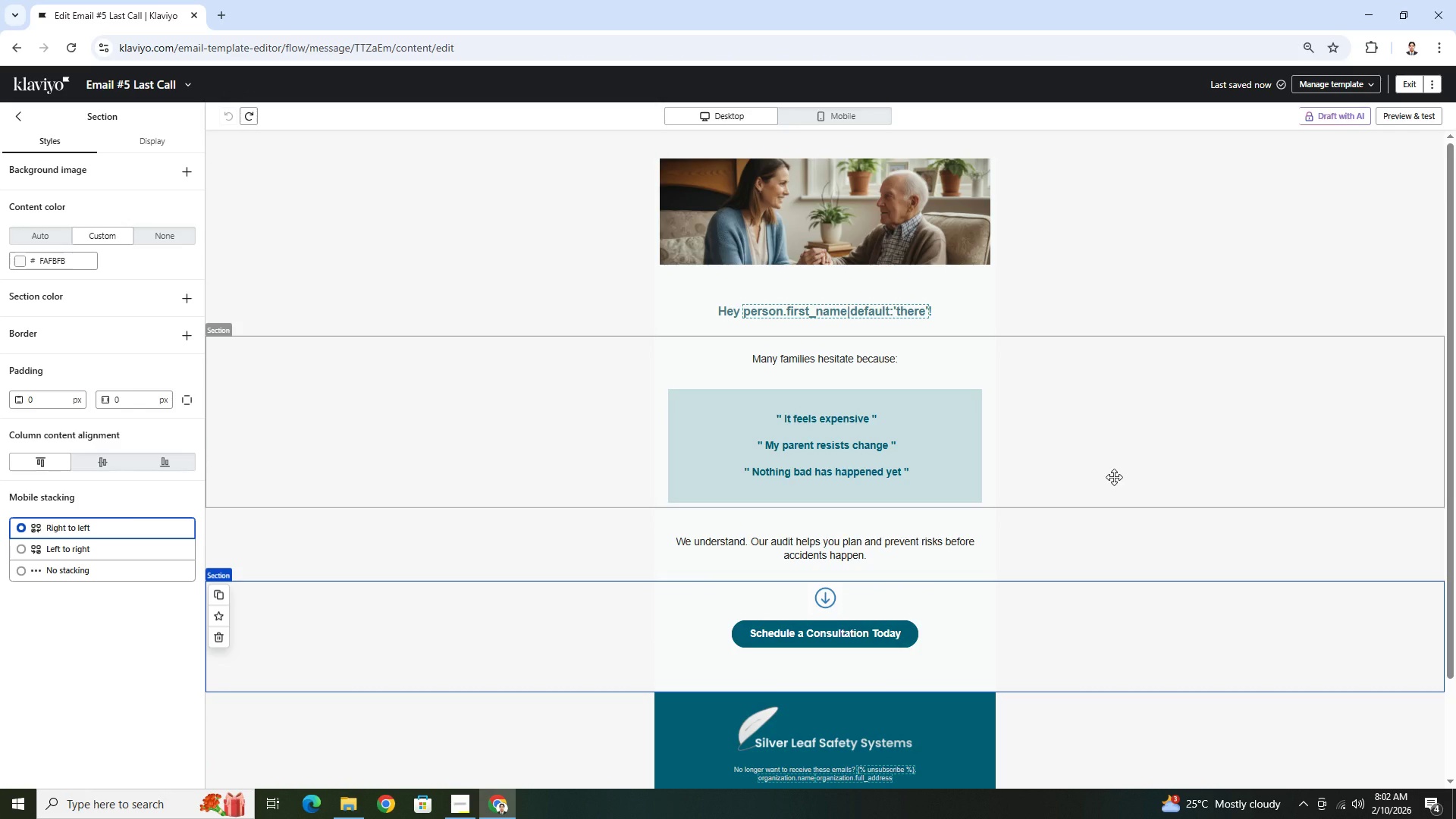 
left_click([949, 441])
 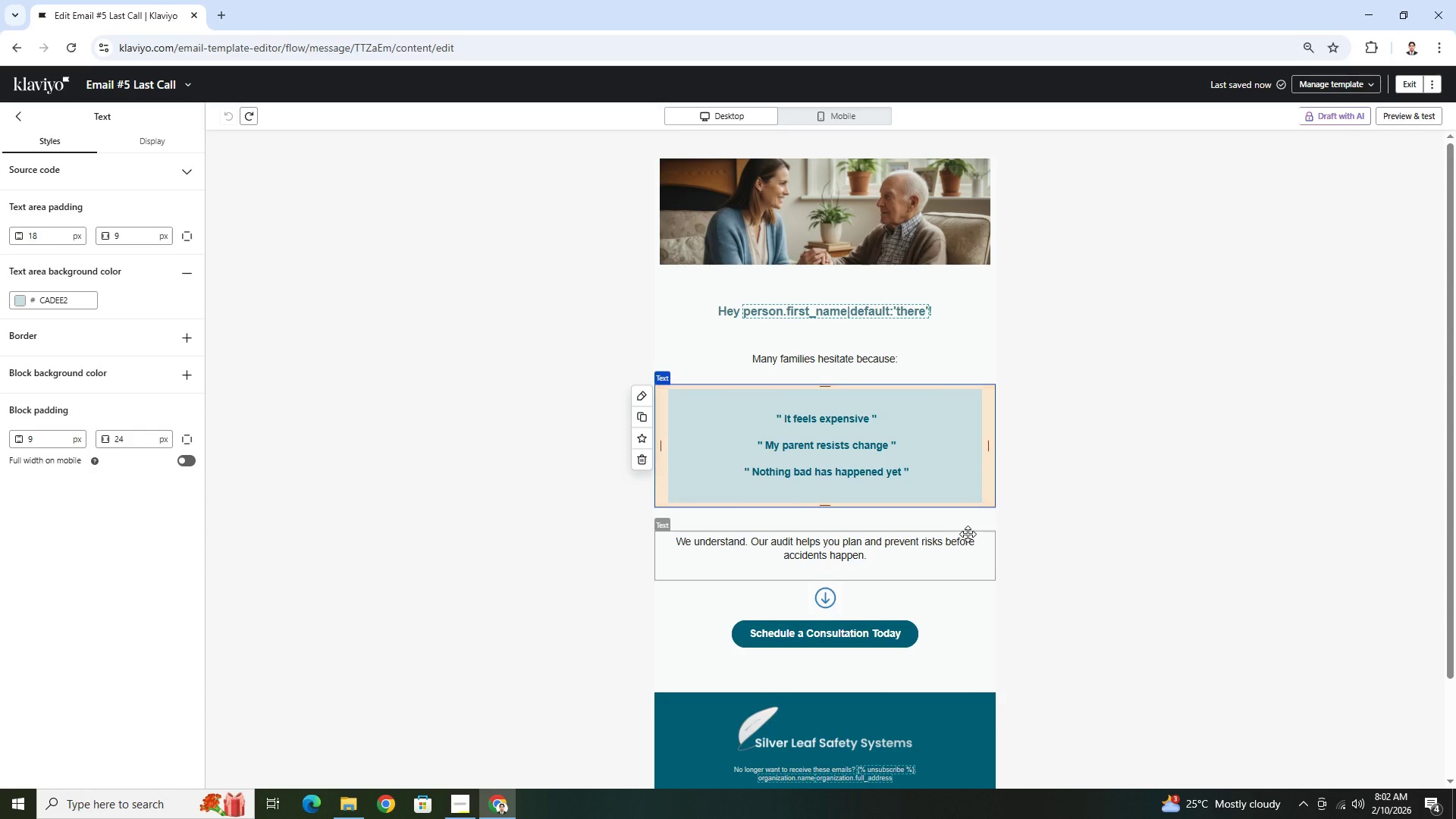 
double_click([1102, 493])
 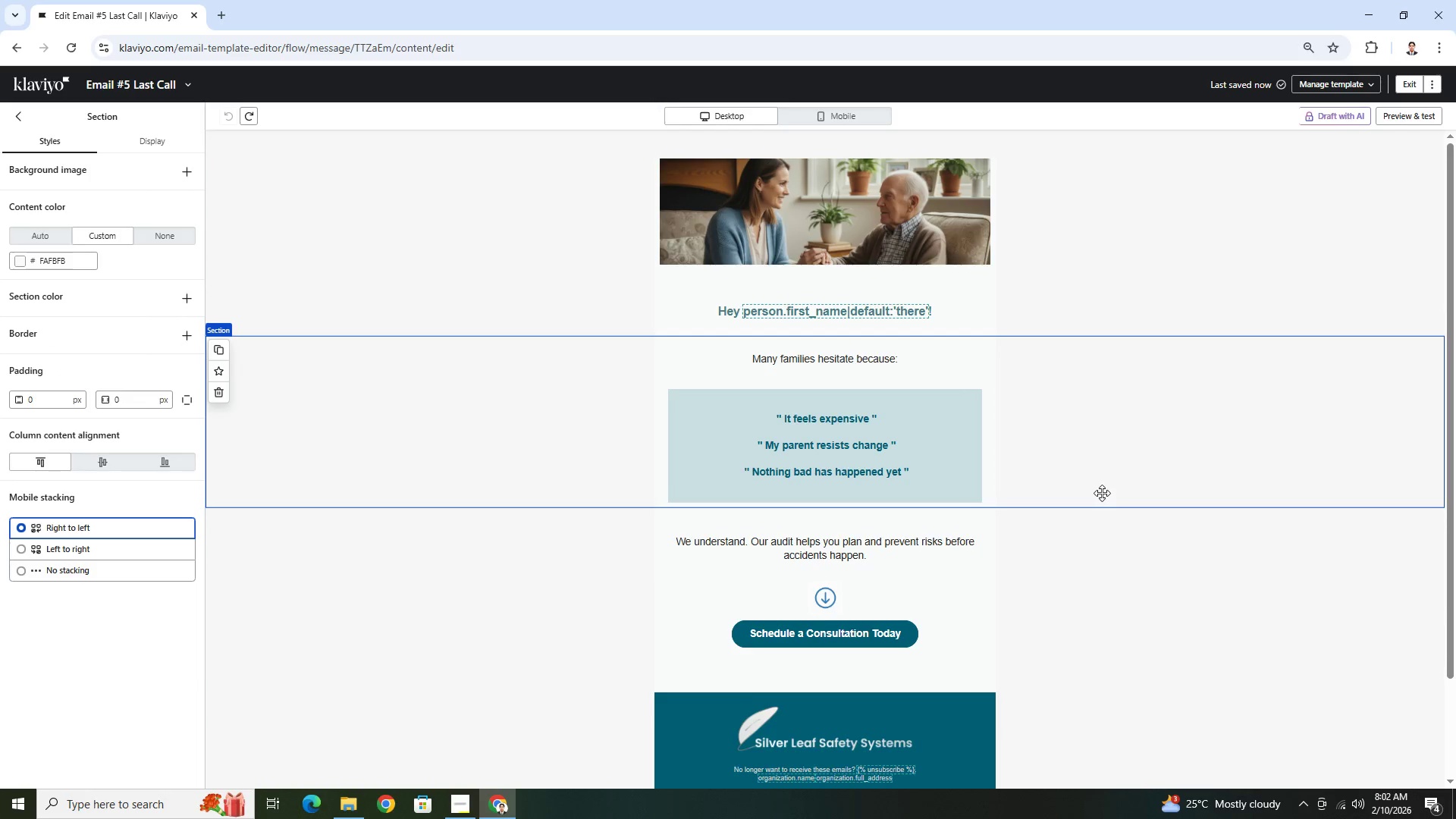 
scroll: coordinate [1102, 493], scroll_direction: up, amount: 2.0
 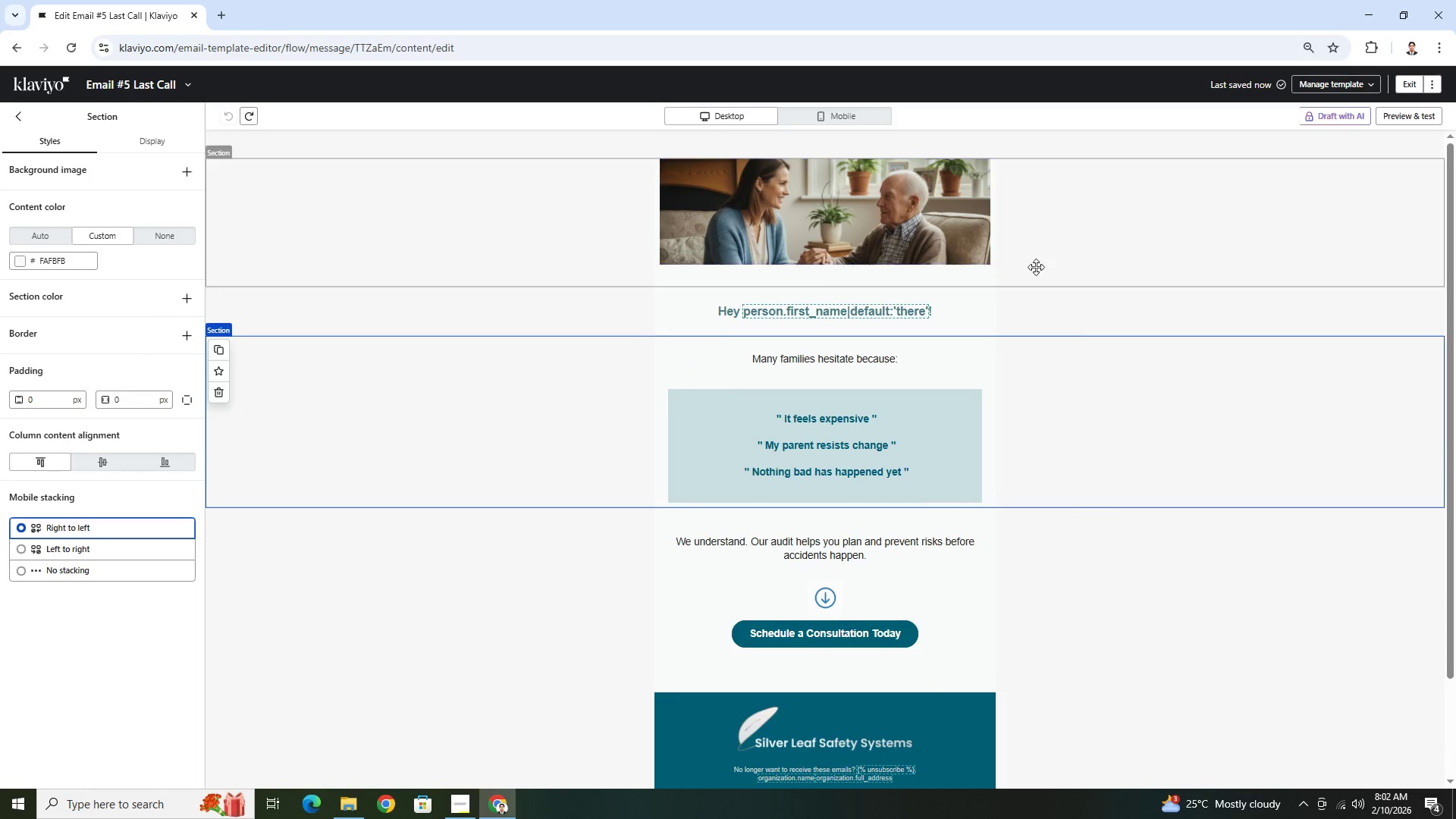 
scroll: coordinate [1043, 422], scroll_direction: down, amount: 4.0
 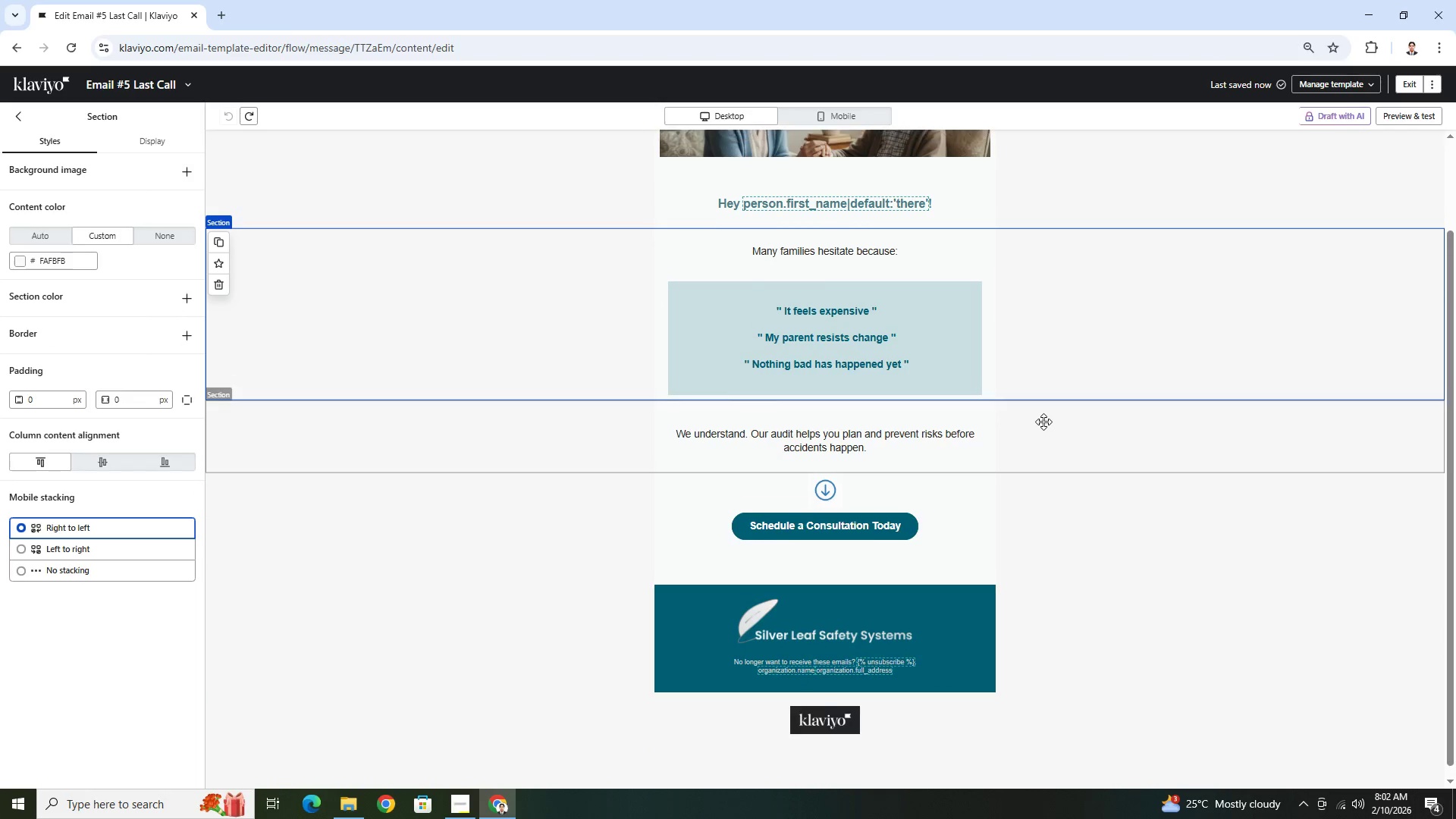 
scroll: coordinate [1043, 422], scroll_direction: up, amount: 4.0
 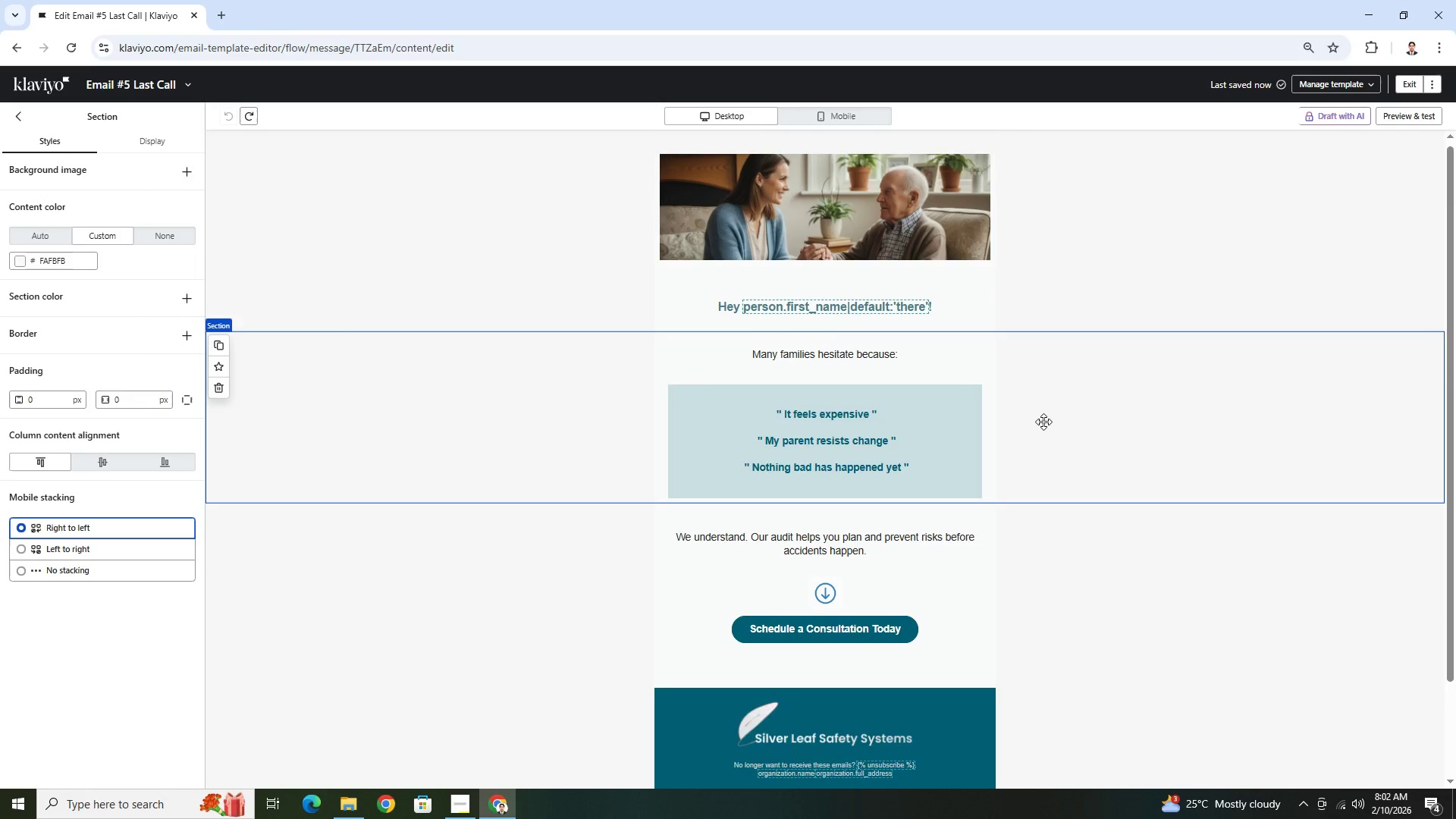 
scroll: coordinate [1043, 422], scroll_direction: down, amount: 2.0
 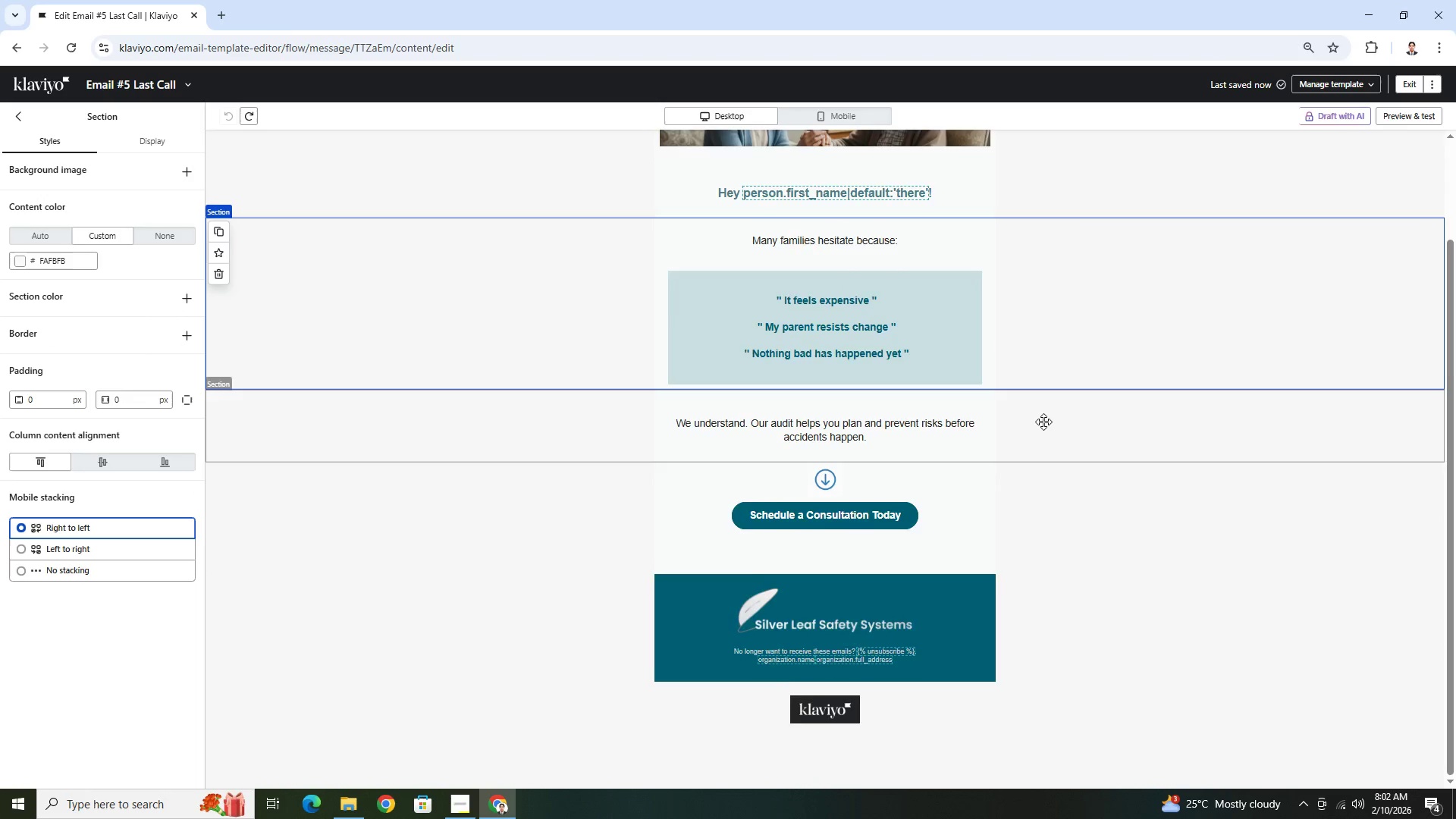 
scroll: coordinate [1043, 422], scroll_direction: up, amount: 4.0
 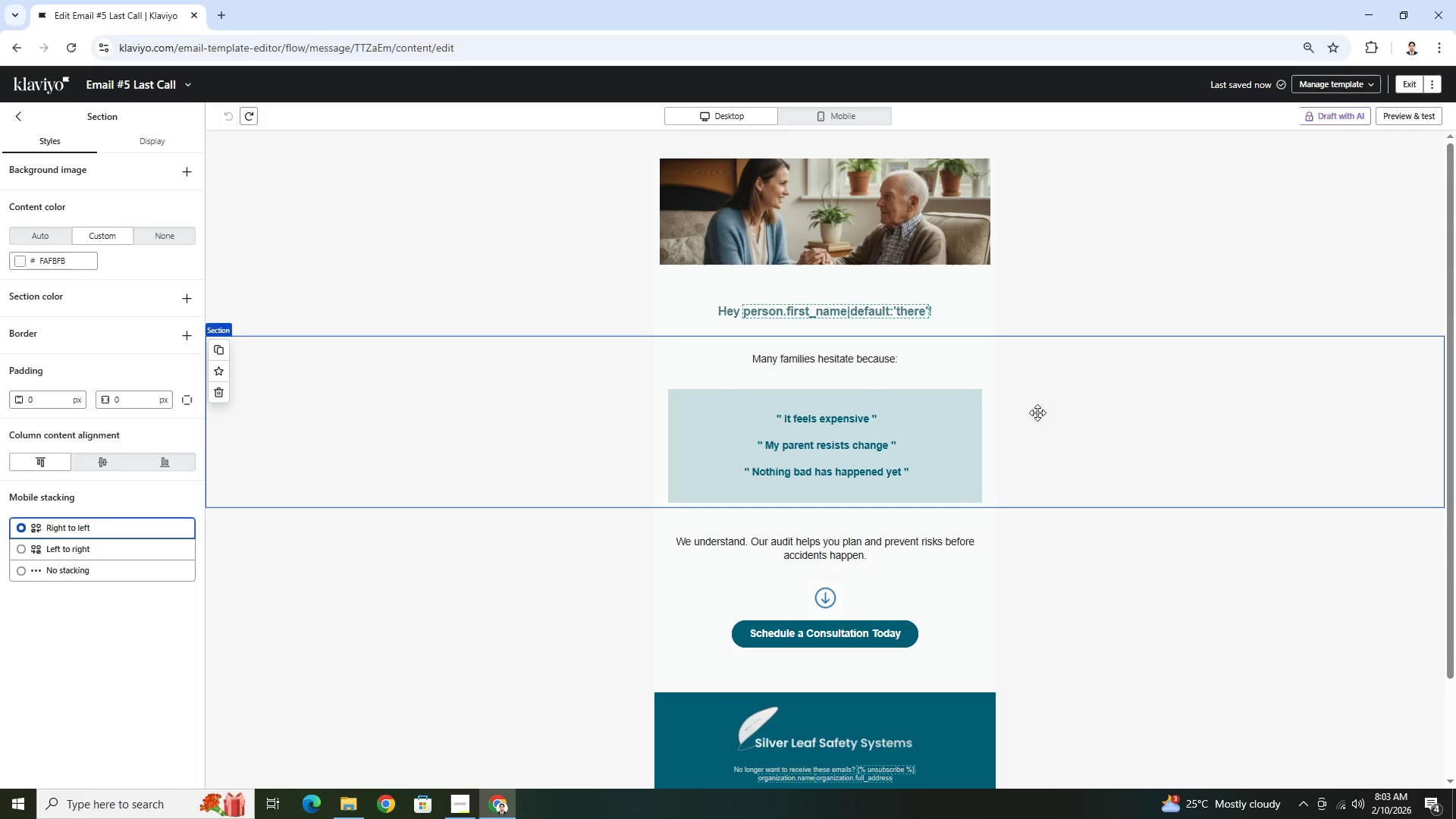 
wait(8.47)
 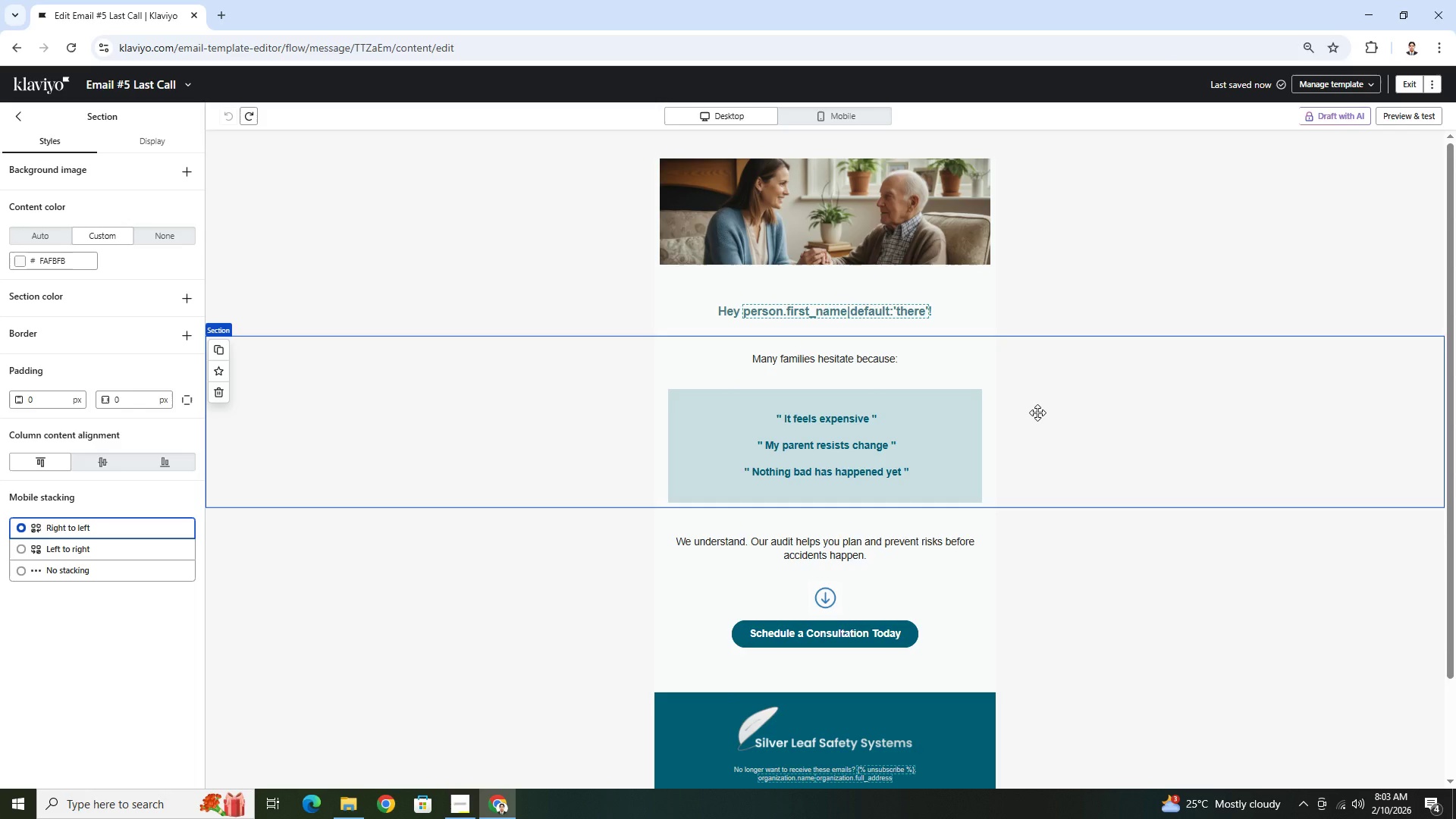 
left_click([830, 108])
 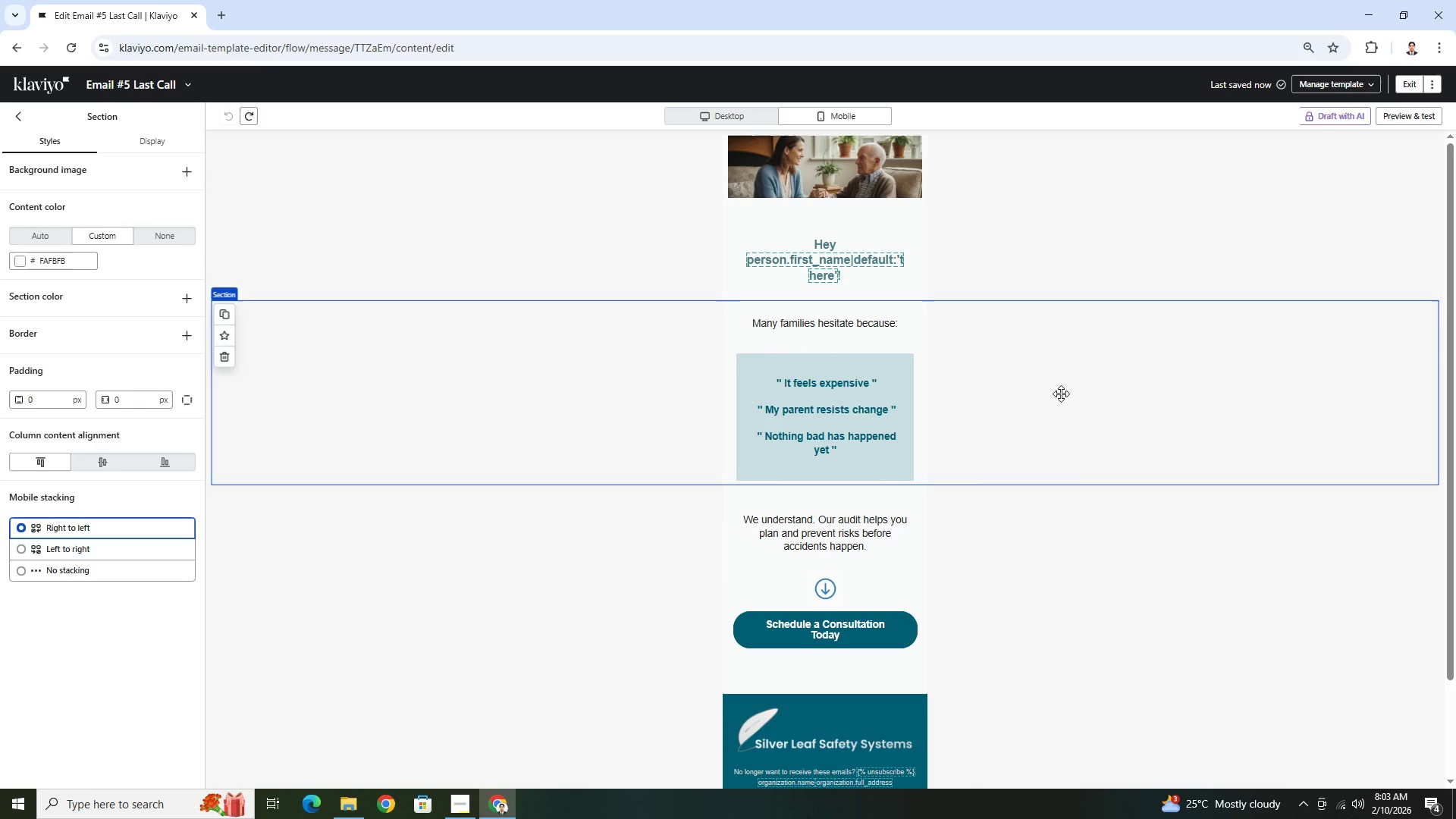 
scroll: coordinate [1070, 488], scroll_direction: none, amount: 0.0
 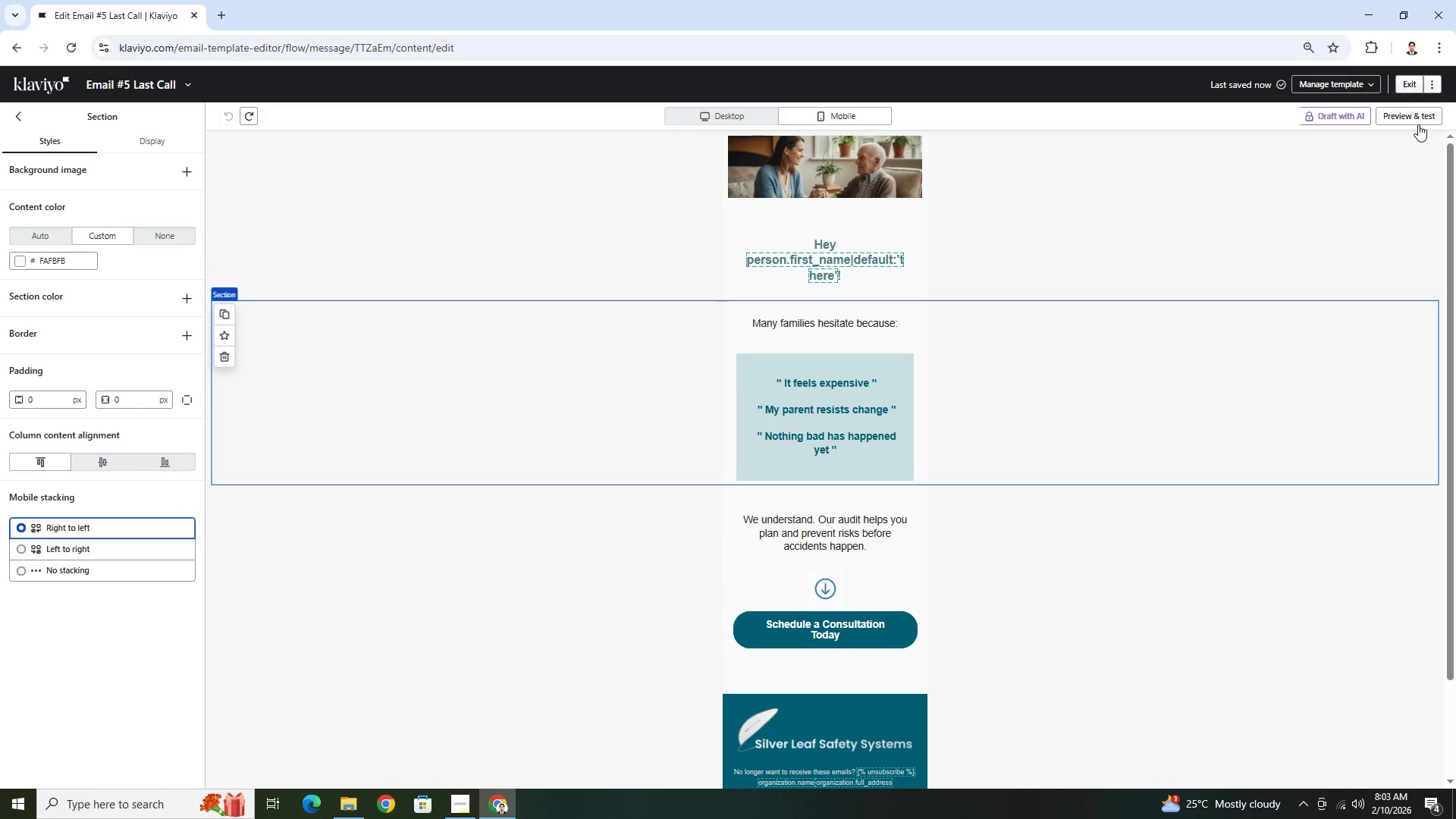 
left_click([1418, 123])
 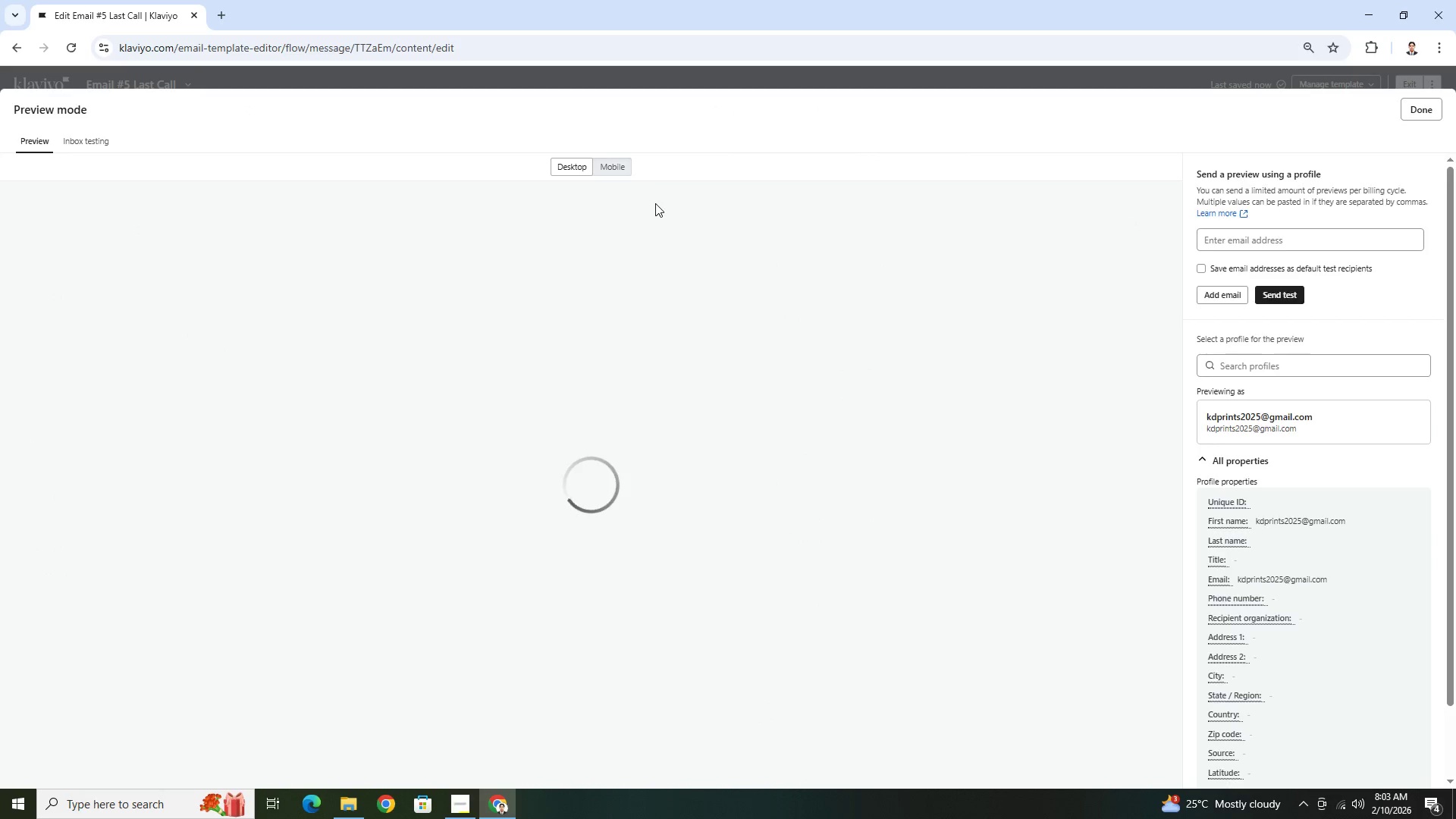 
left_click([620, 174])
 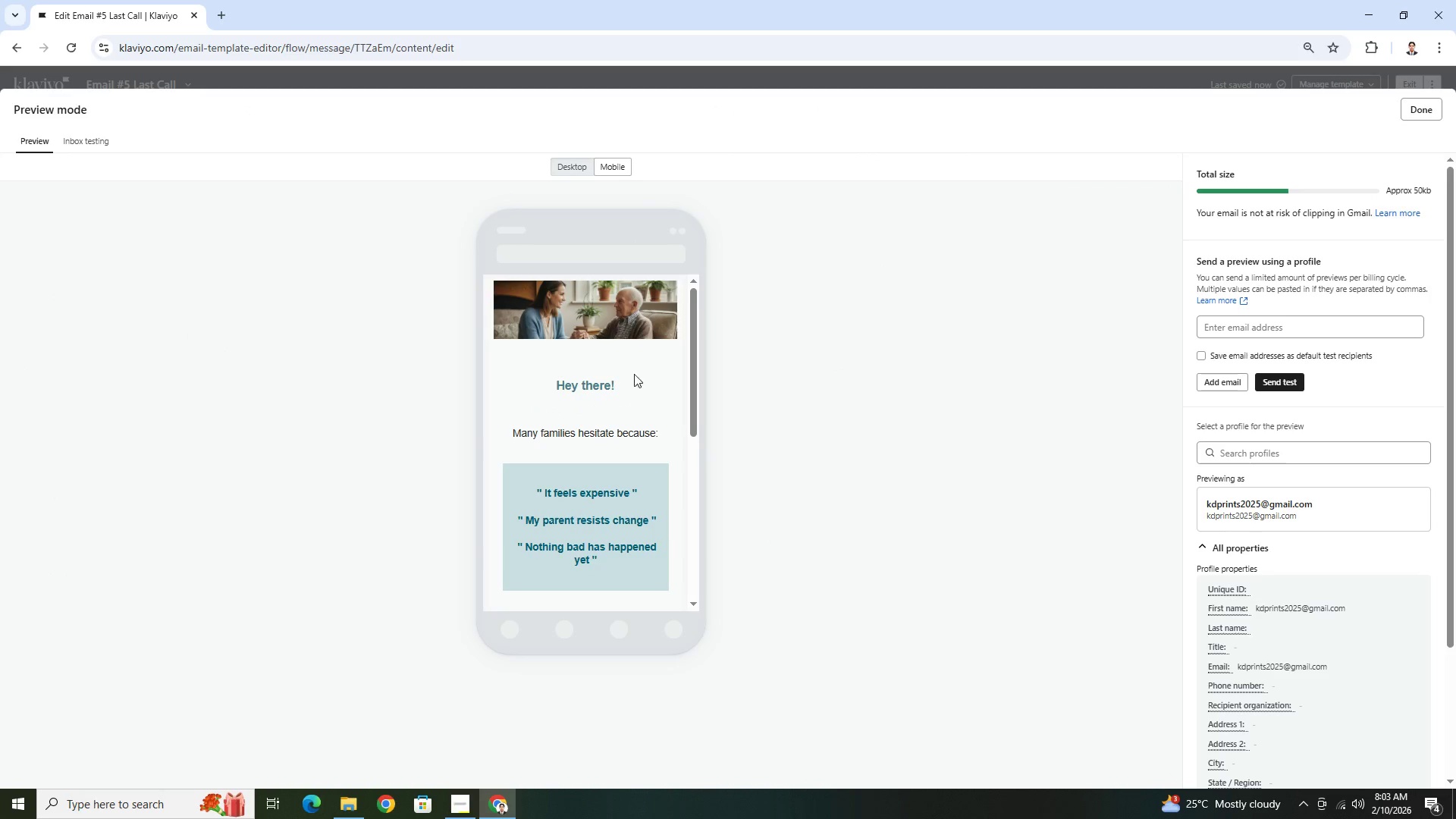 
scroll: coordinate [635, 441], scroll_direction: down, amount: 9.0
 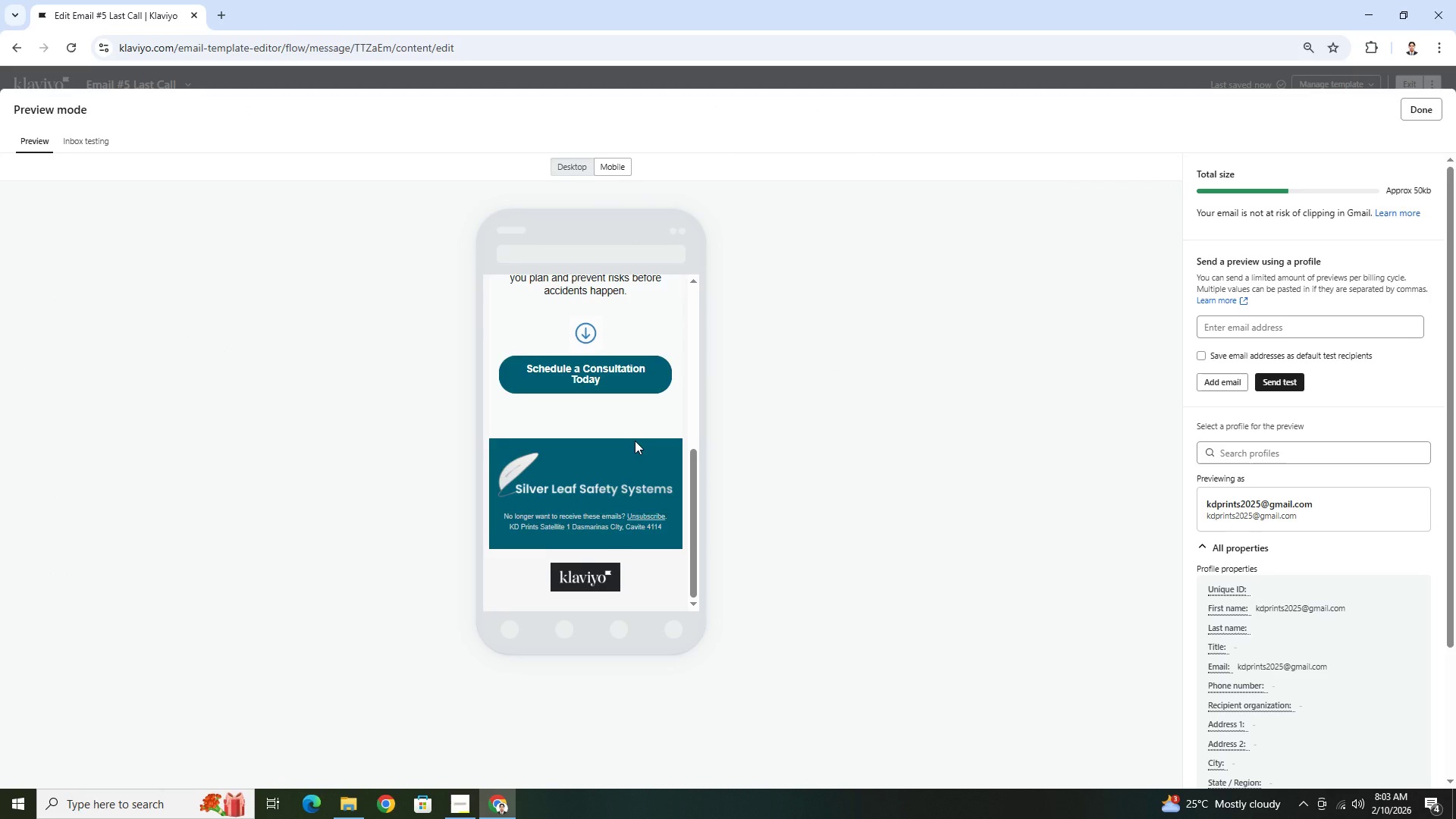 
scroll: coordinate [635, 441], scroll_direction: up, amount: 4.0
 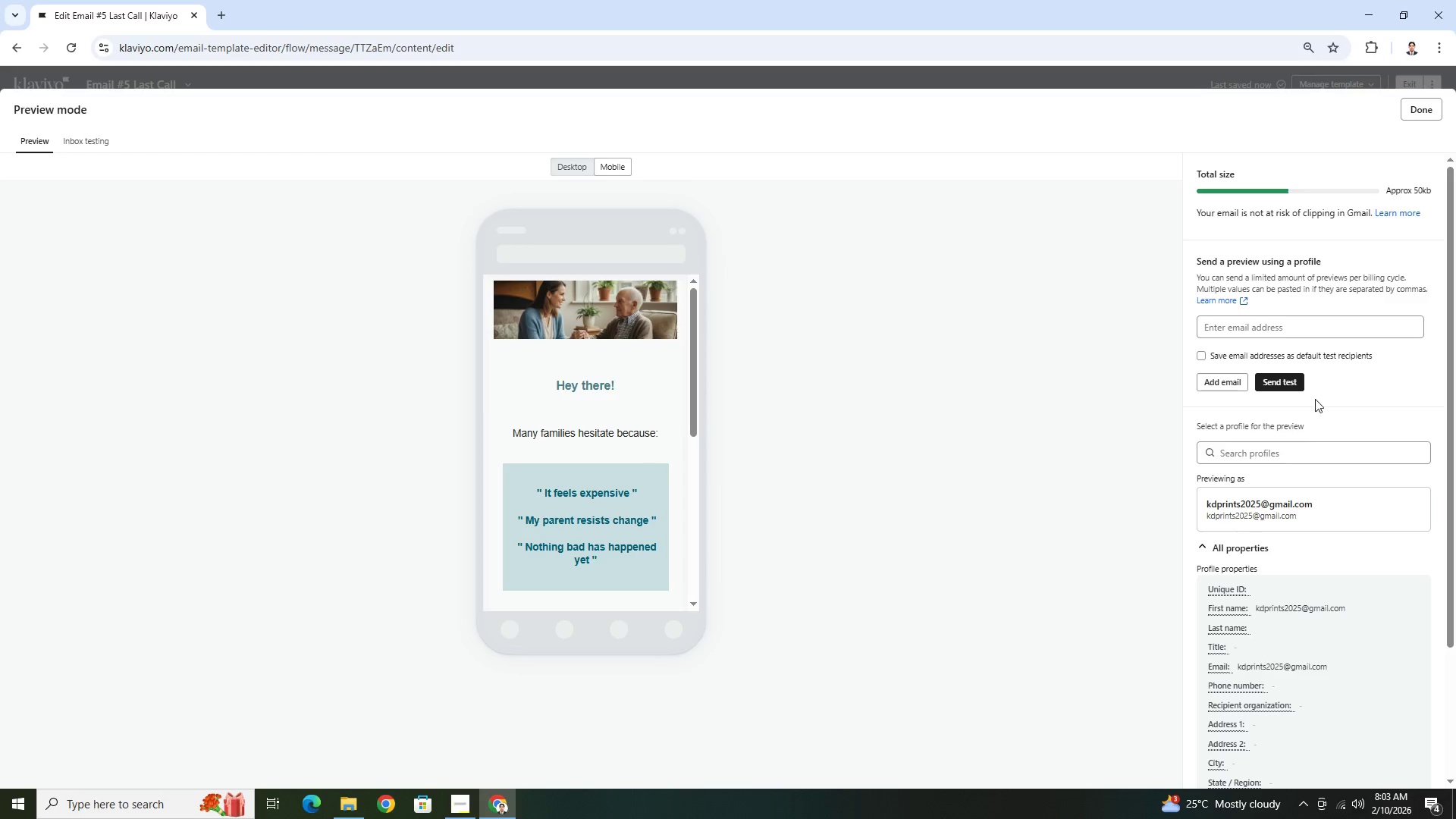 
wait(5.12)
 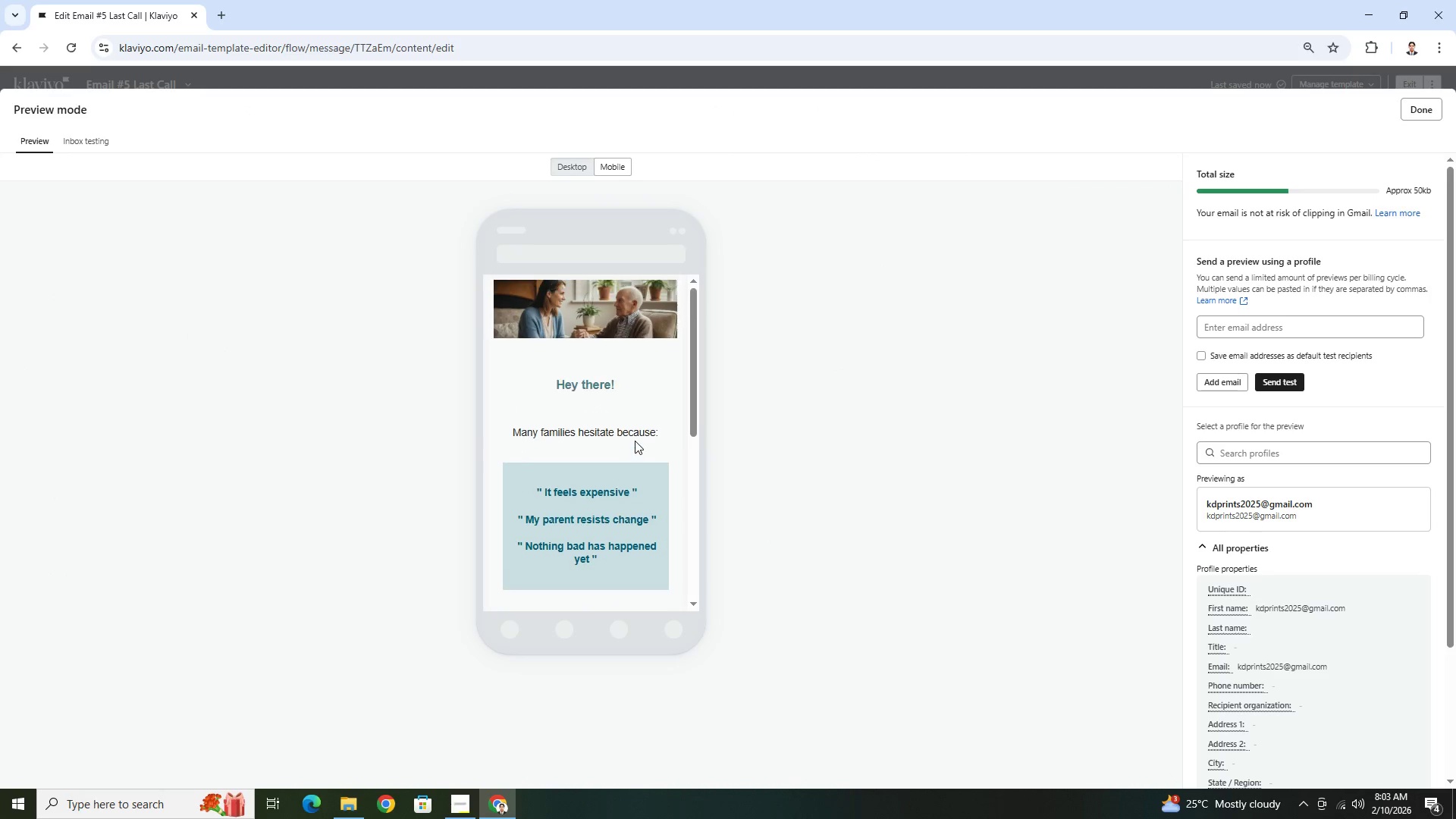 
left_click([1357, 452])
 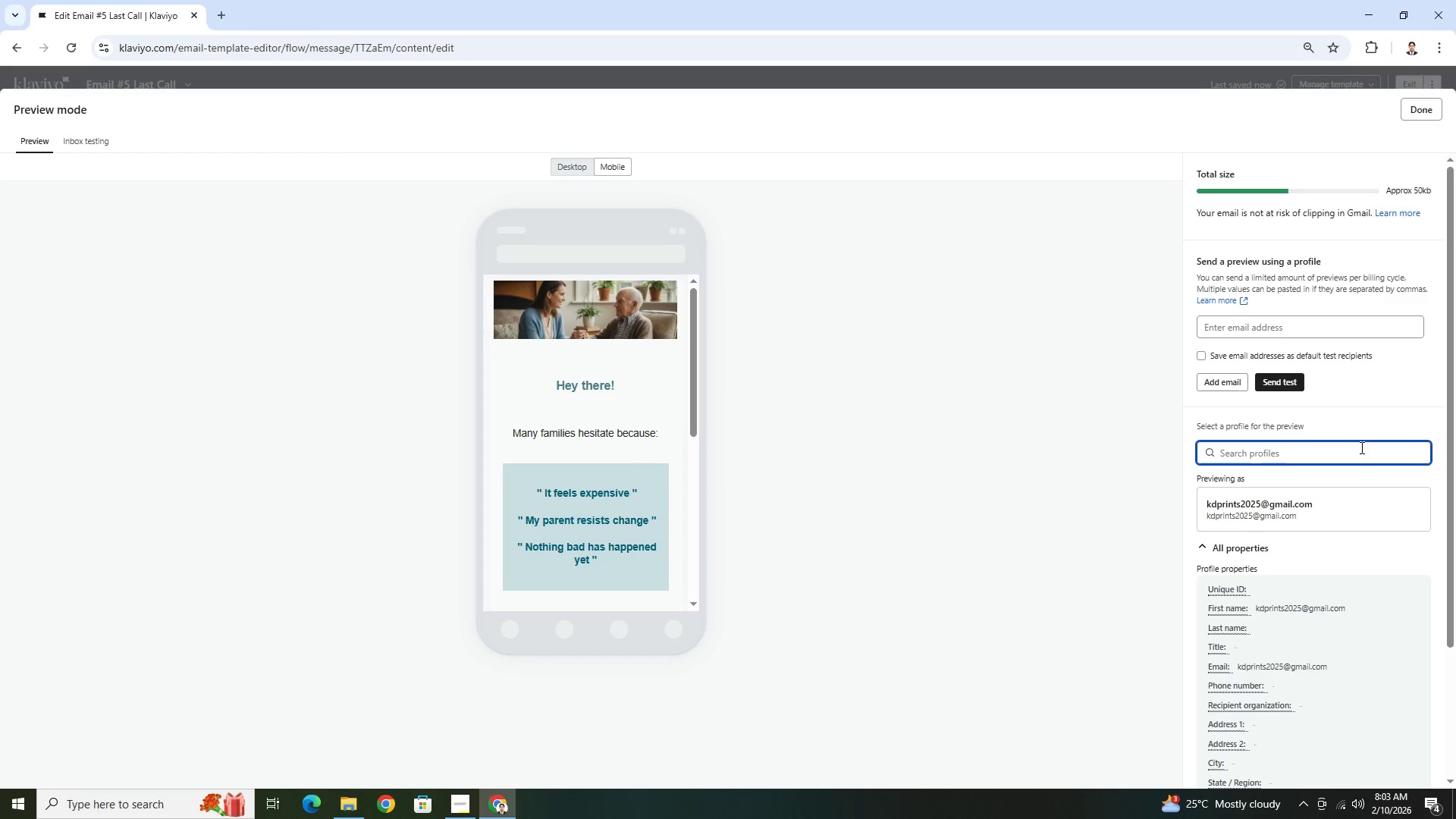 
wait(6.45)
 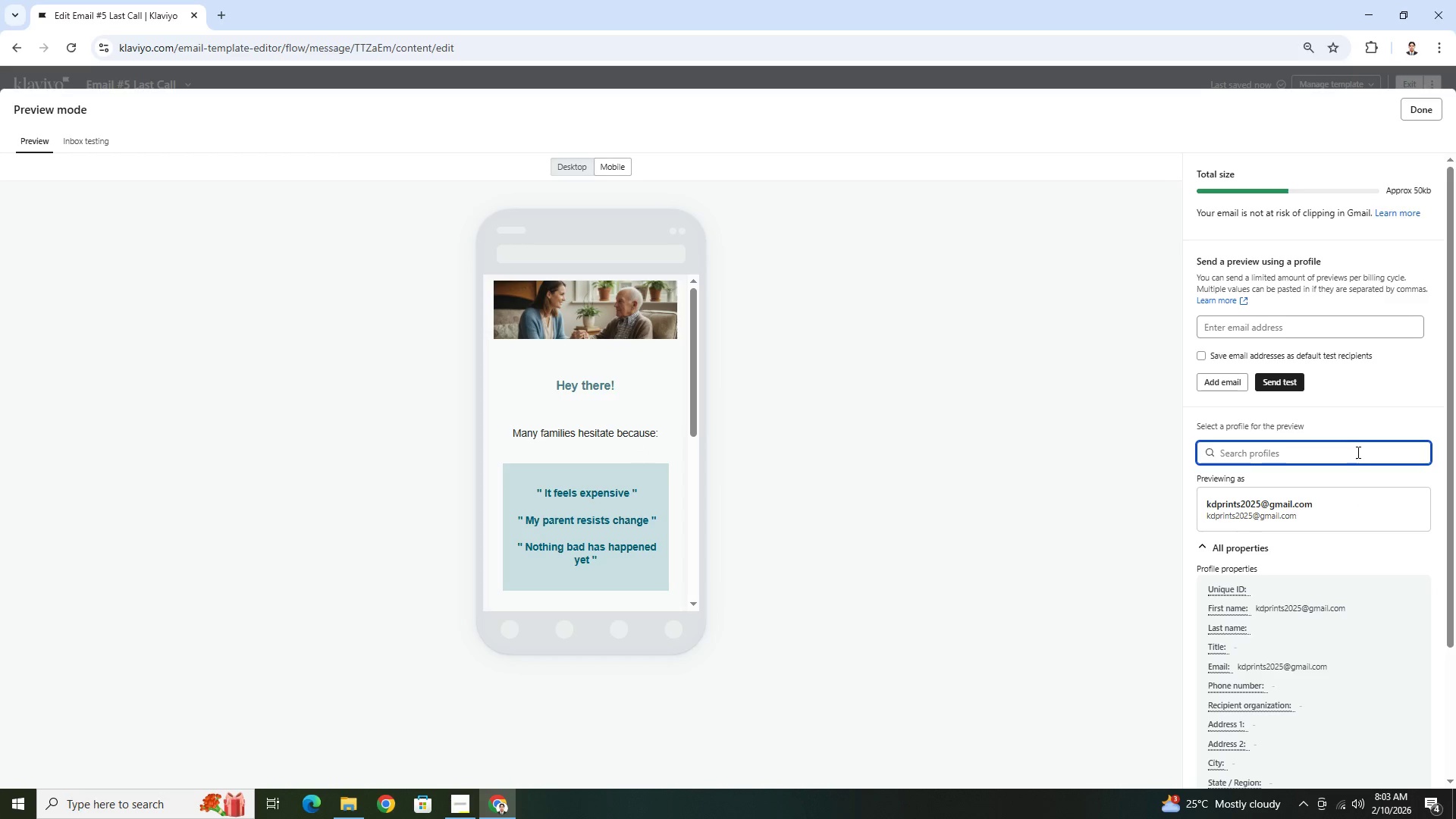 
type(lis)
 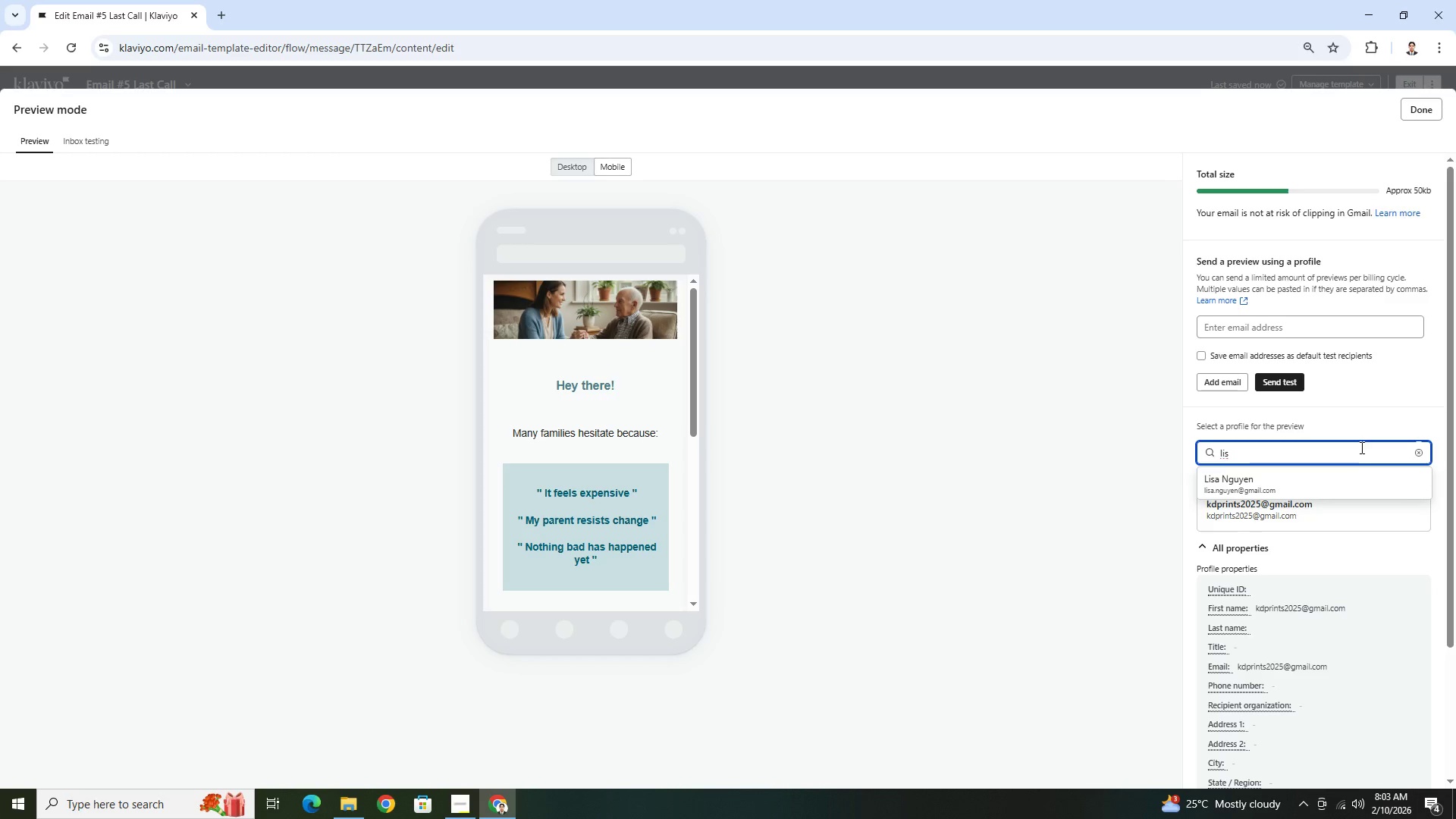 
left_click([1352, 479])
 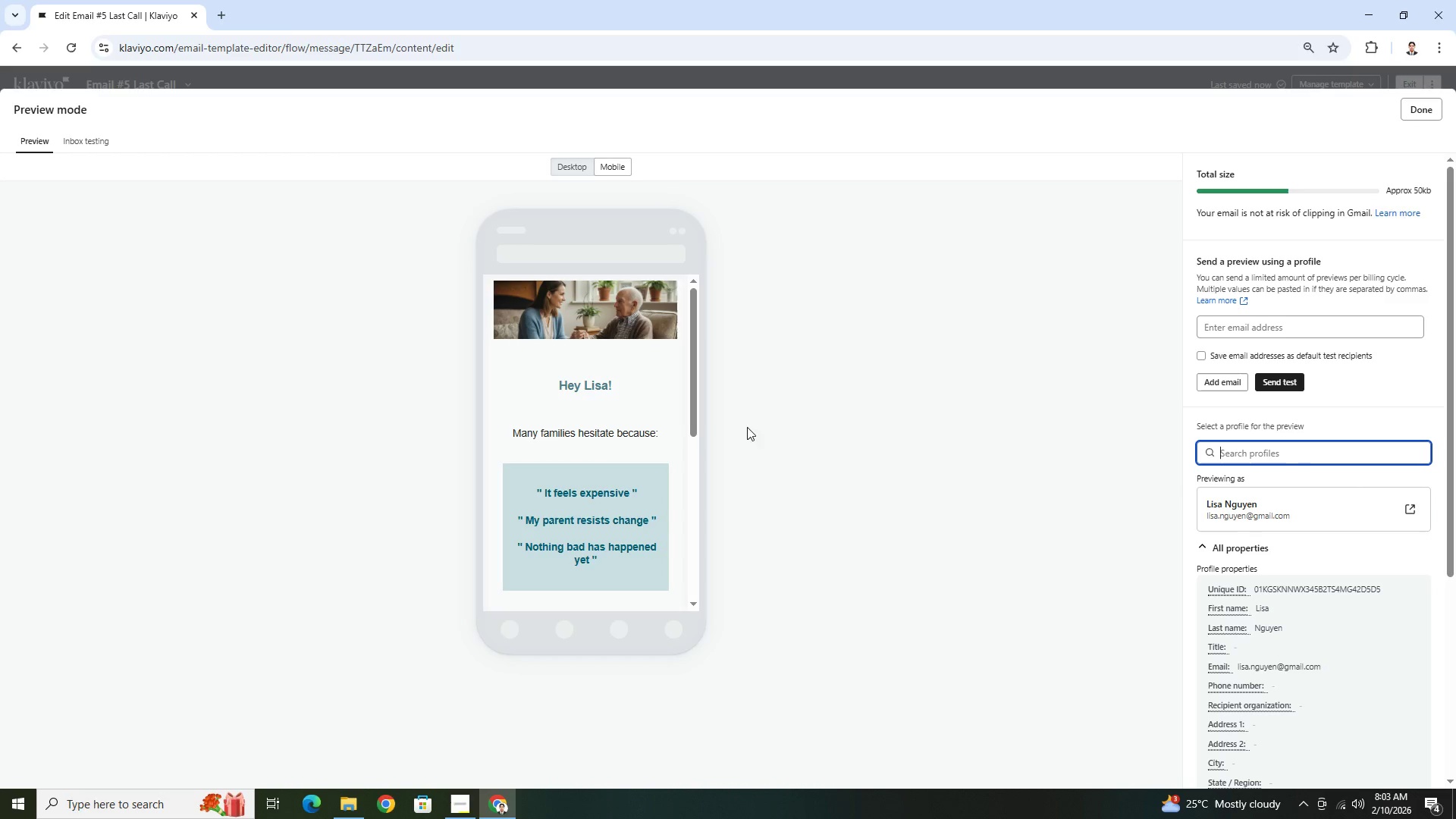 
scroll: coordinate [638, 409], scroll_direction: down, amount: 6.0
 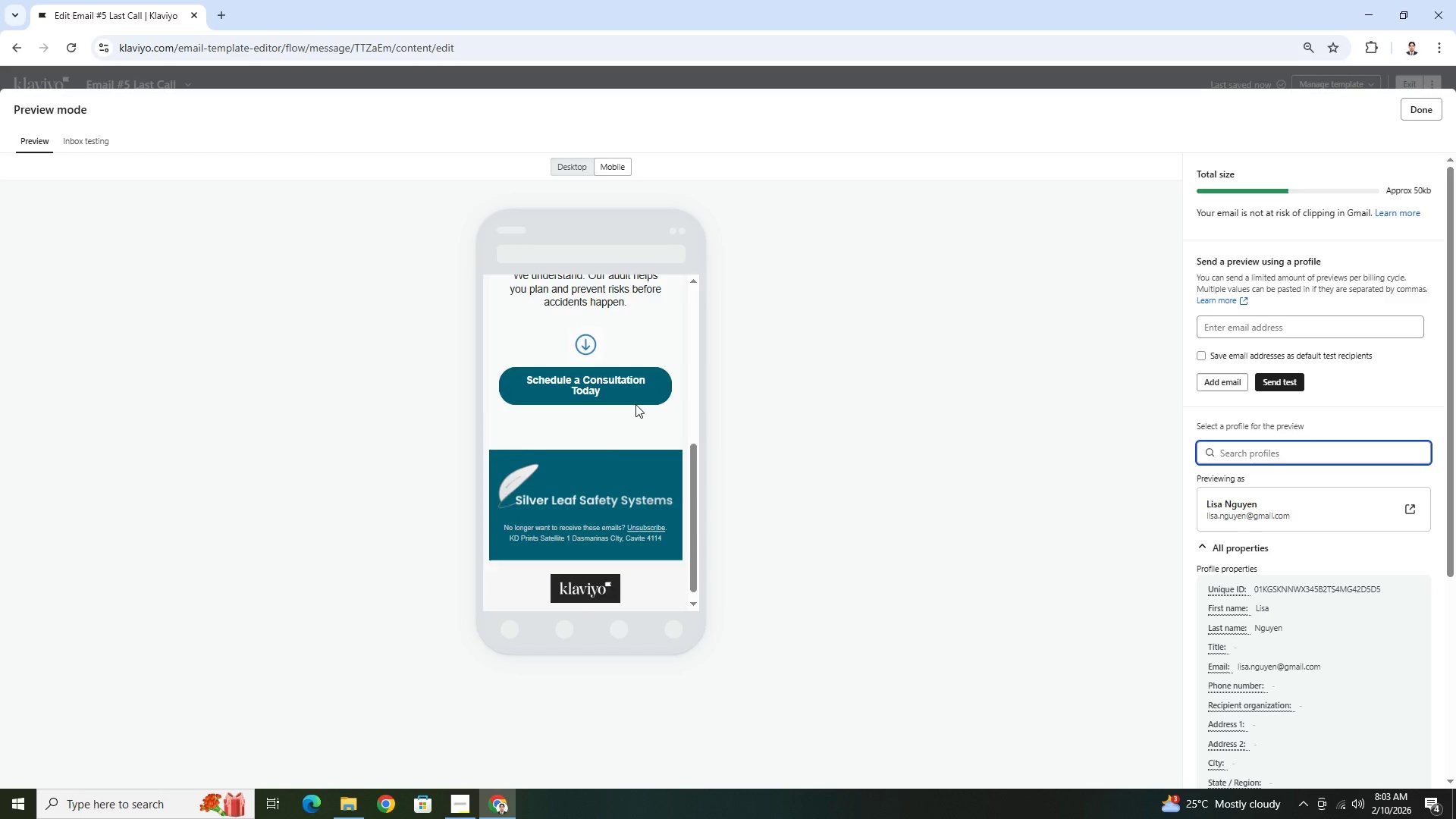 
scroll: coordinate [642, 403], scroll_direction: up, amount: 8.0
 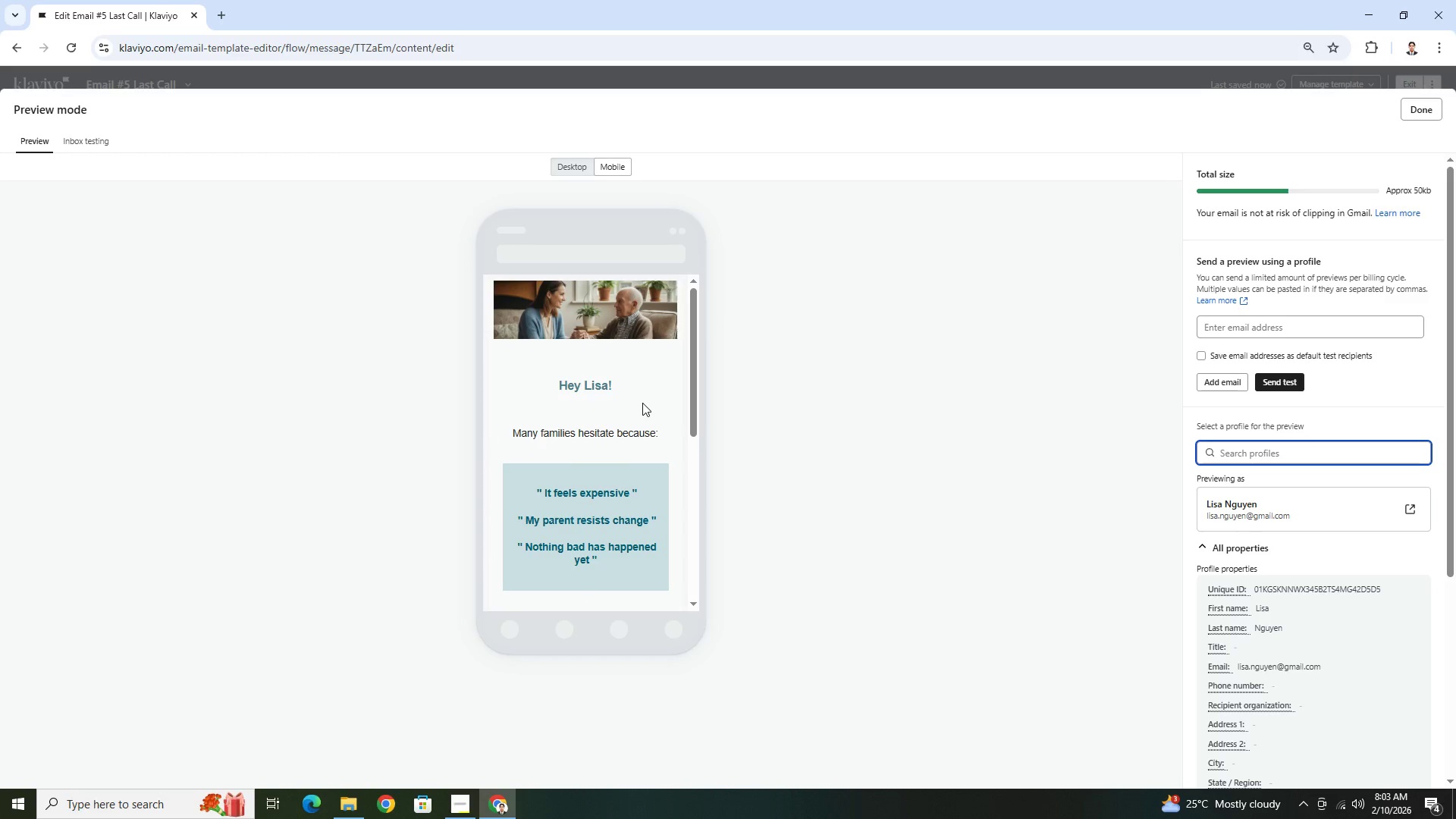 
scroll: coordinate [642, 403], scroll_direction: down, amount: 4.0
 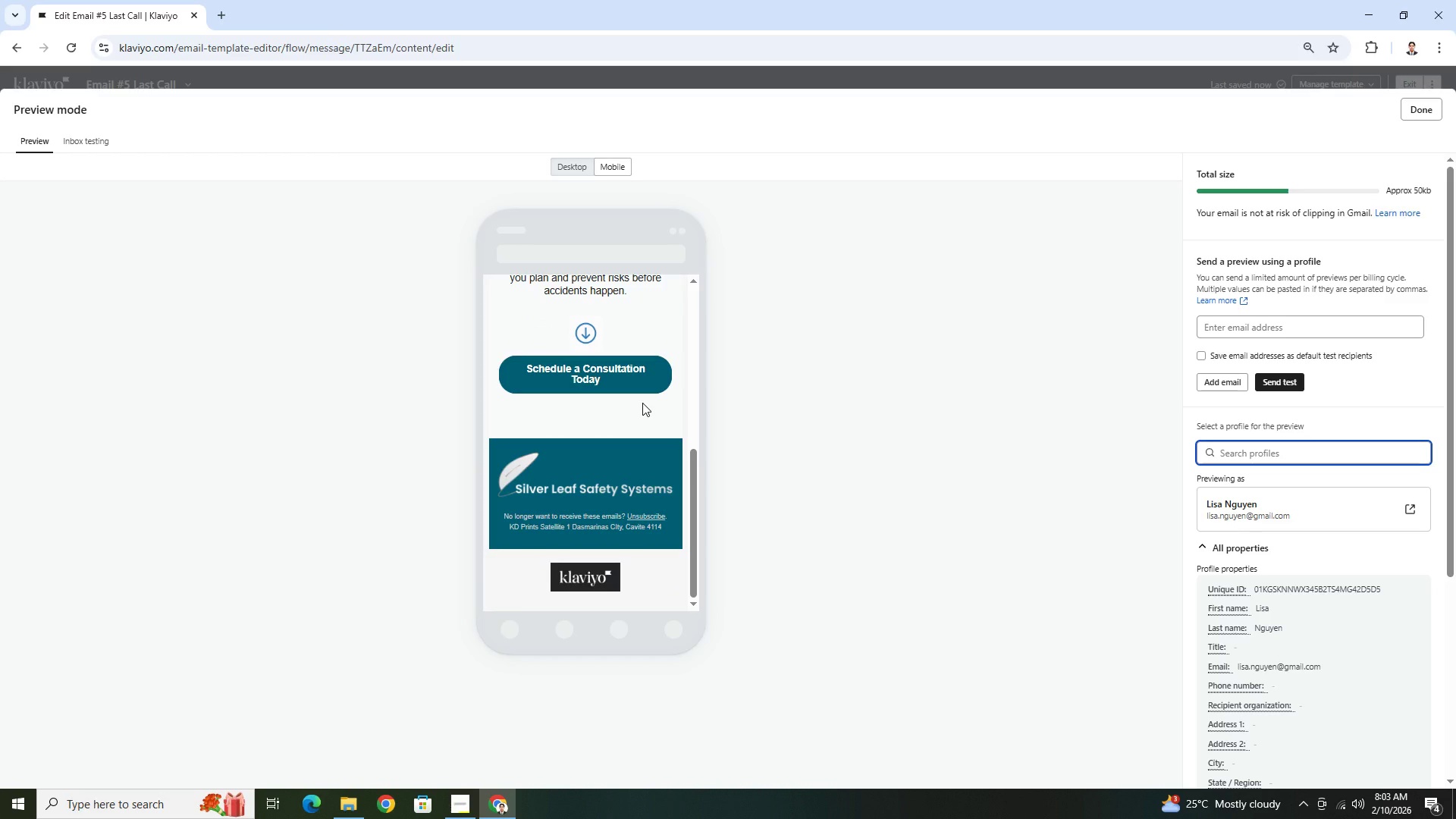 
scroll: coordinate [642, 403], scroll_direction: up, amount: 1.0
 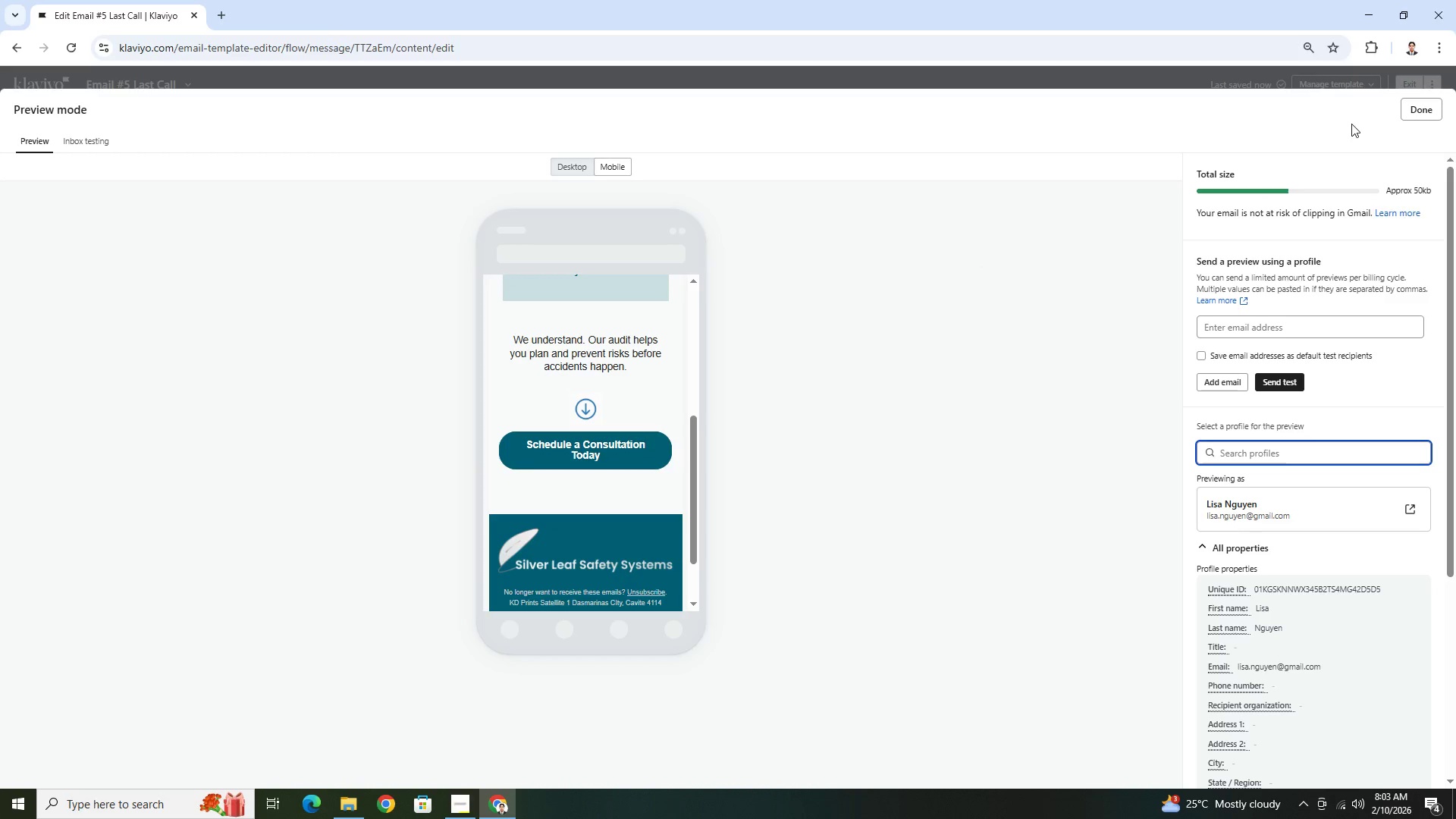 
left_click([1423, 118])
 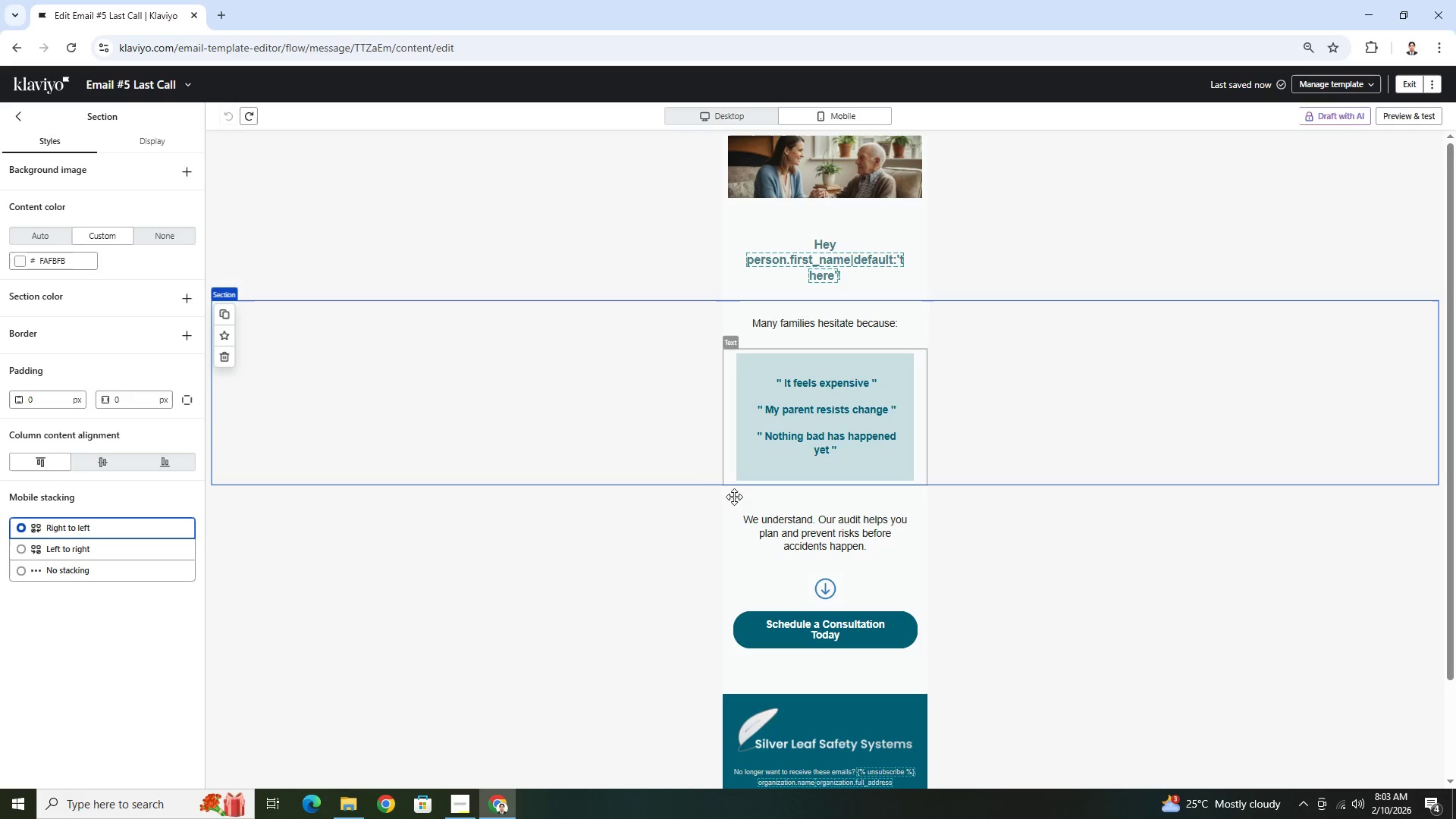 
scroll: coordinate [755, 516], scroll_direction: down, amount: 2.0
 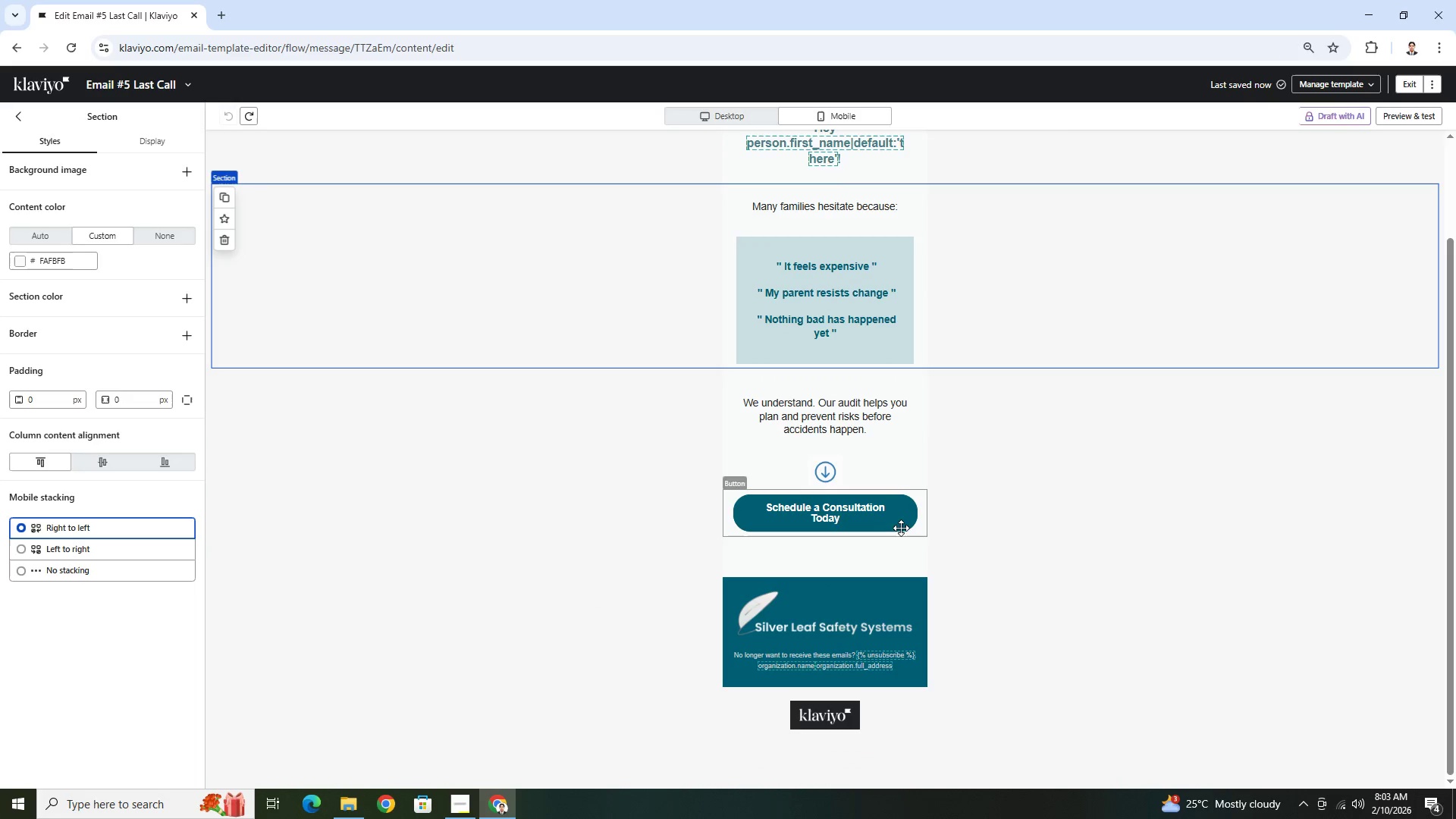 
left_click([901, 523])
 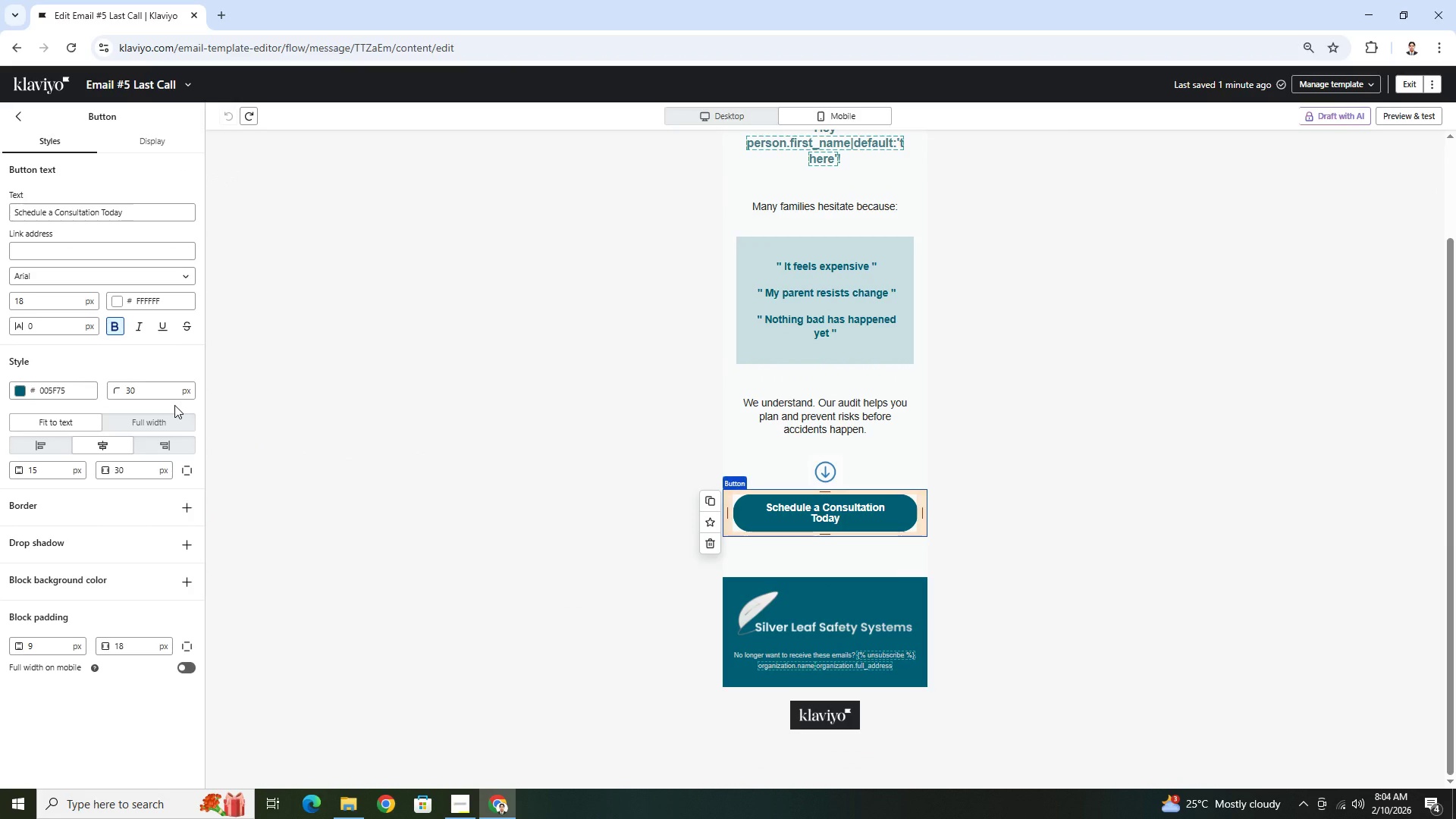 
wait(13.53)
 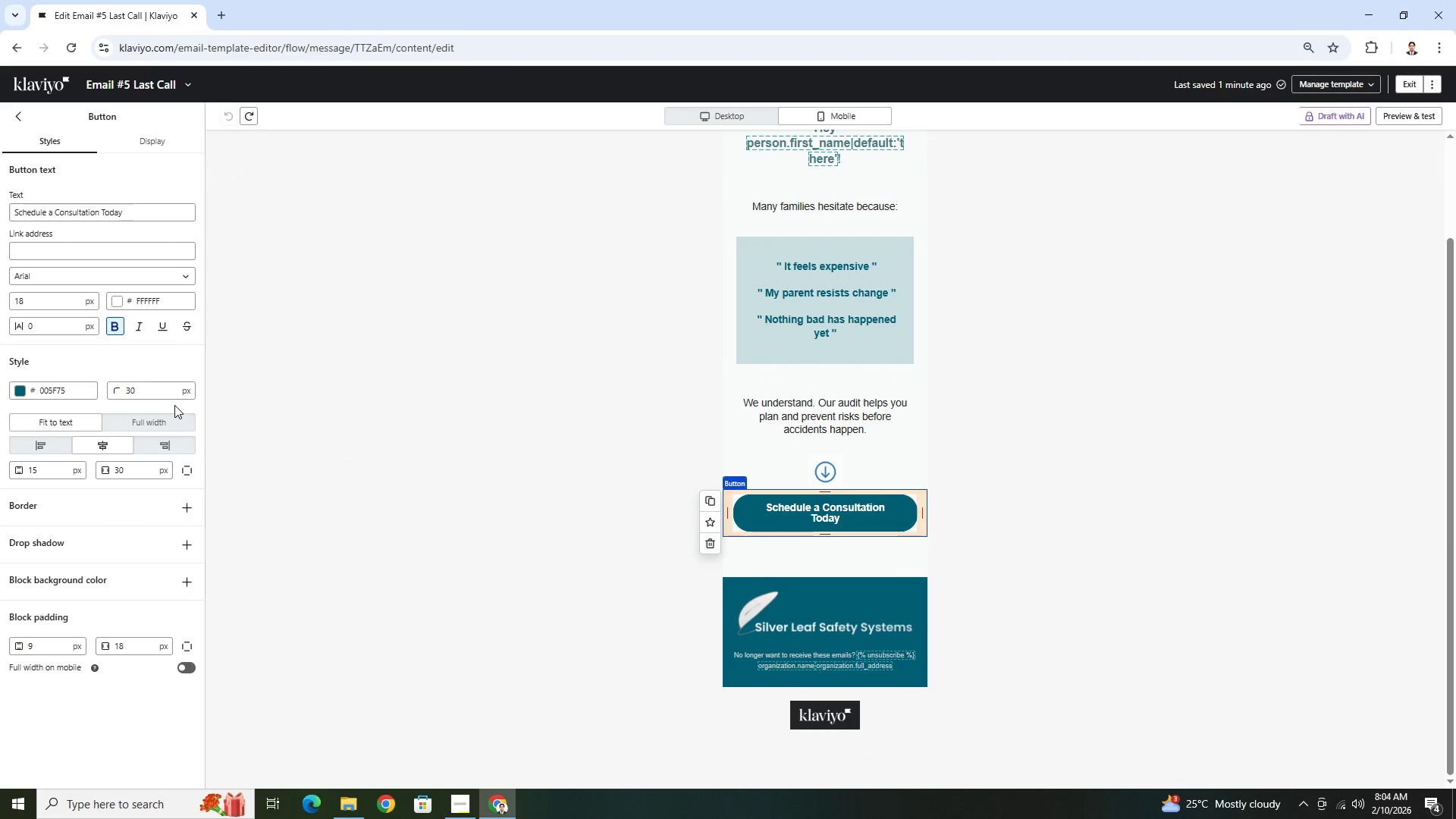 
left_click([133, 471])
 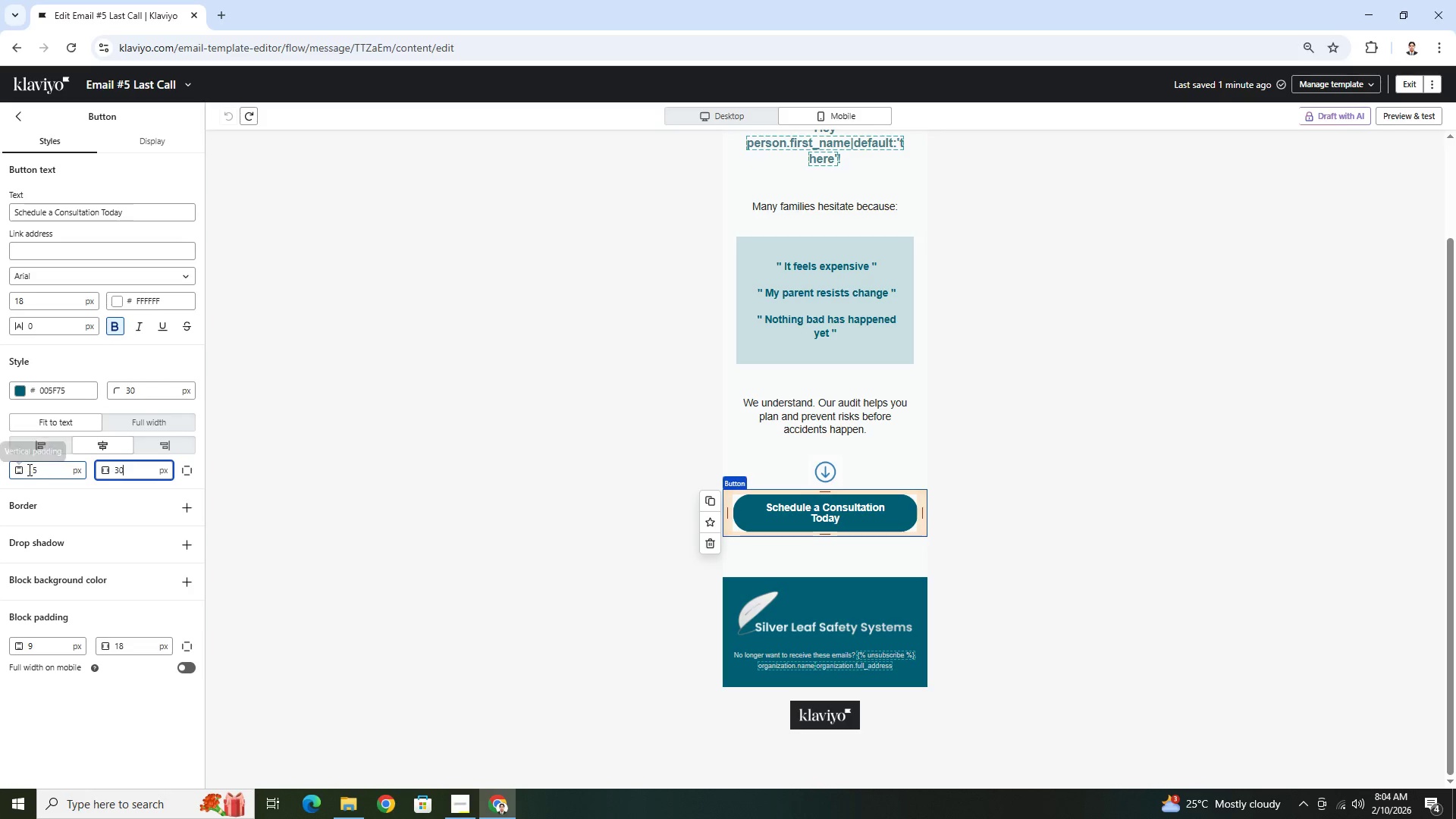 
left_click([39, 473])
 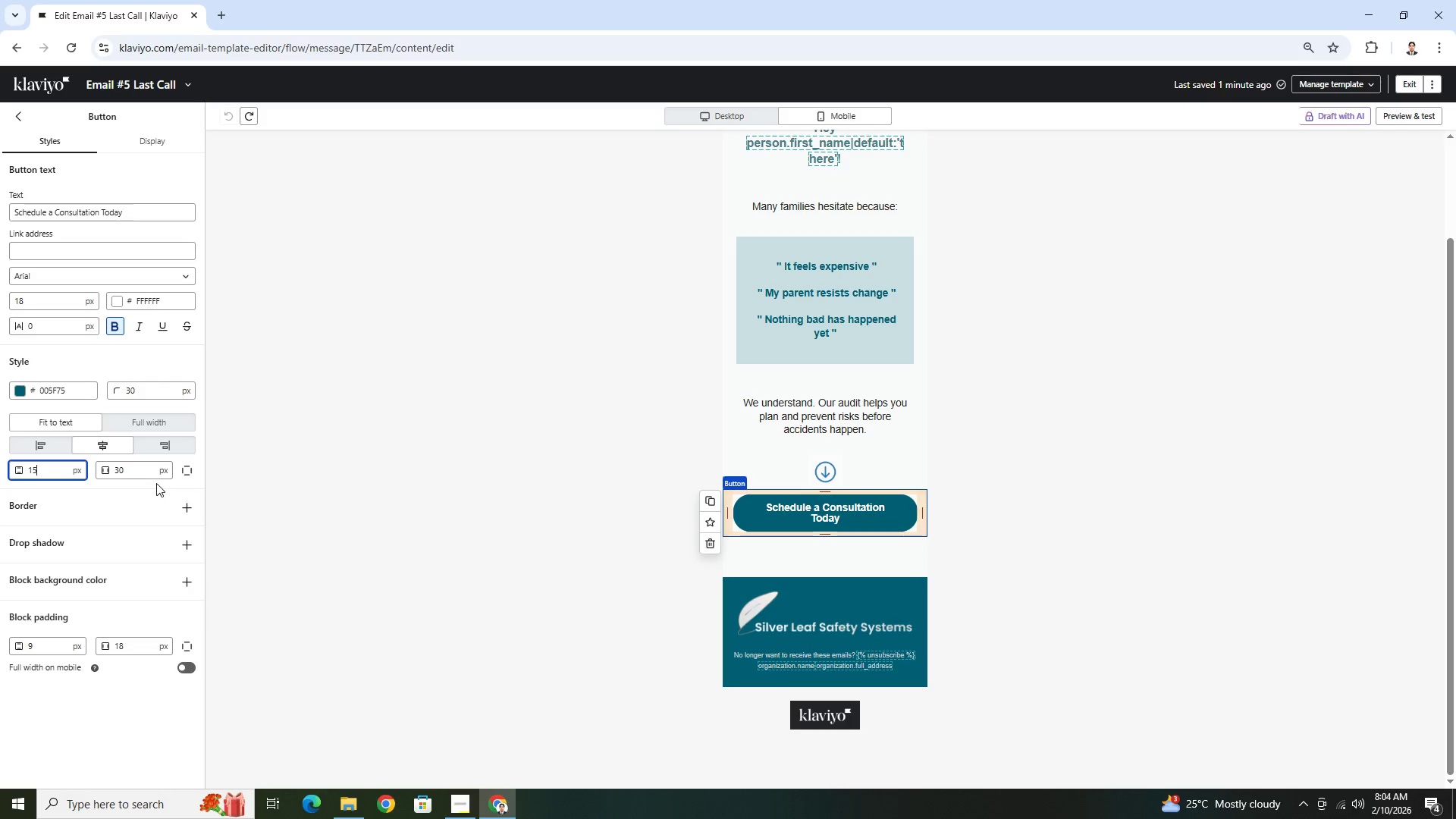 
wait(22.11)
 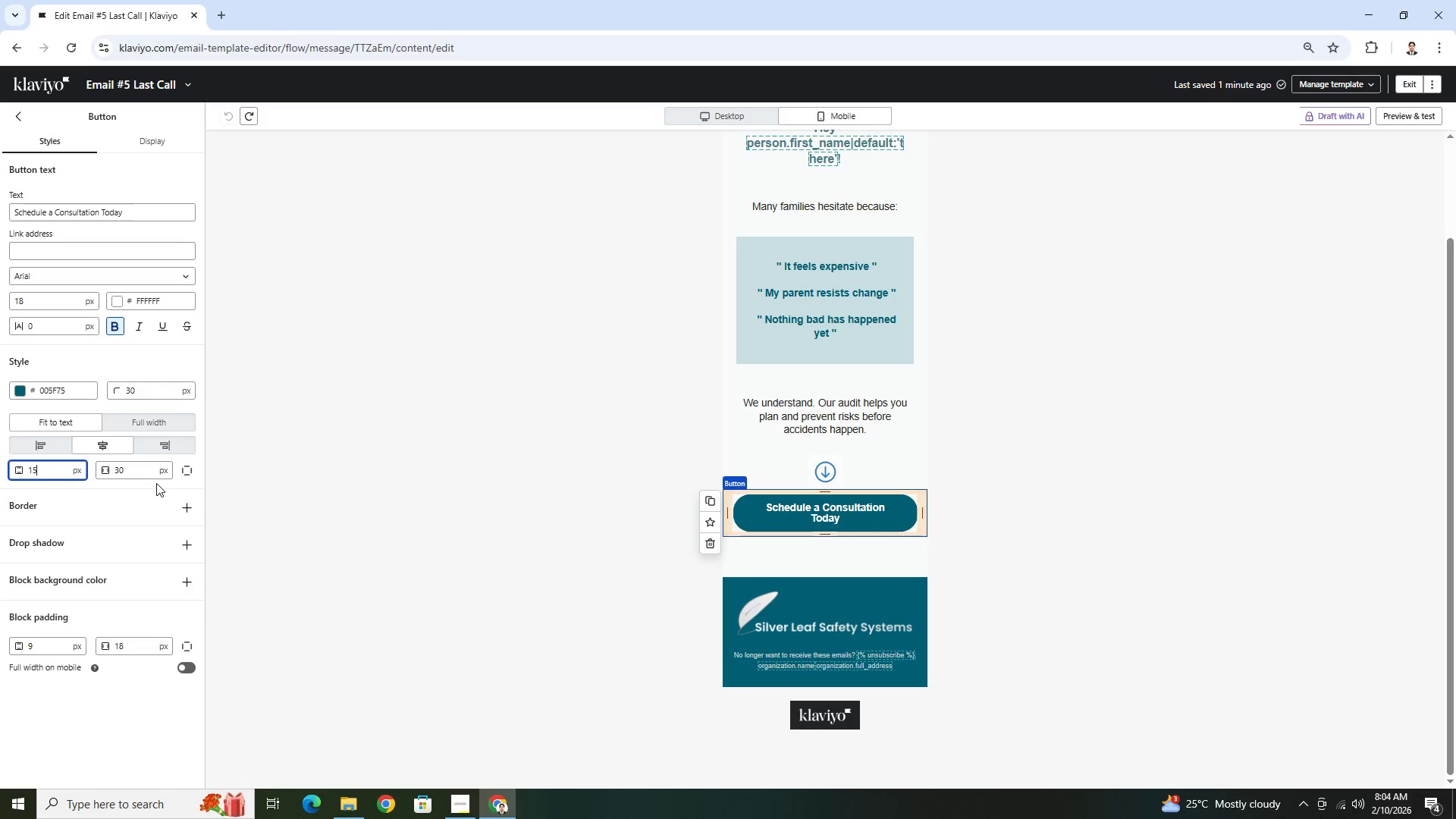 
double_click([40, 463])
 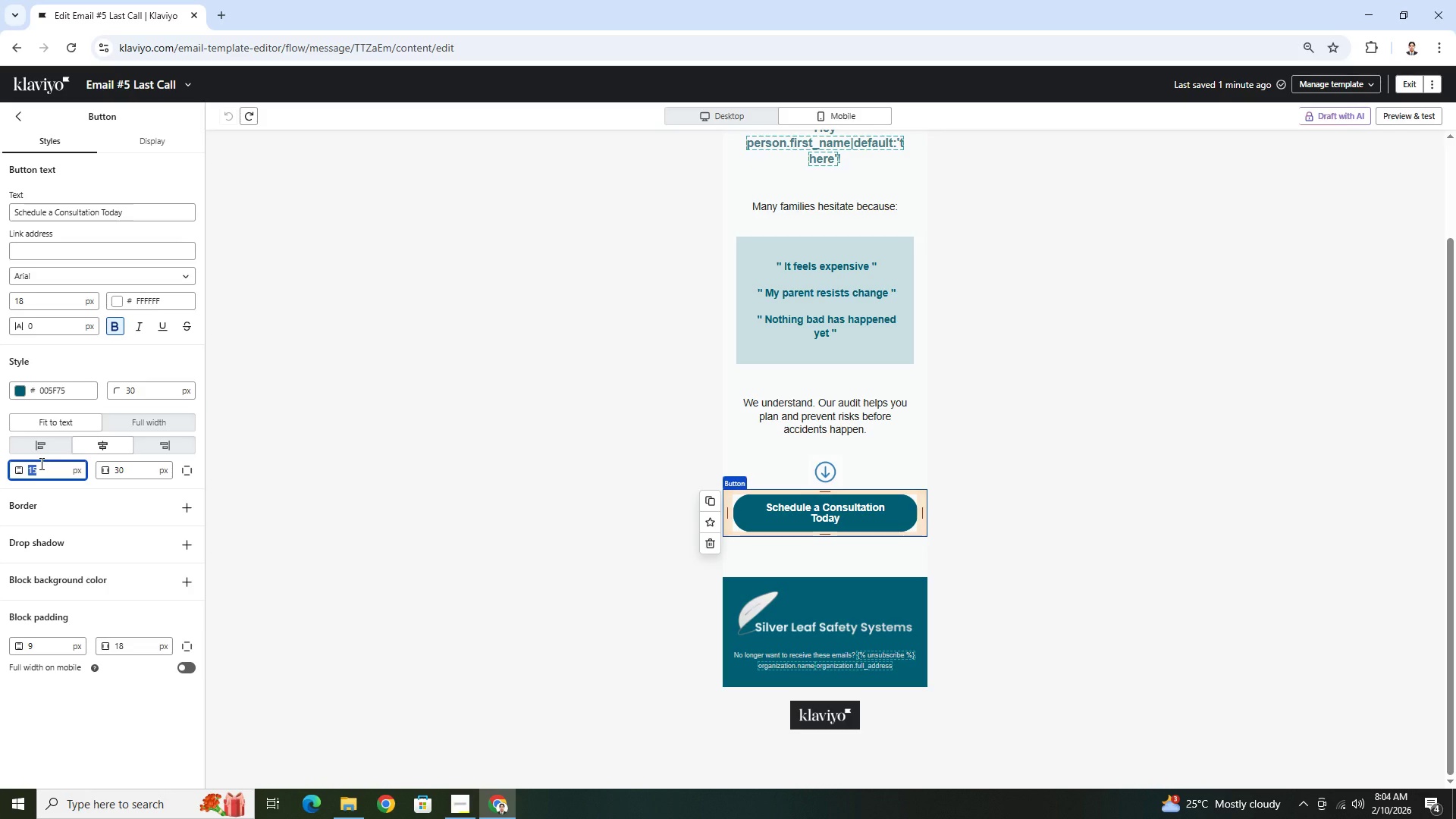 
triple_click([40, 463])
 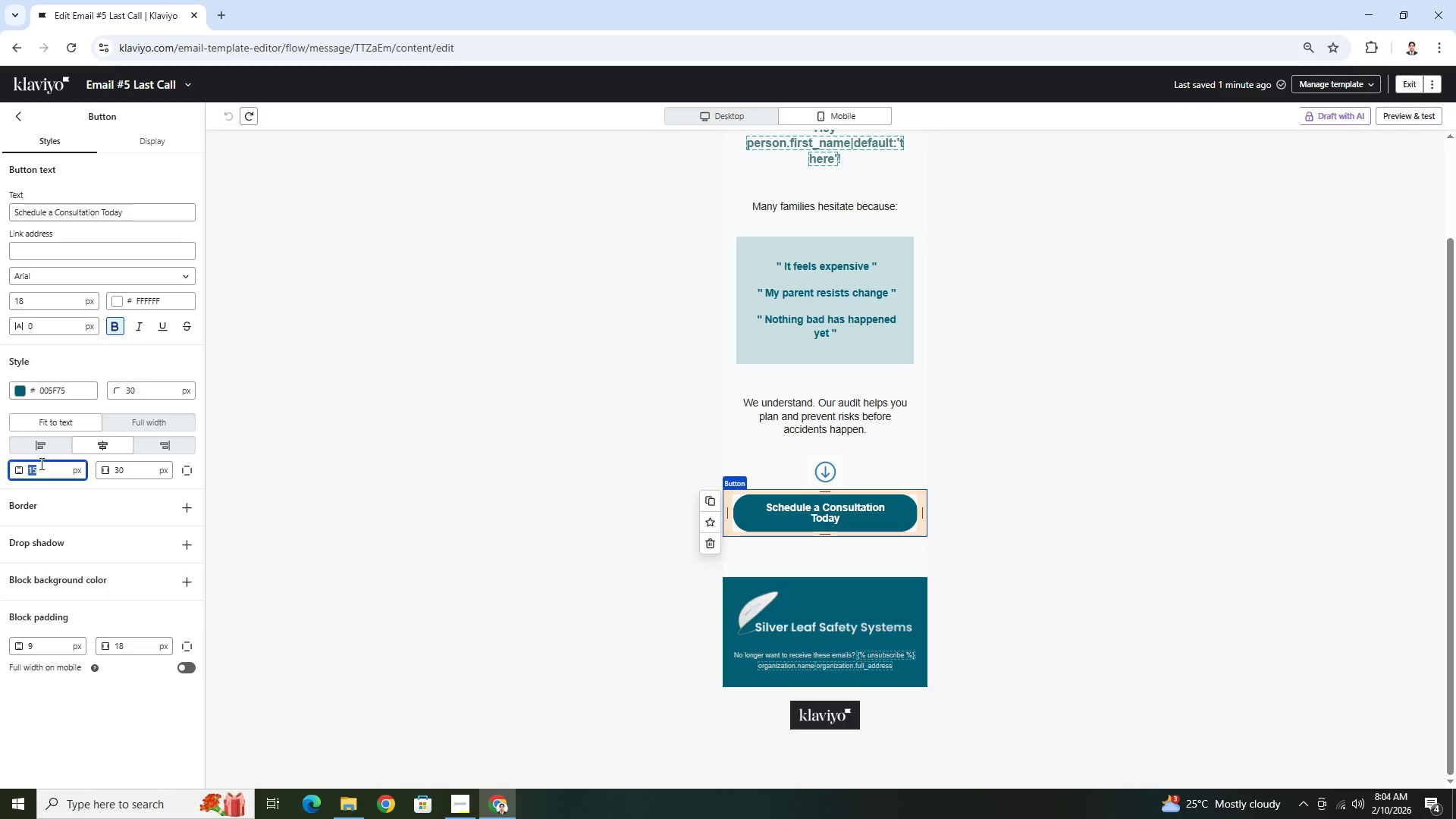 
key(Numpad1)
 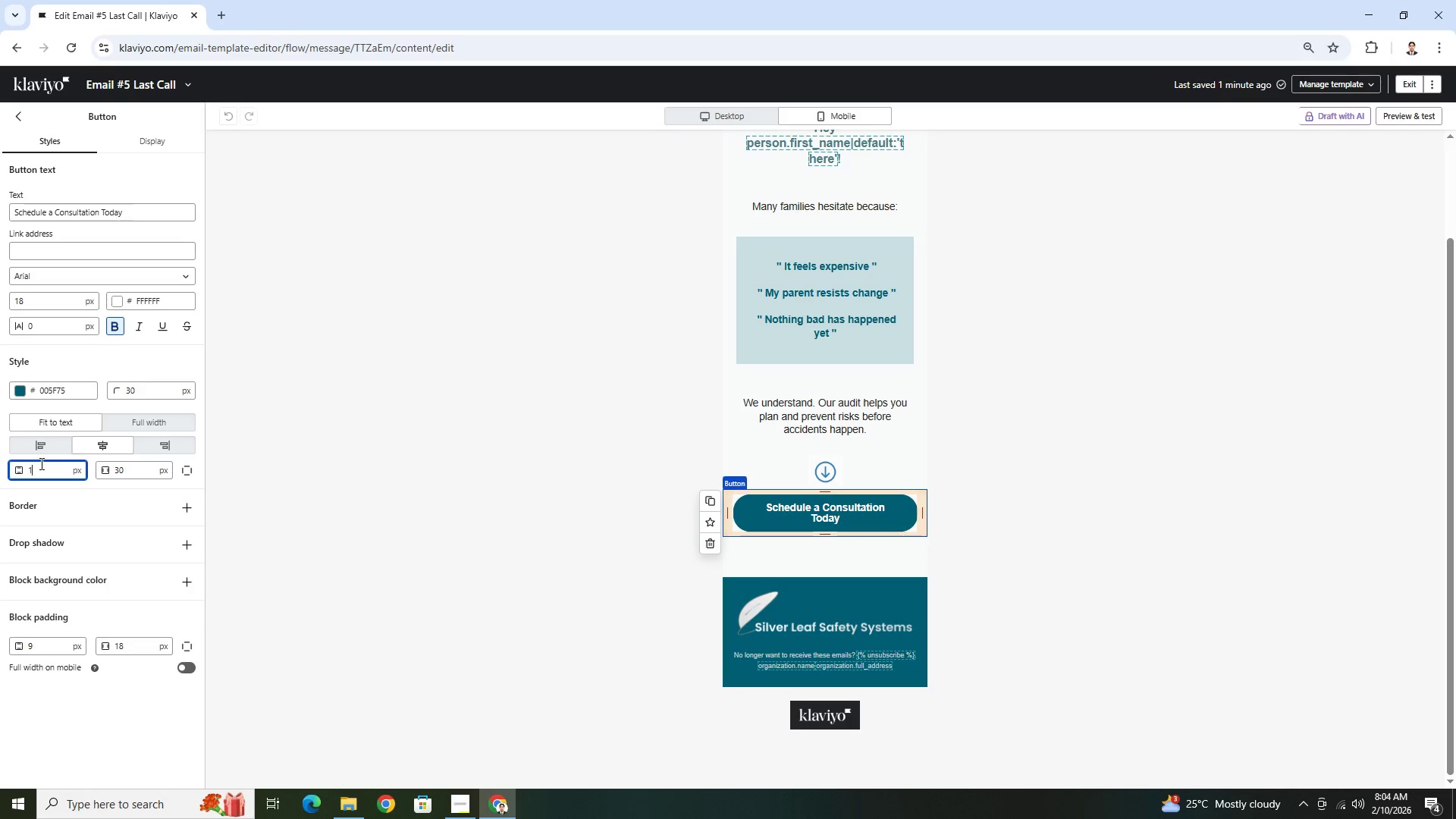 
key(Numpad8)
 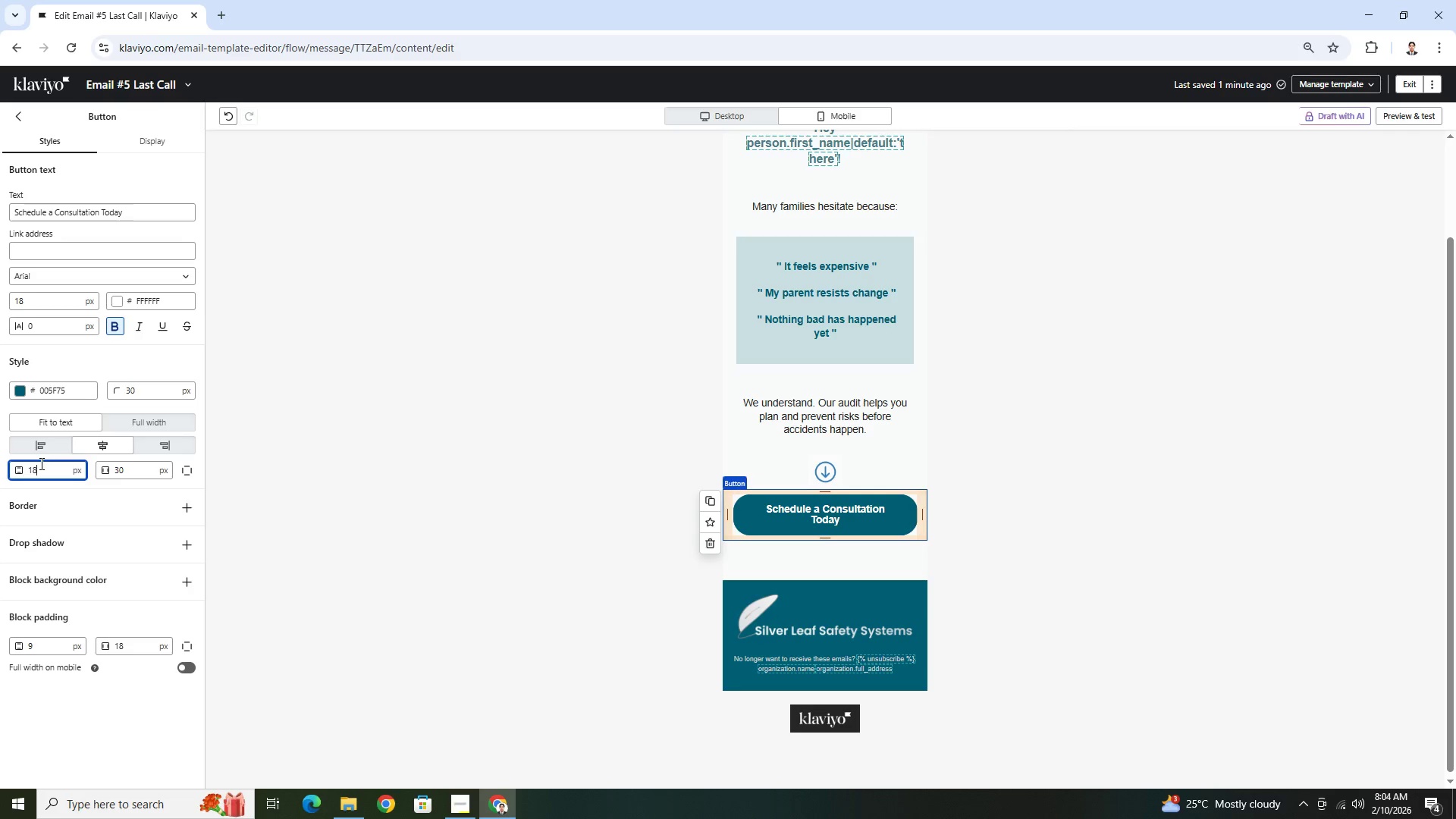 
key(Backspace)
 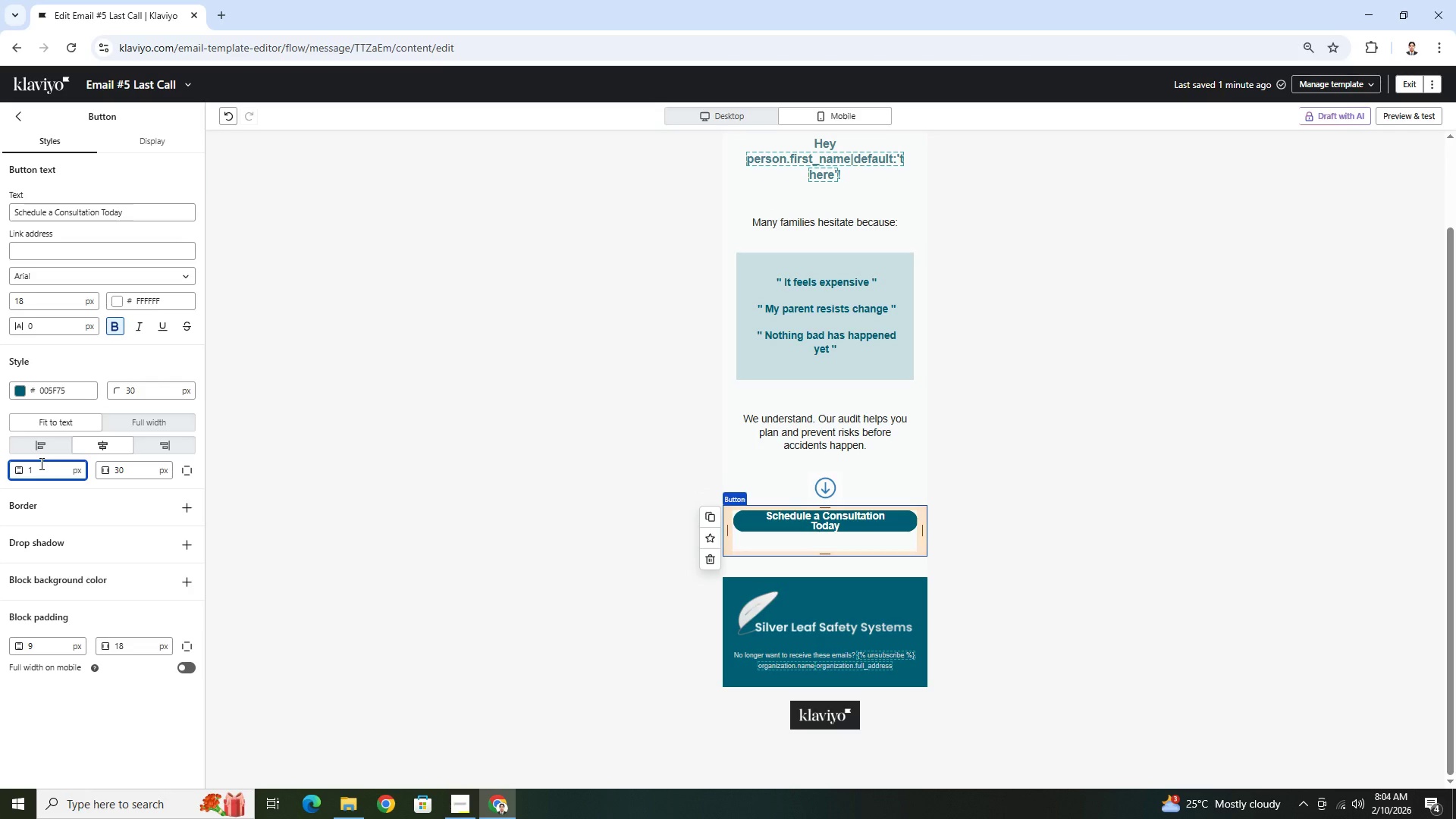 
key(Numpad5)
 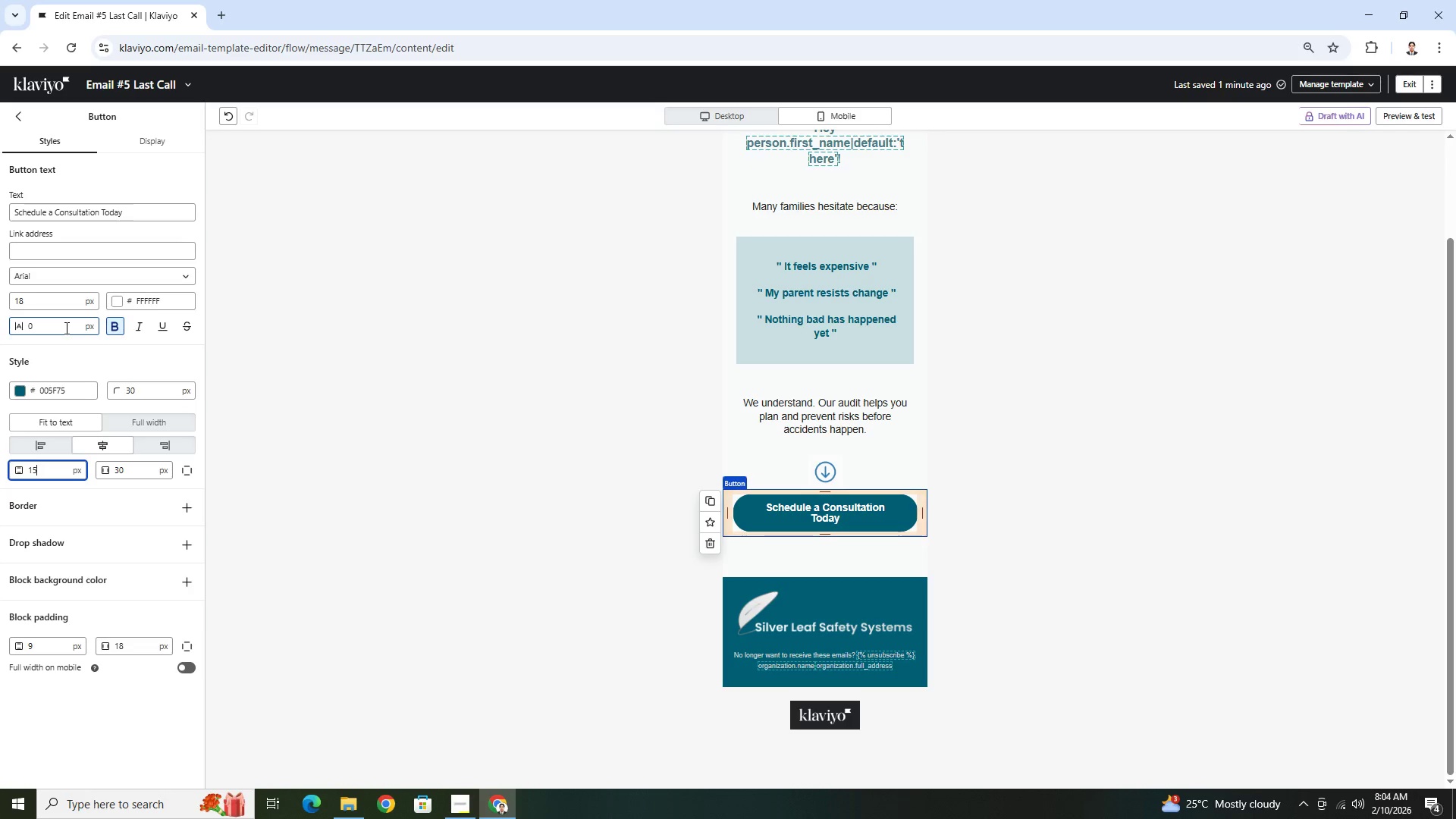 
wait(13.58)
 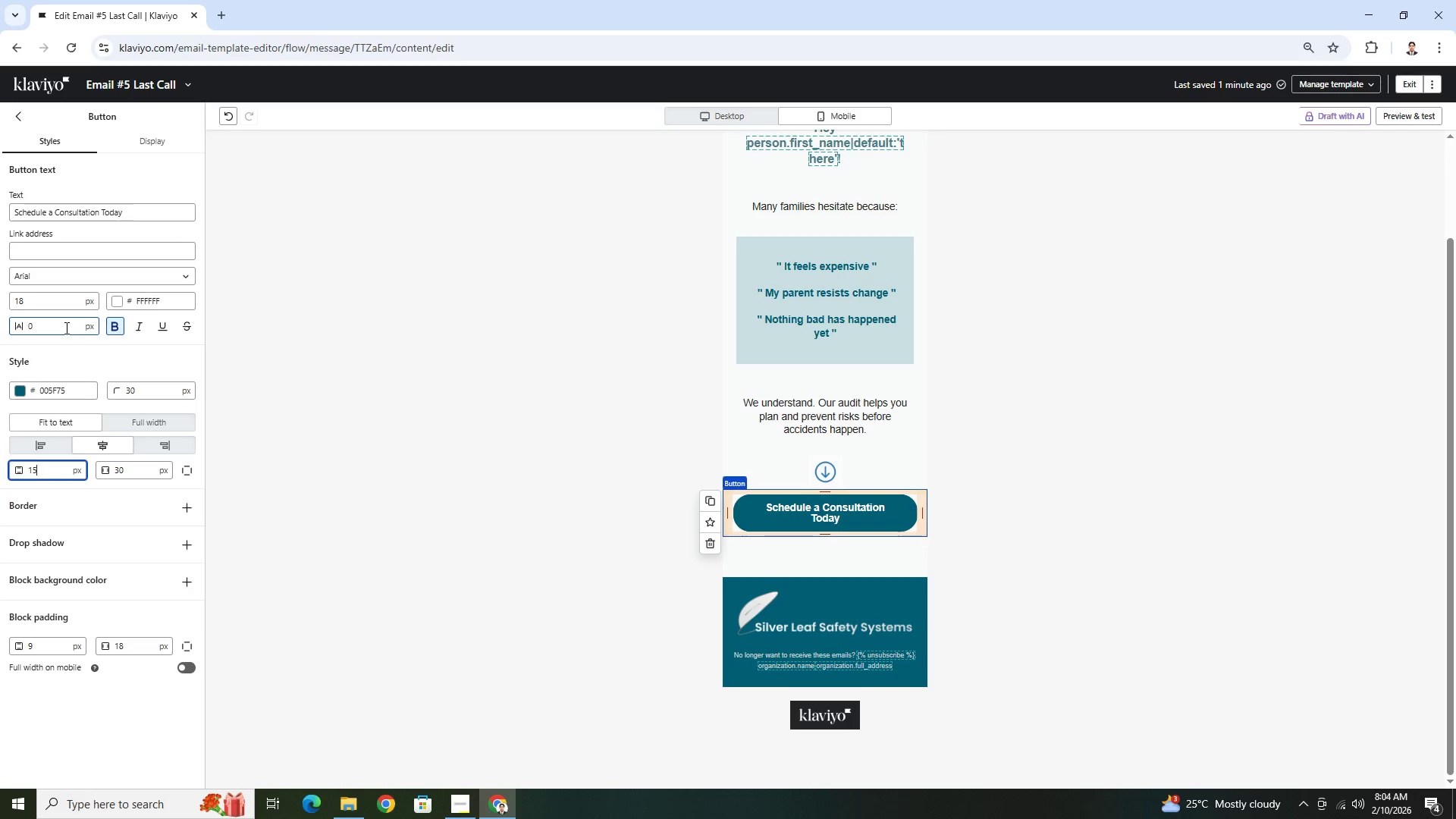 
left_click([1067, 517])
 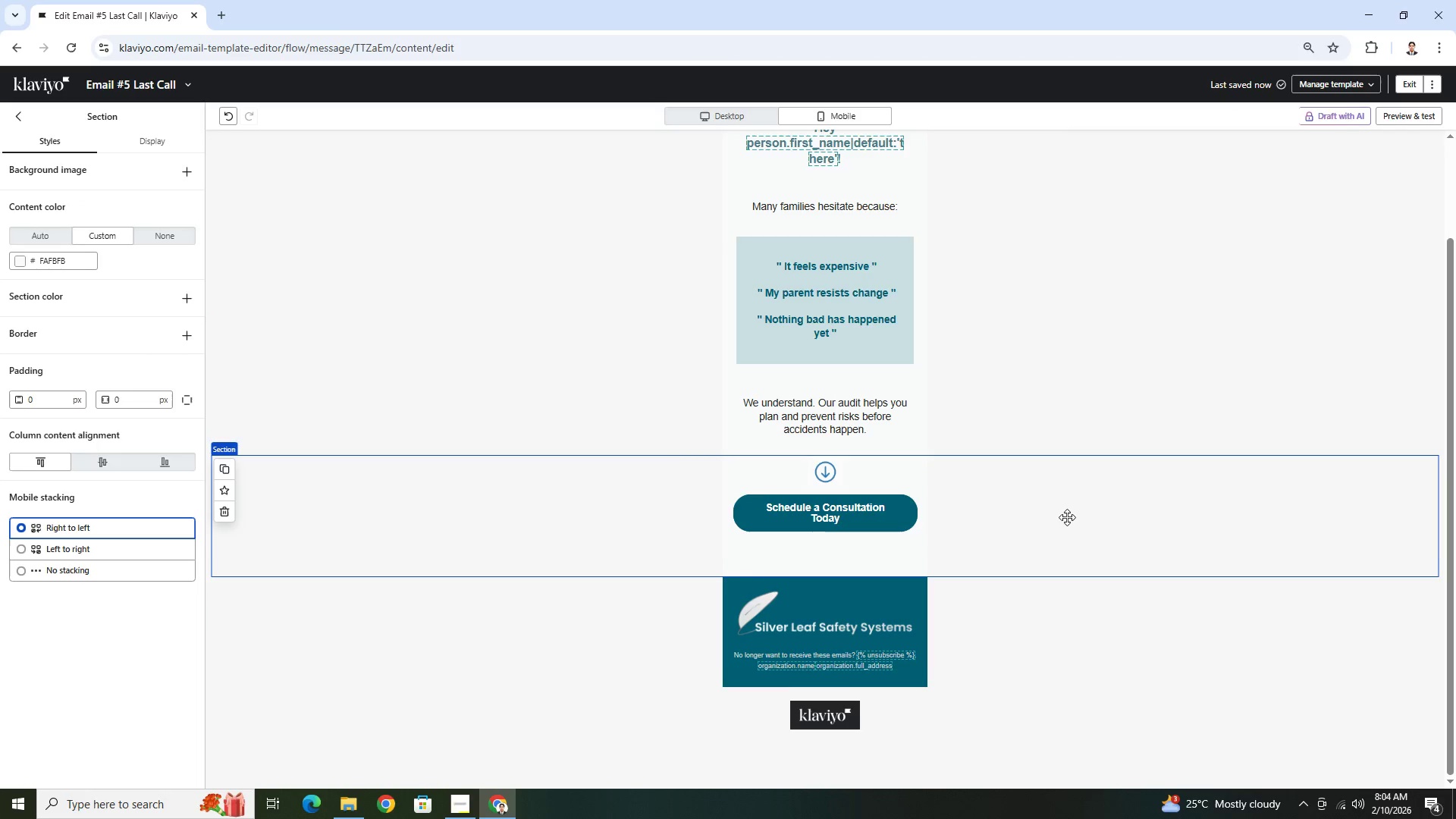 
scroll: coordinate [1067, 517], scroll_direction: up, amount: 3.0
 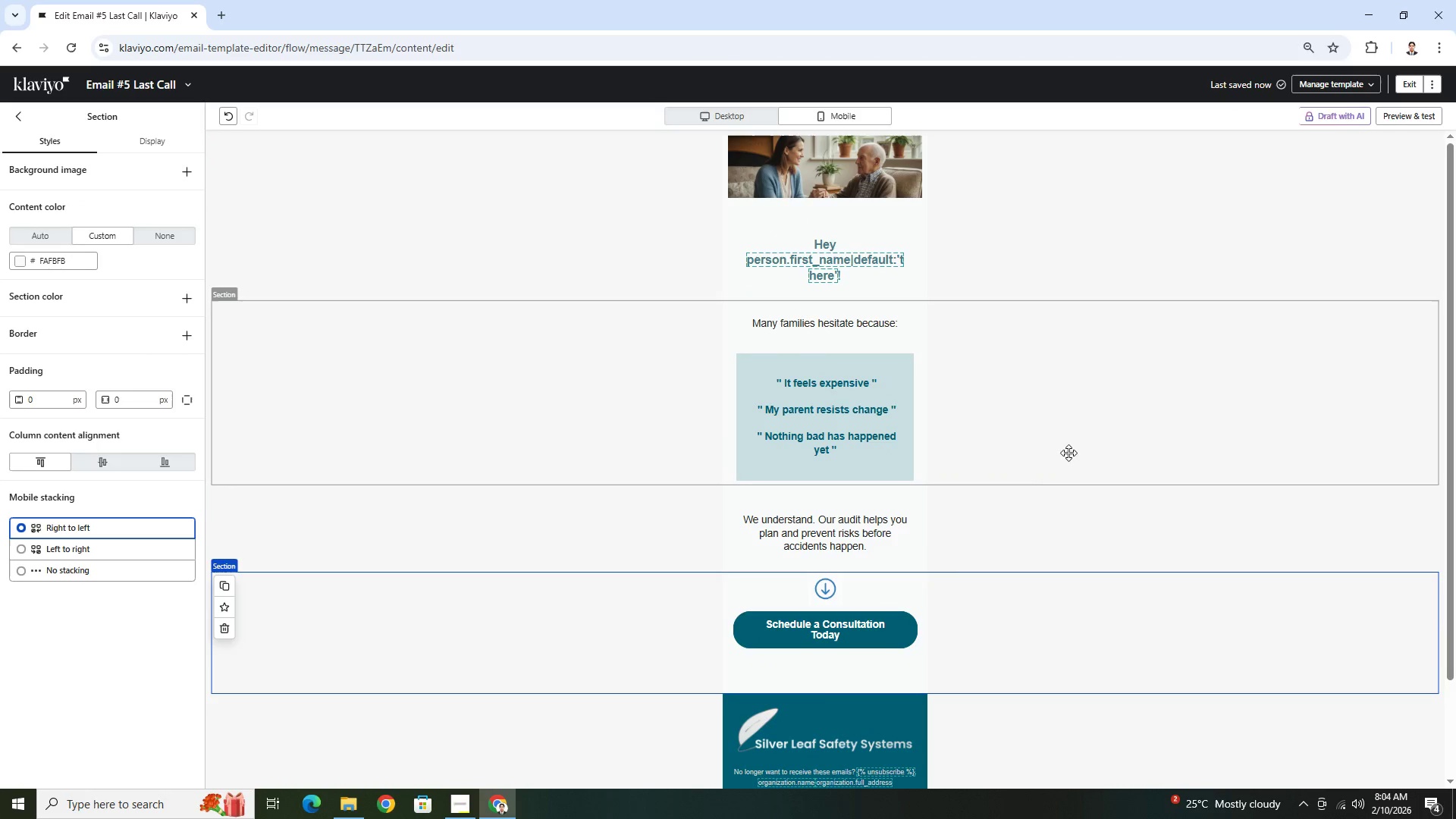 
left_click([1069, 437])
 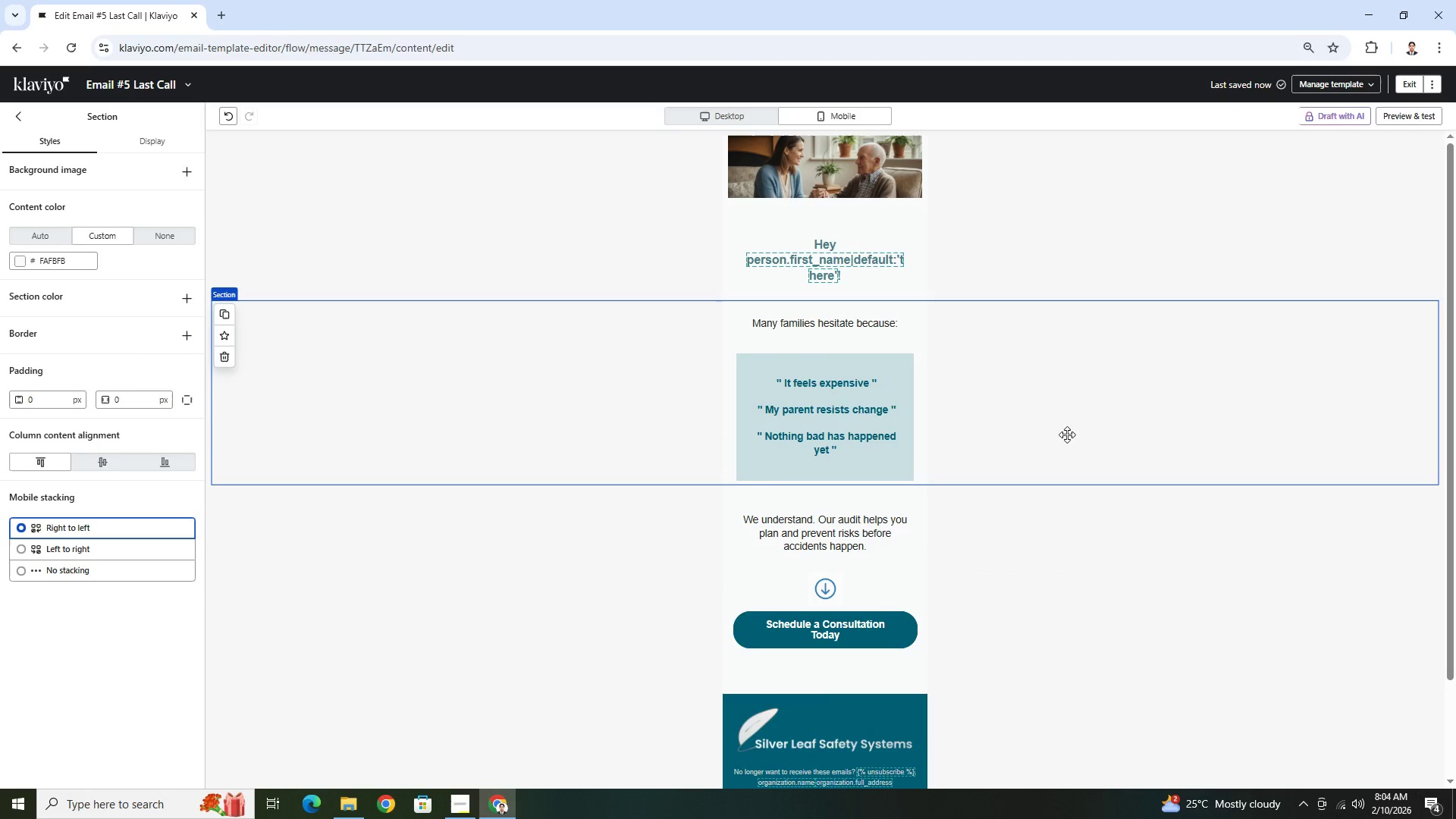 
scroll: coordinate [1056, 627], scroll_direction: down, amount: 3.0
 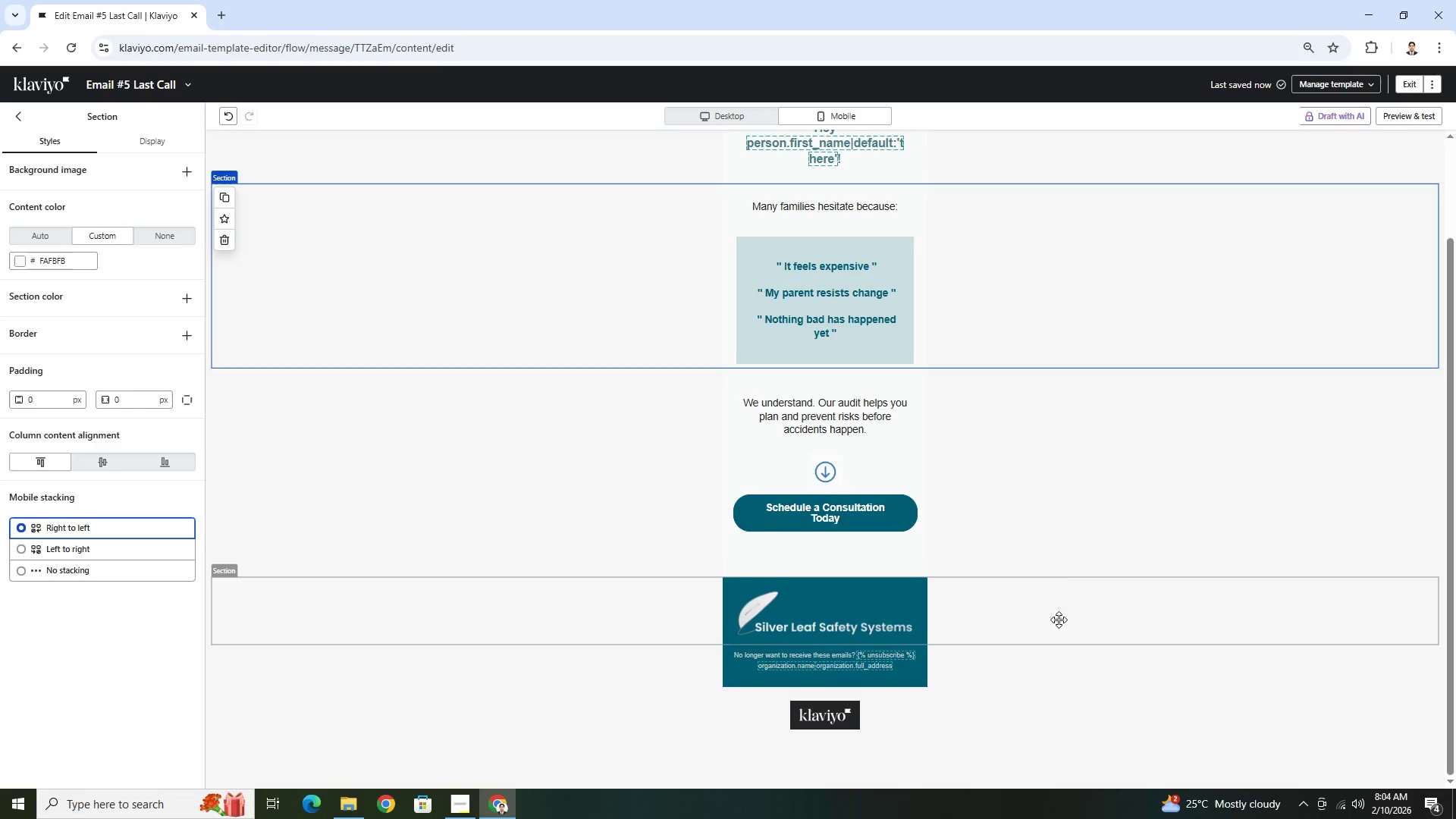 
scroll: coordinate [1059, 620], scroll_direction: up, amount: 4.0
 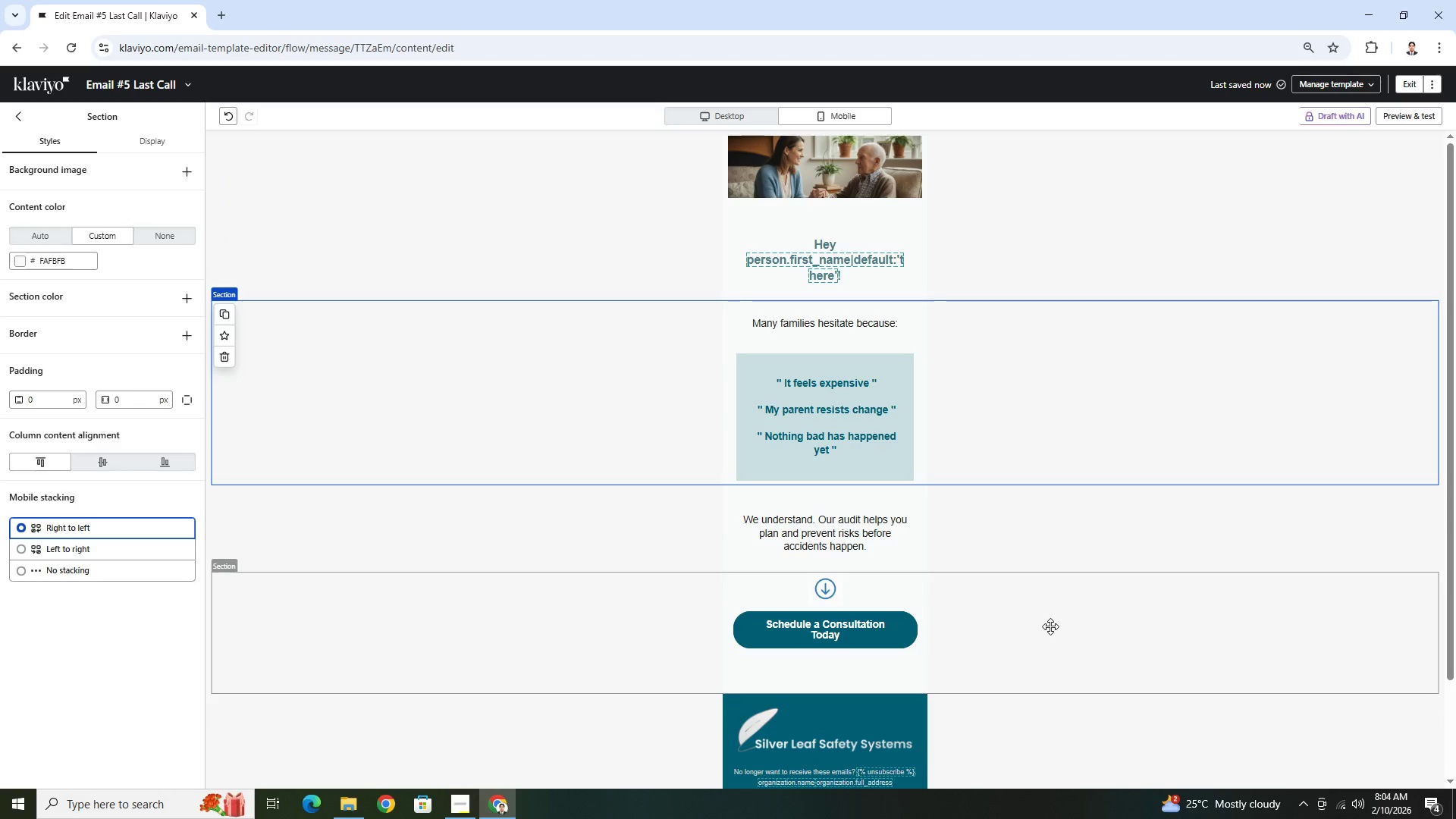 
scroll: coordinate [1050, 629], scroll_direction: down, amount: 2.0
 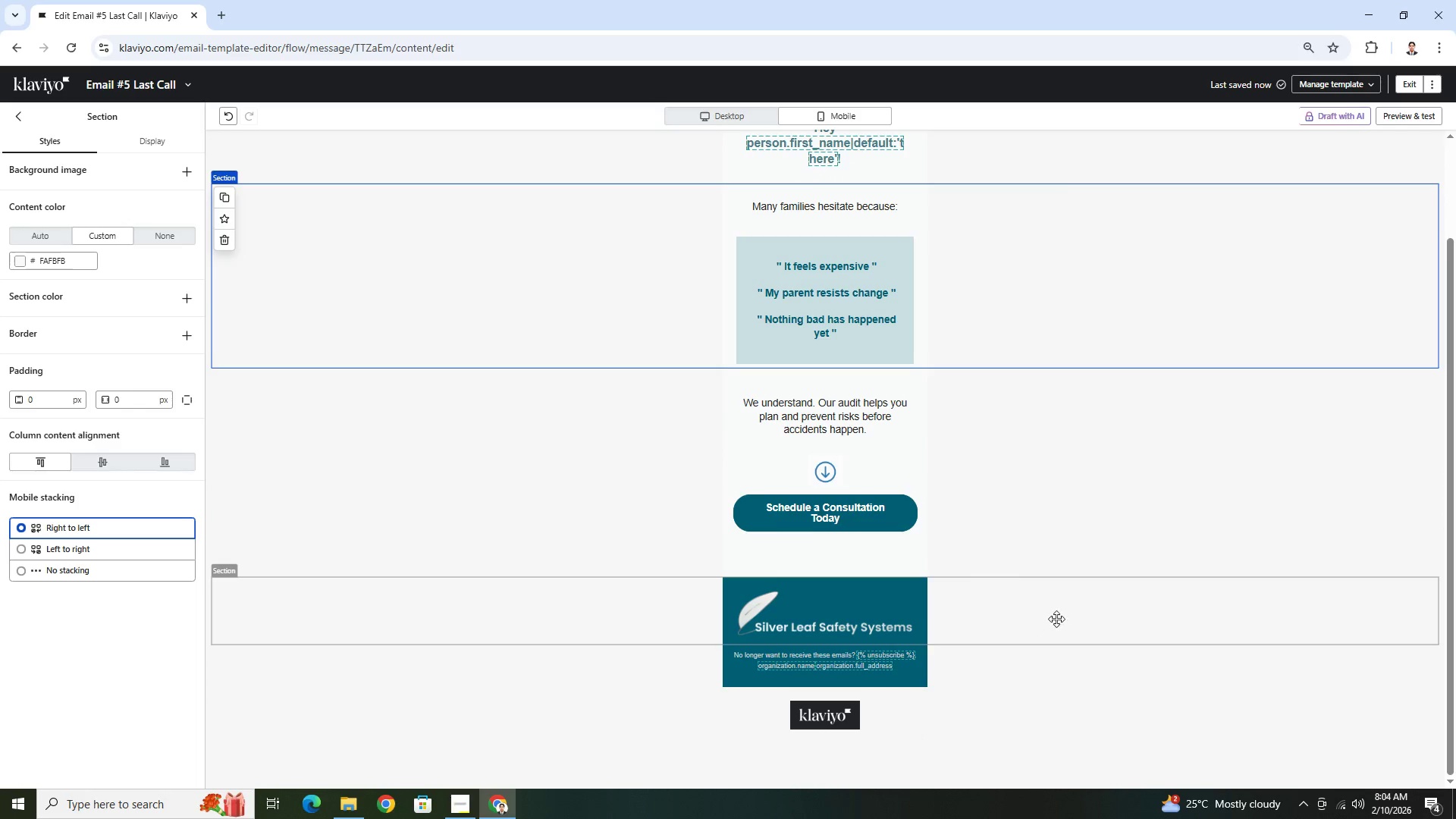 
scroll: coordinate [1056, 619], scroll_direction: up, amount: 1.0
 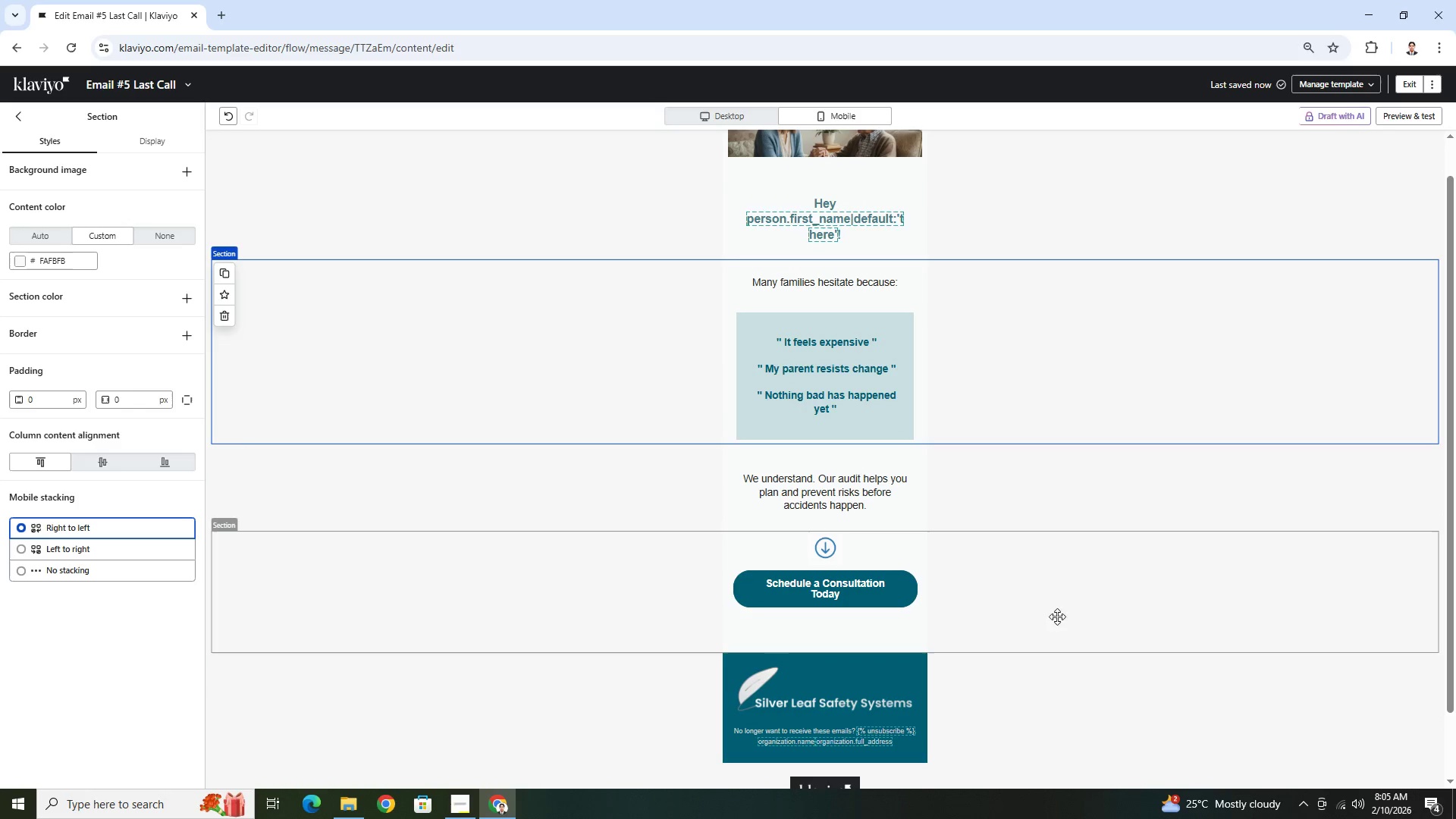 
left_click([186, 80])
 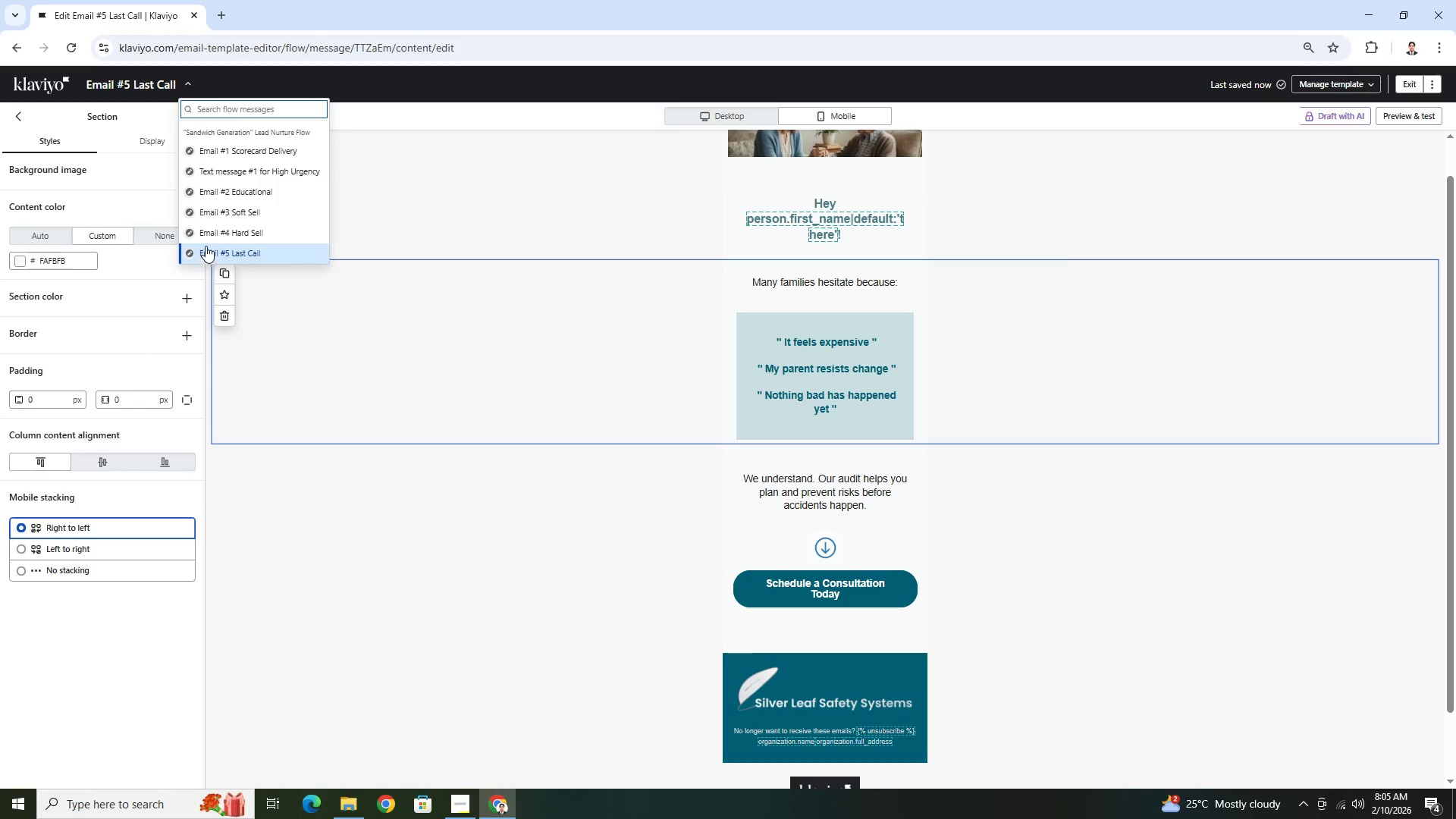 
left_click([212, 238])
 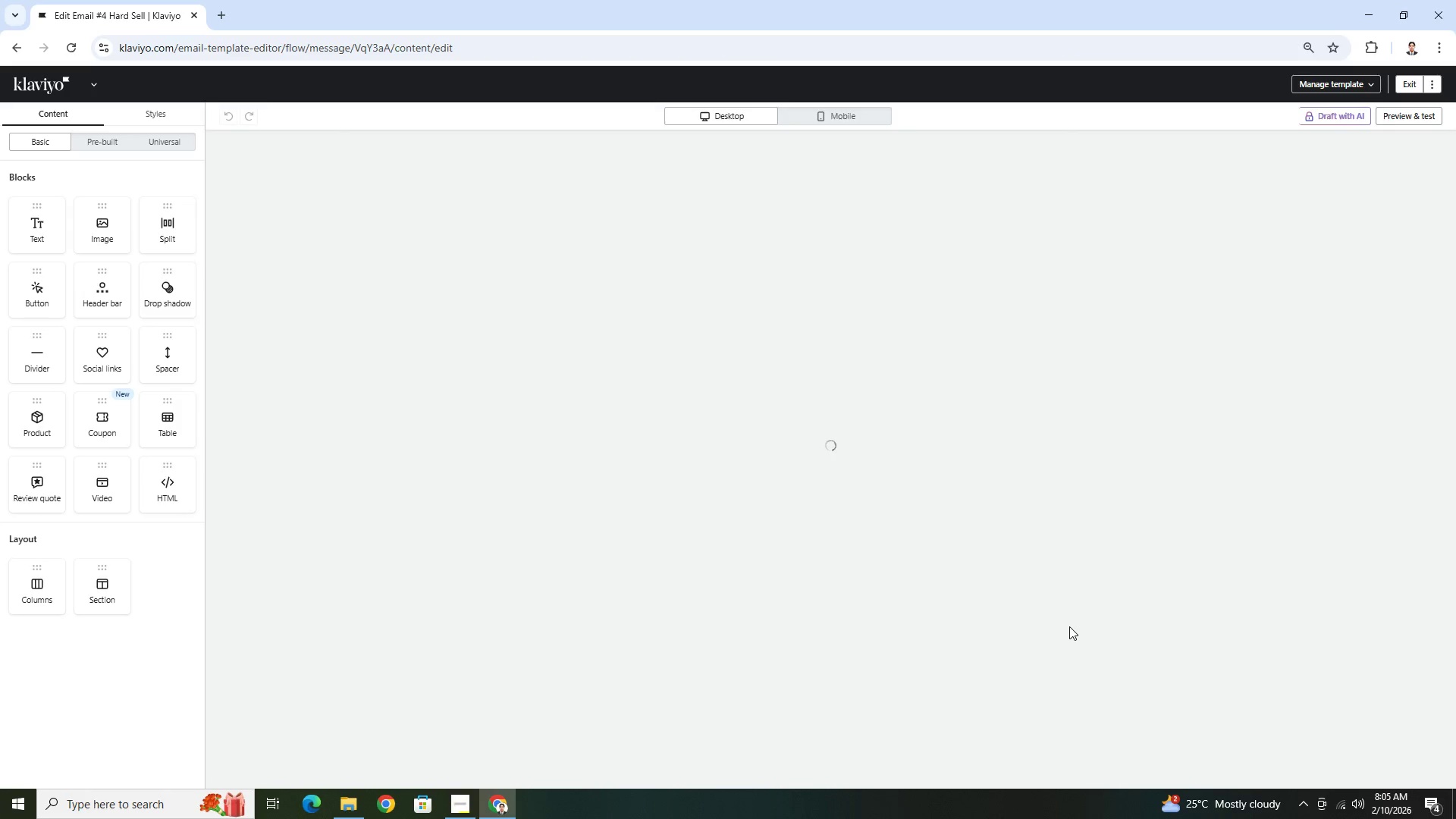 
wait(6.52)
 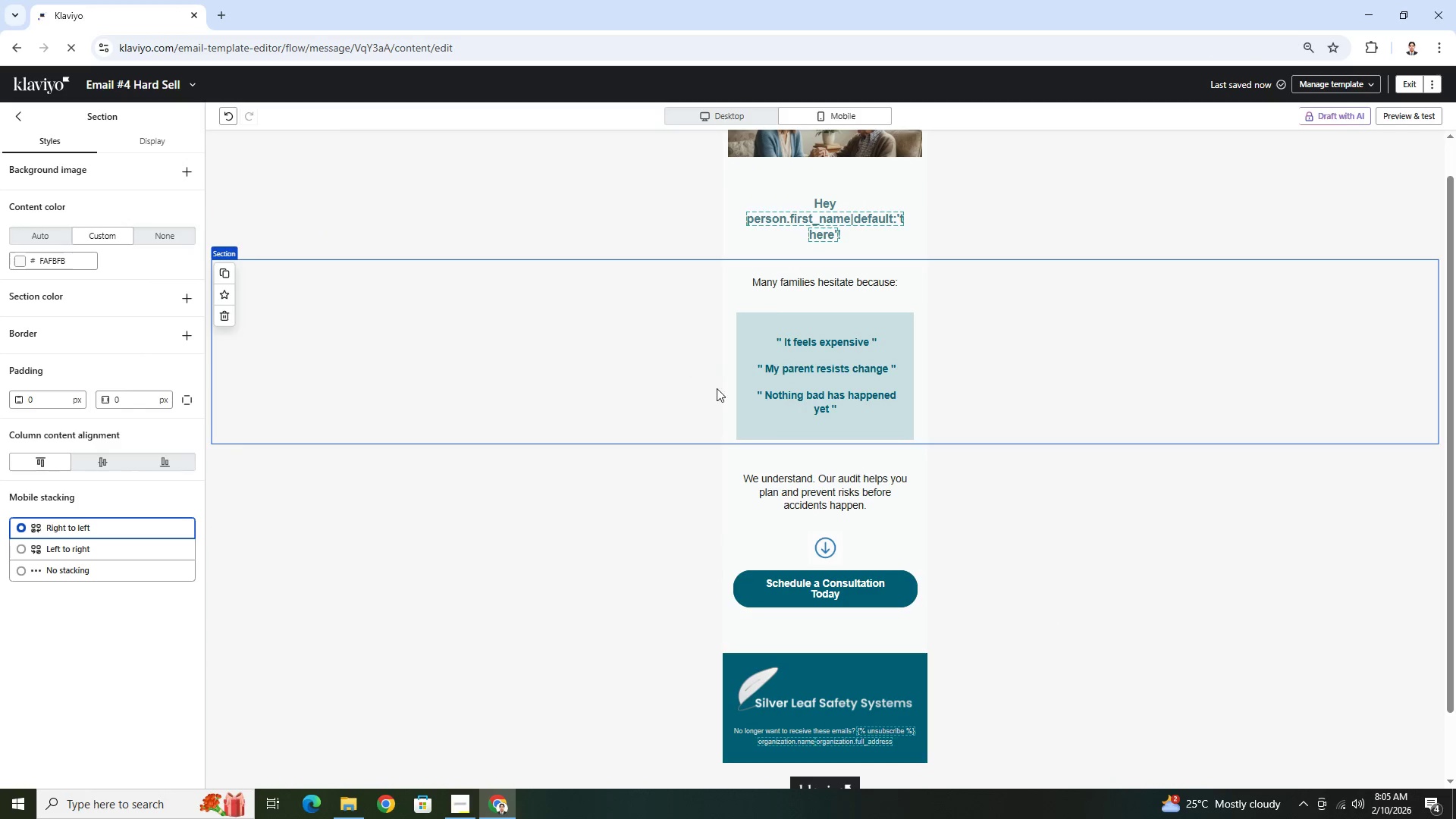 
scroll: coordinate [1069, 626], scroll_direction: down, amount: 4.0
 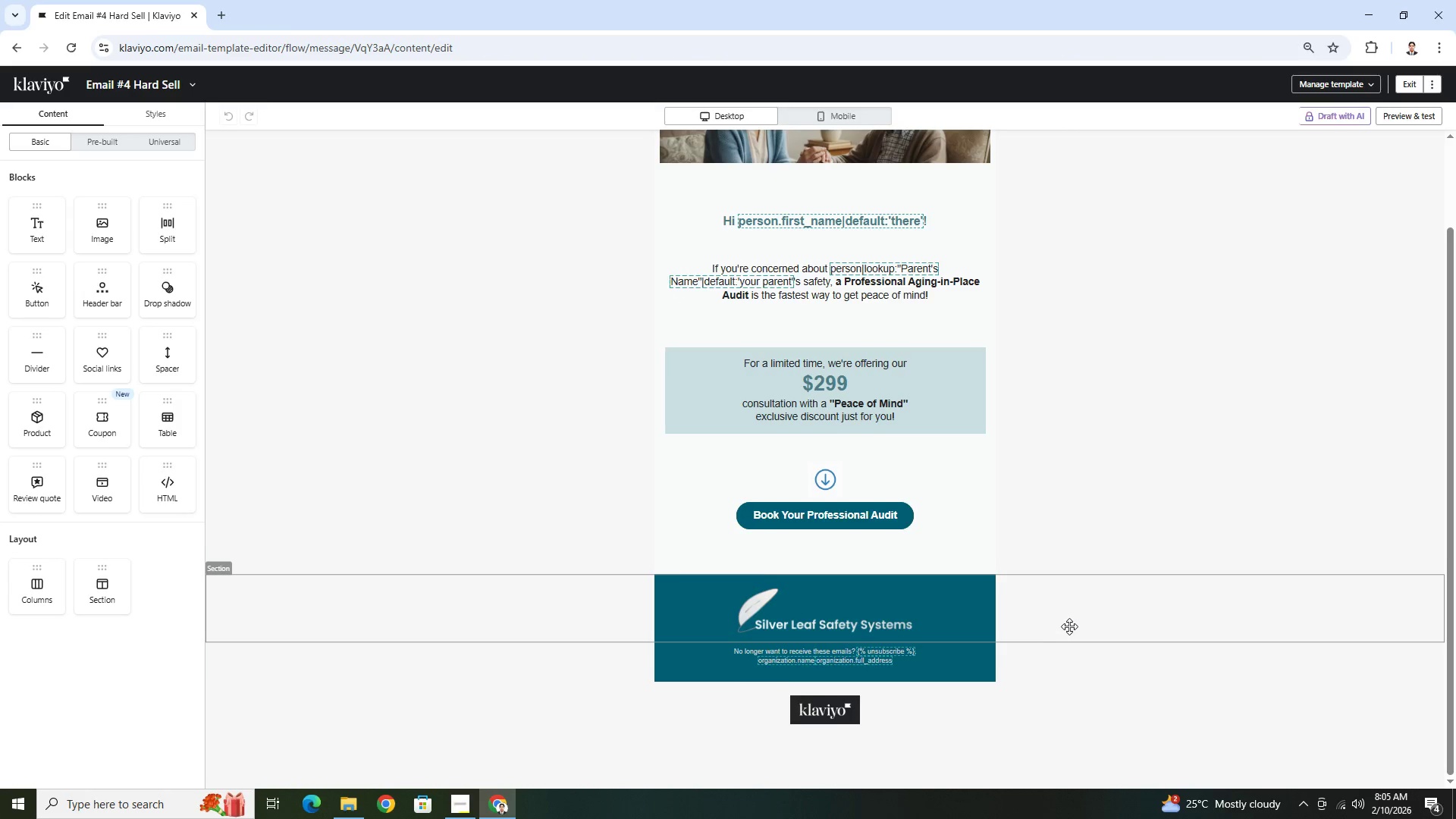 
scroll: coordinate [1069, 626], scroll_direction: up, amount: 3.0
 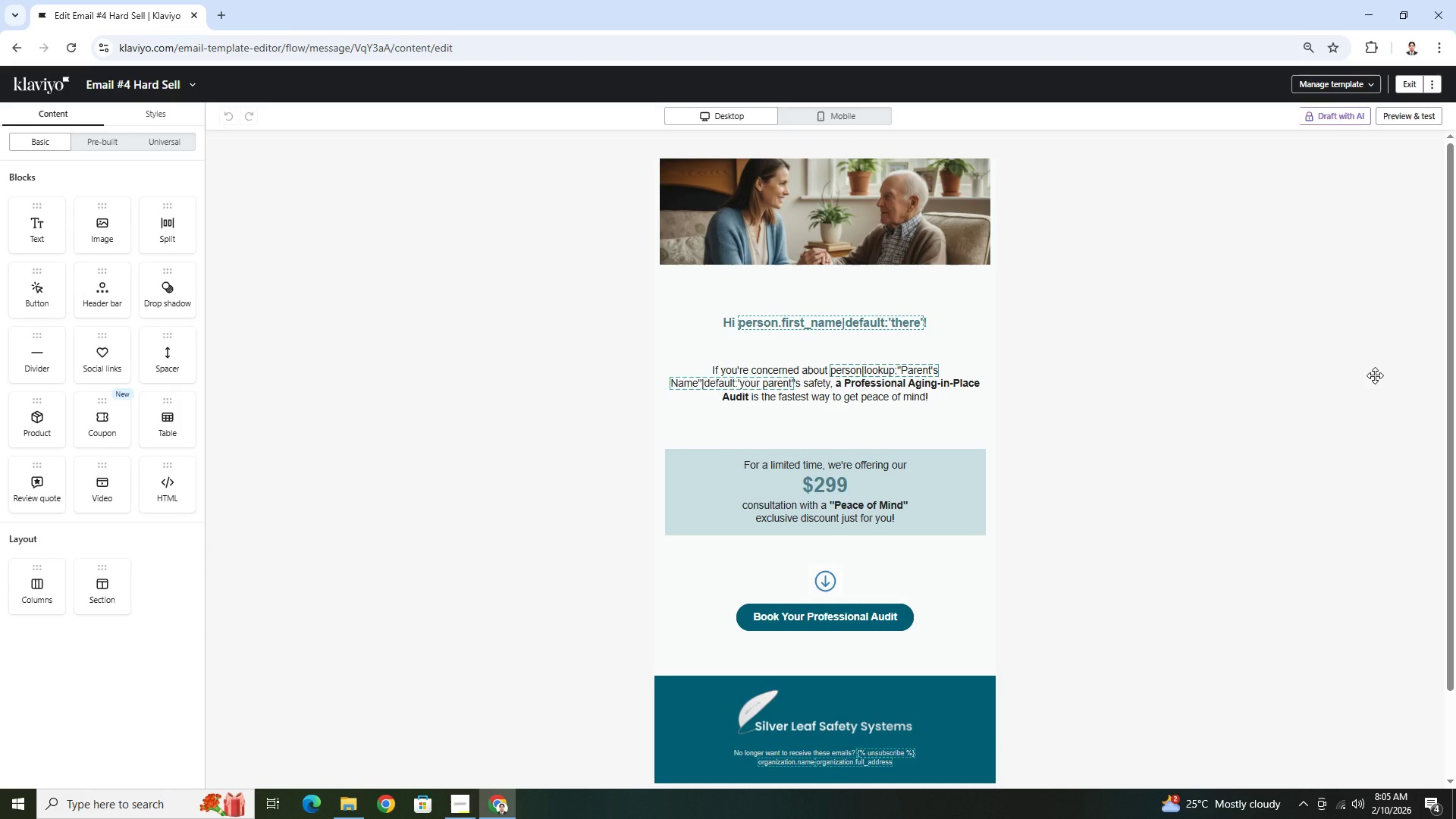 
wait(8.17)
 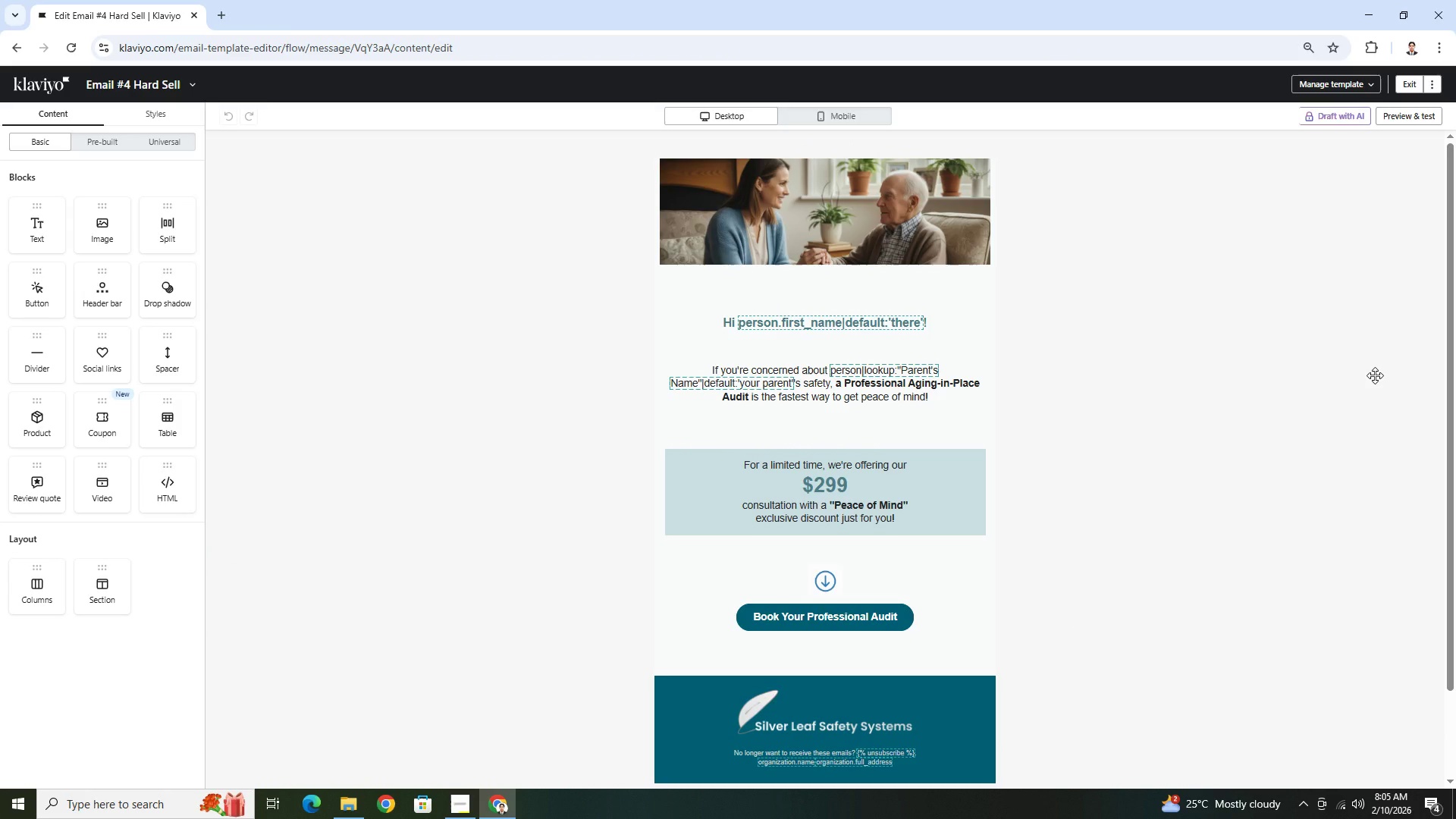 
left_click([963, 473])
 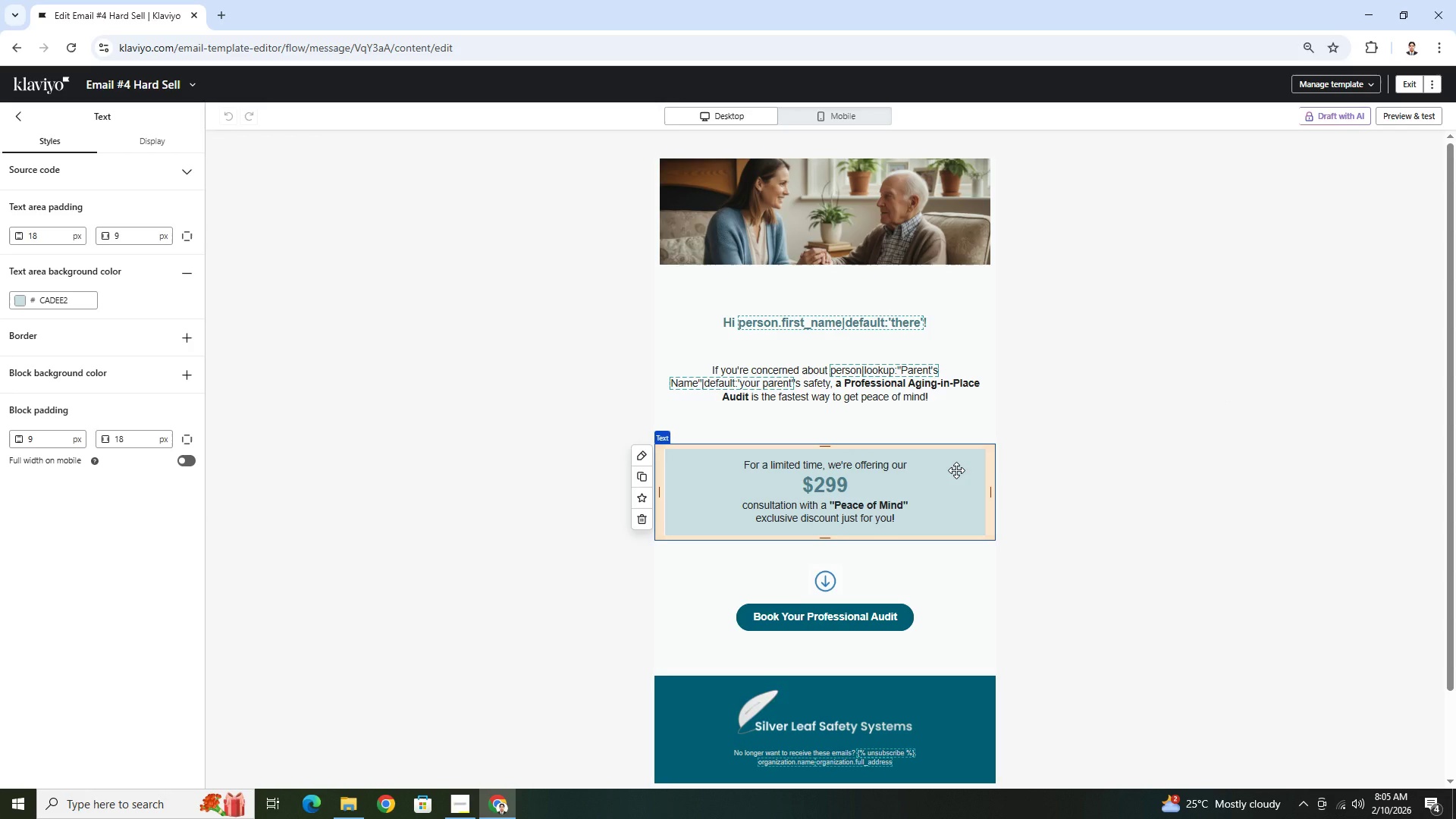 
wait(6.16)
 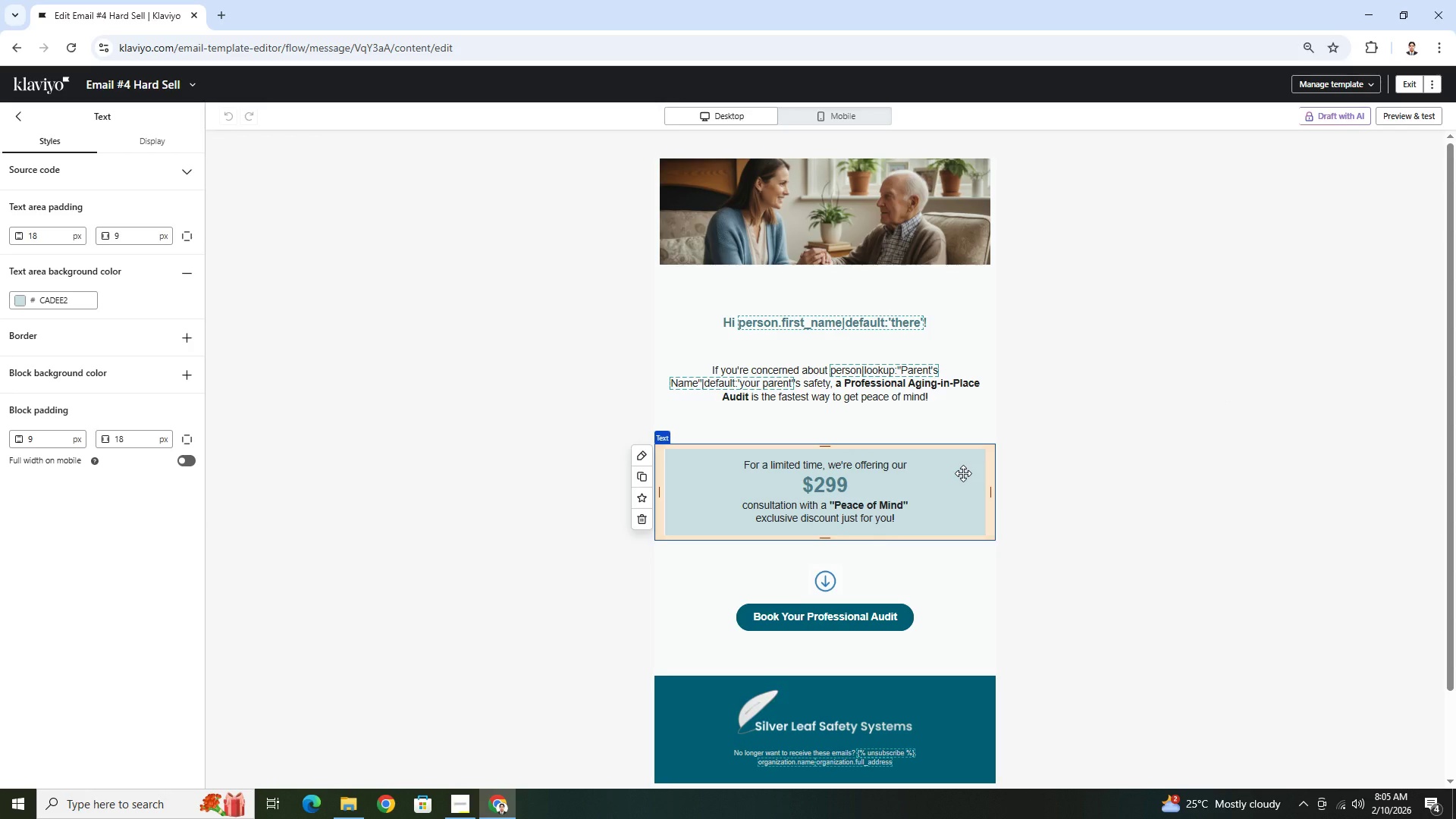 
left_click([189, 171])
 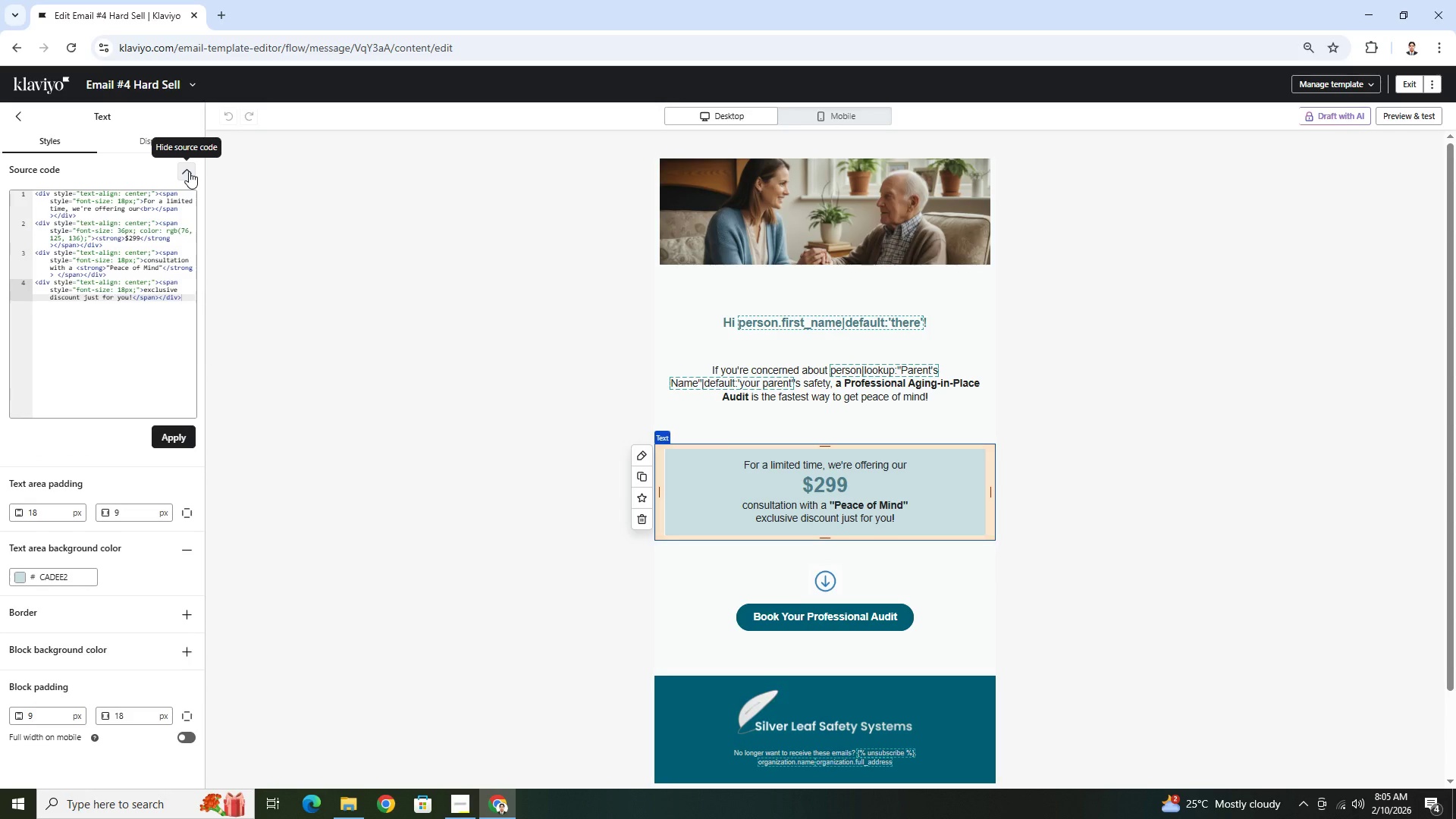 
wait(10.77)
 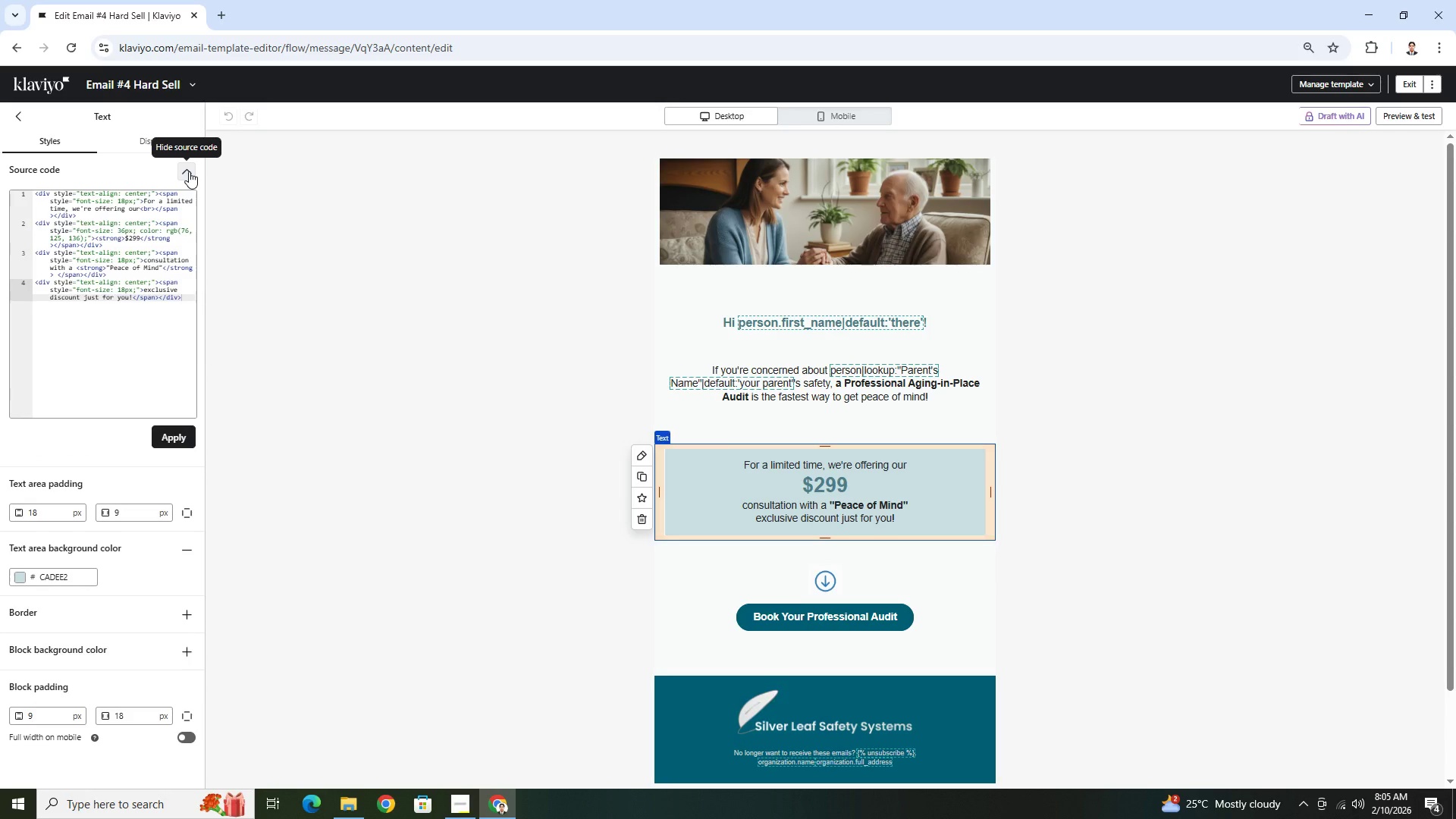 
left_click([189, 171])
 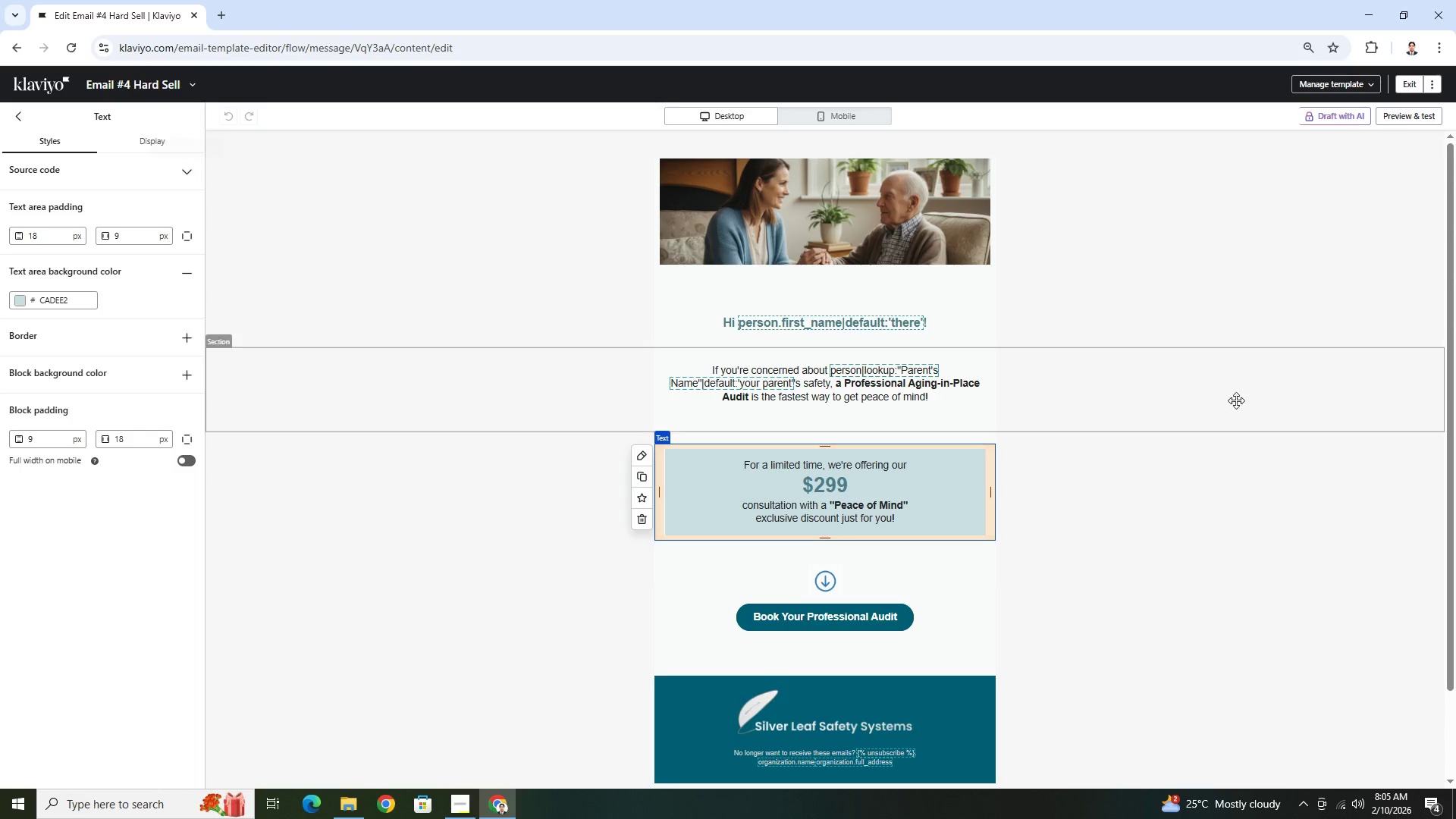 
left_click([1225, 409])
 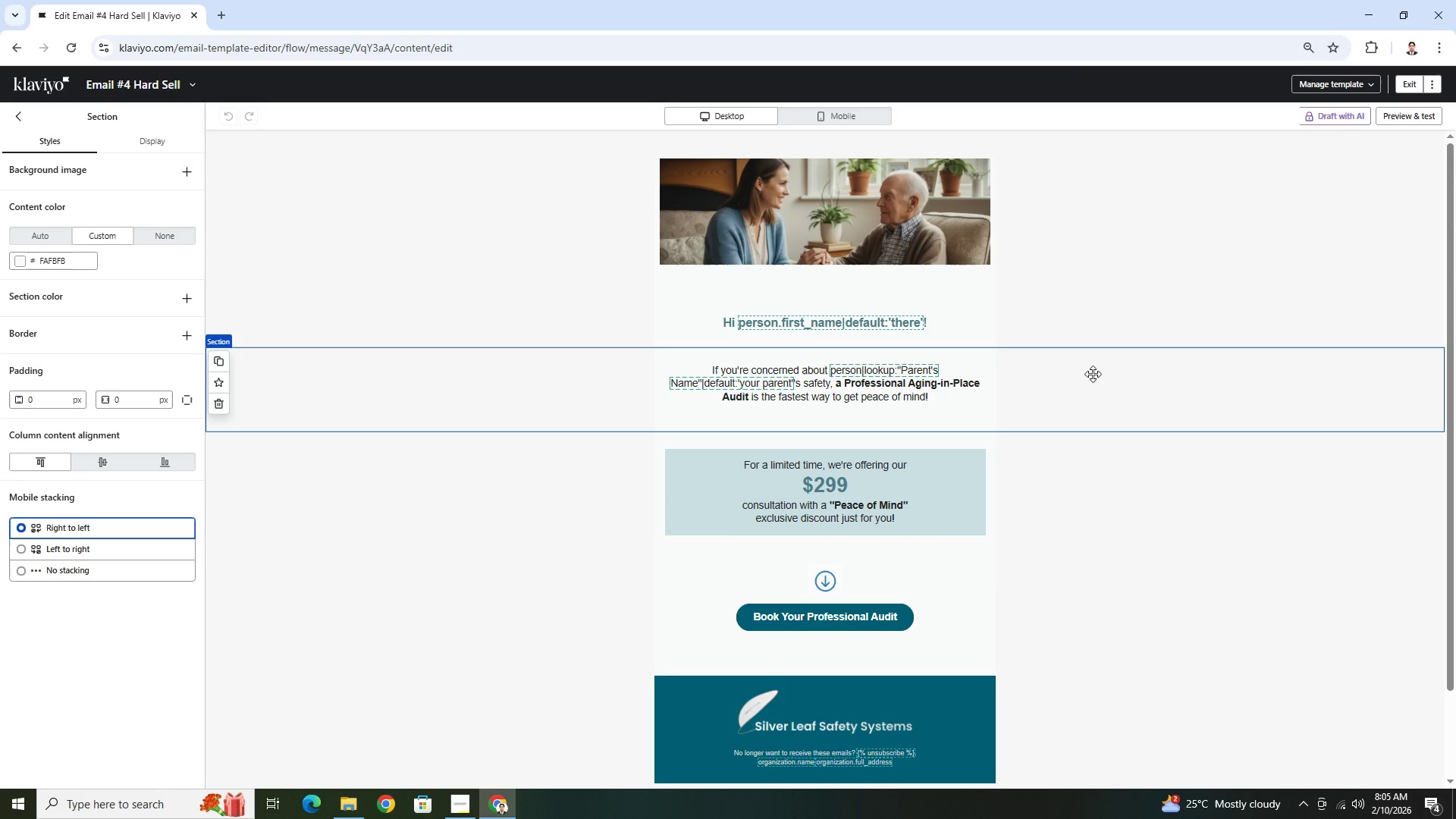 
scroll: coordinate [1085, 374], scroll_direction: up, amount: 2.0
 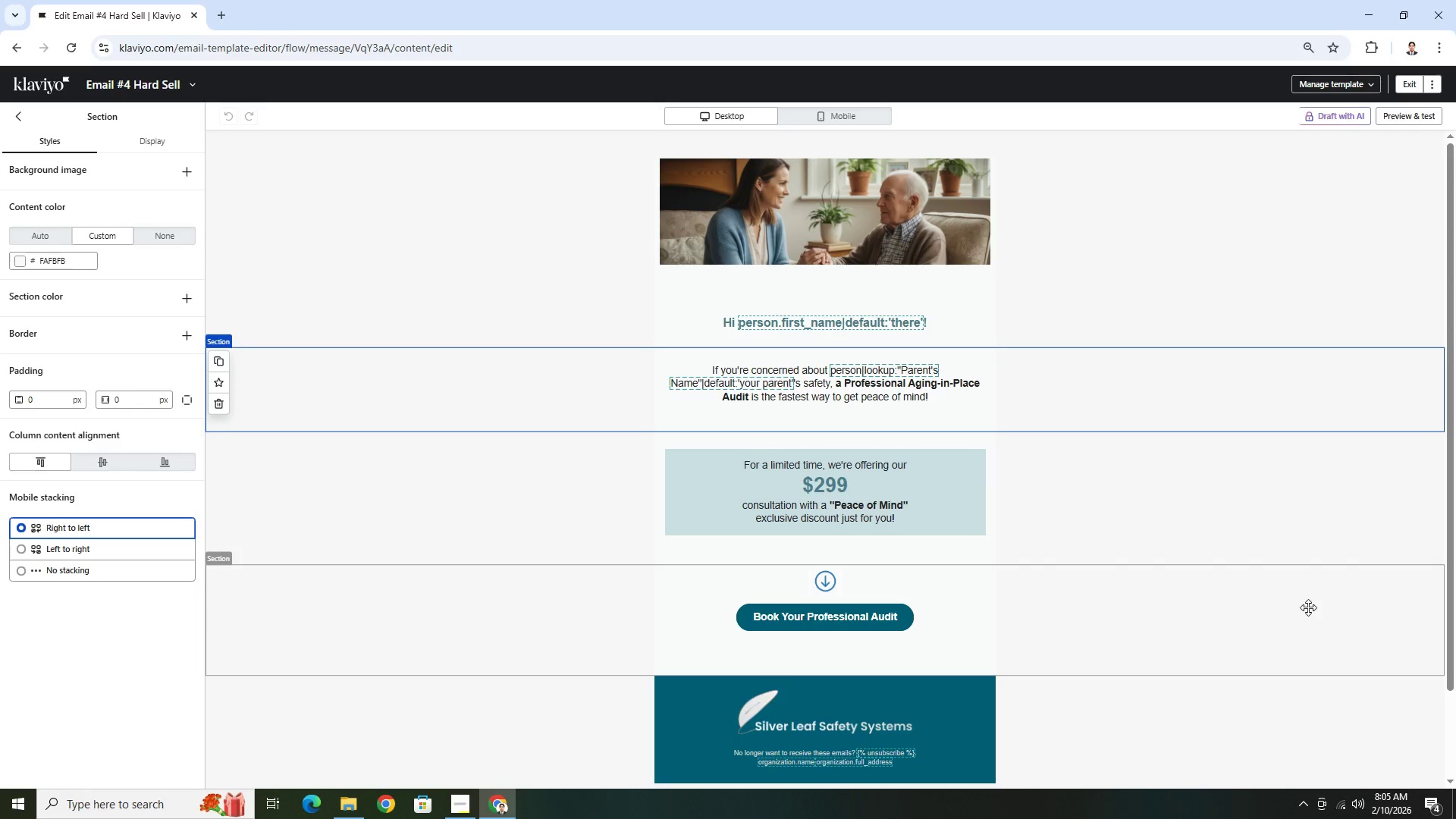 
wait(17.5)
 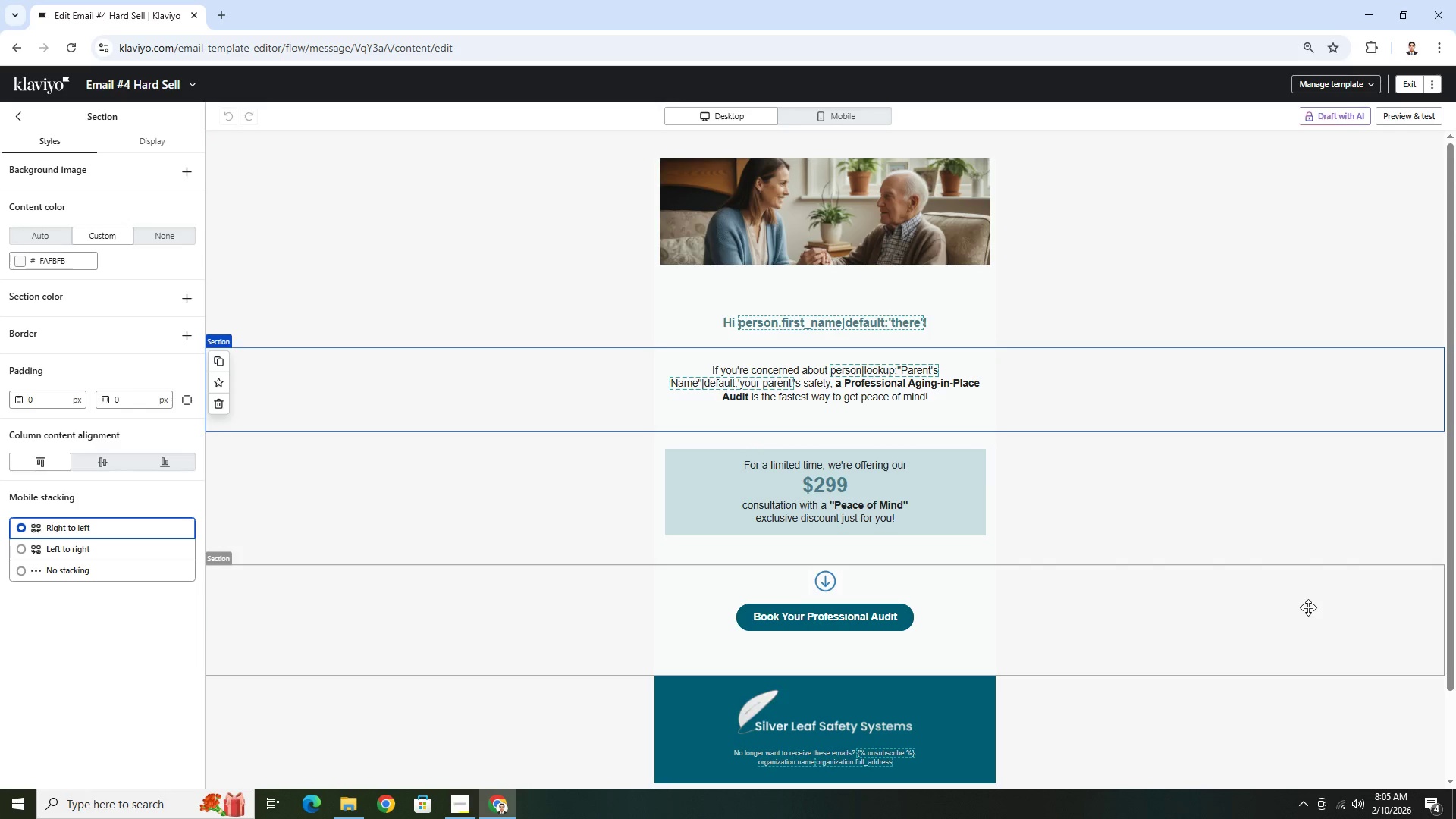 
scroll: coordinate [1308, 607], scroll_direction: none, amount: 0.0
 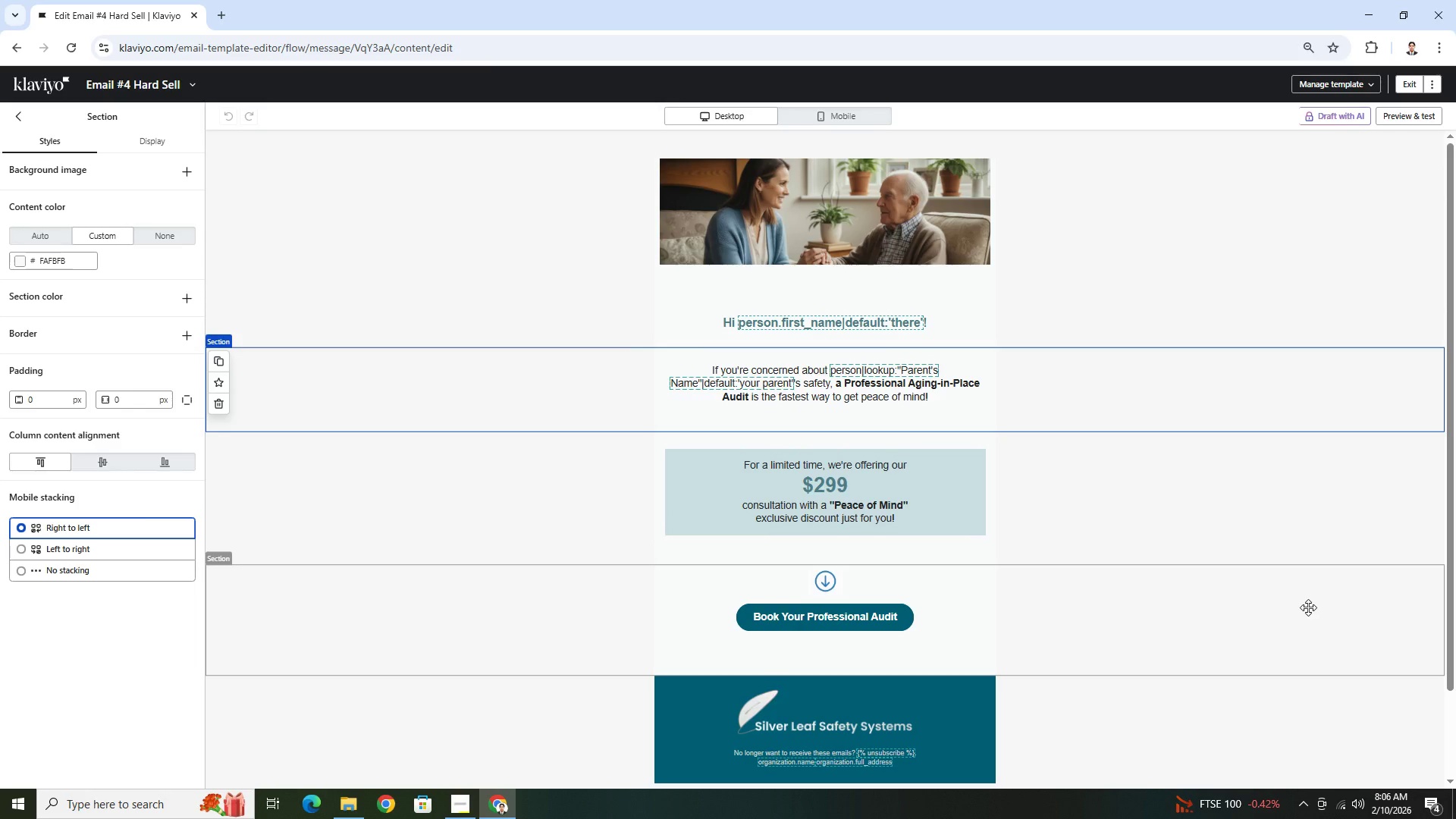 
scroll: coordinate [1308, 607], scroll_direction: up, amount: 2.0
 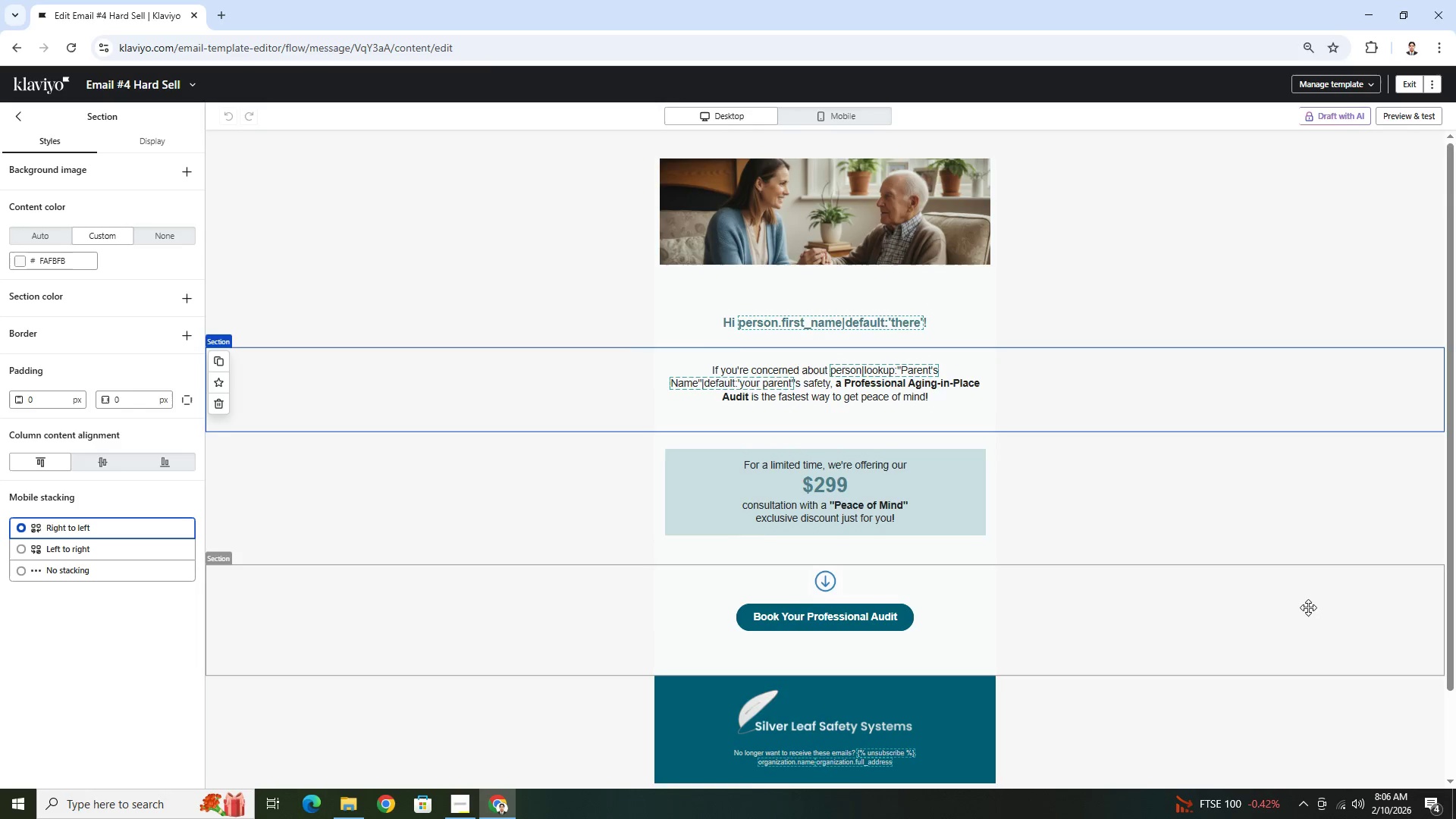 
scroll: coordinate [1308, 607], scroll_direction: down, amount: 1.0
 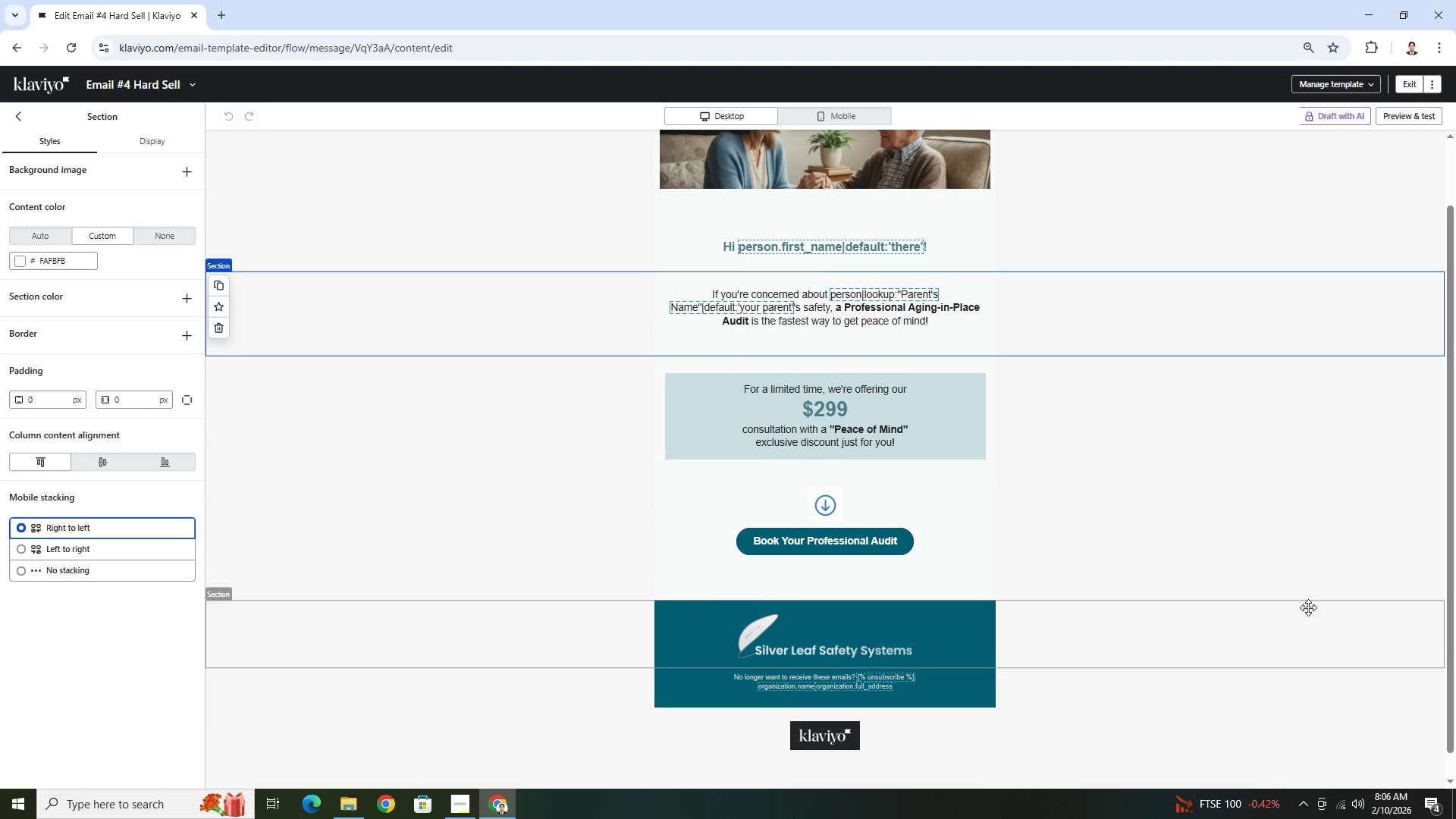 
scroll: coordinate [1308, 607], scroll_direction: up, amount: 2.0
 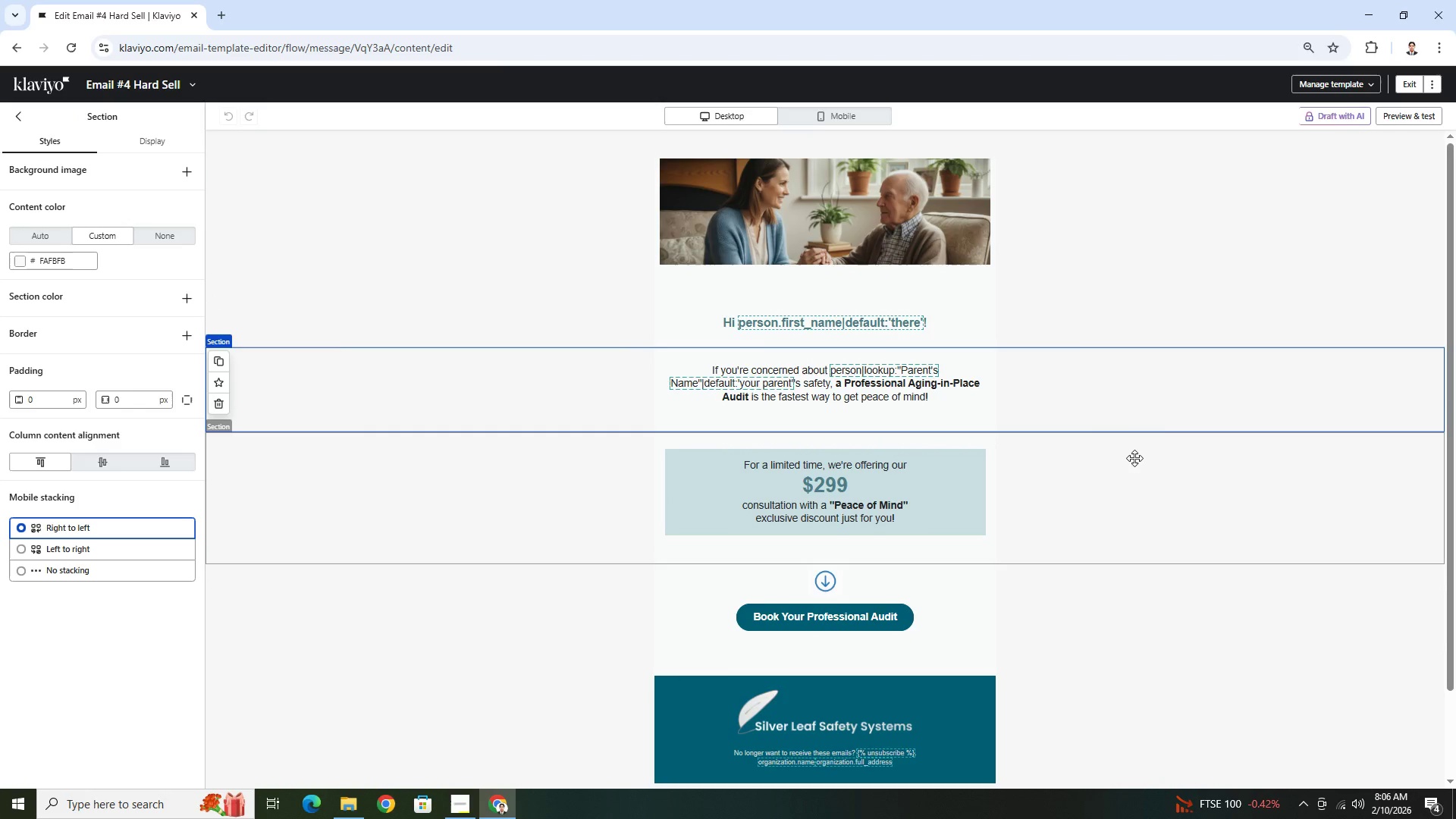 
left_click([1420, 121])
 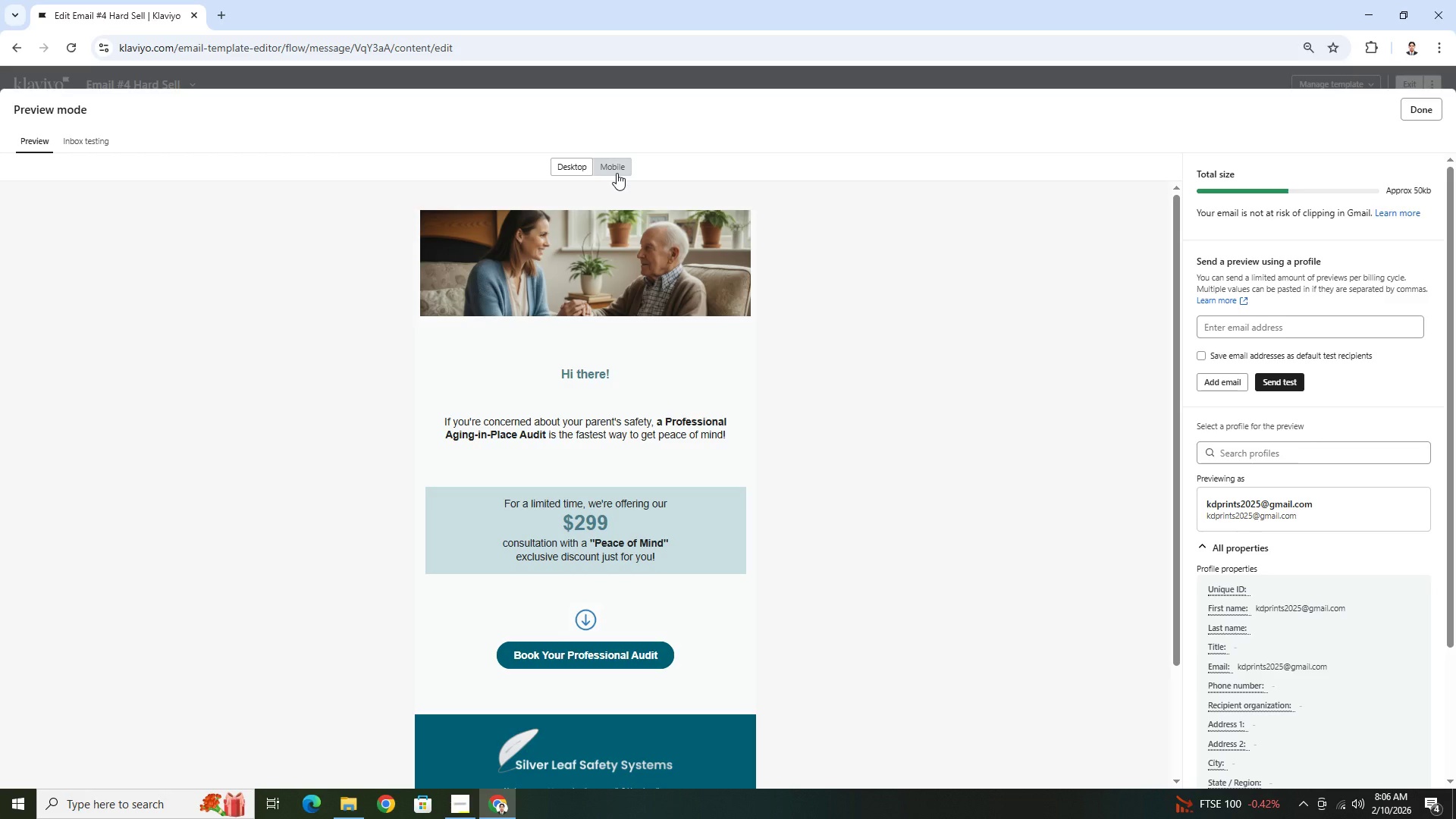 
wait(9.59)
 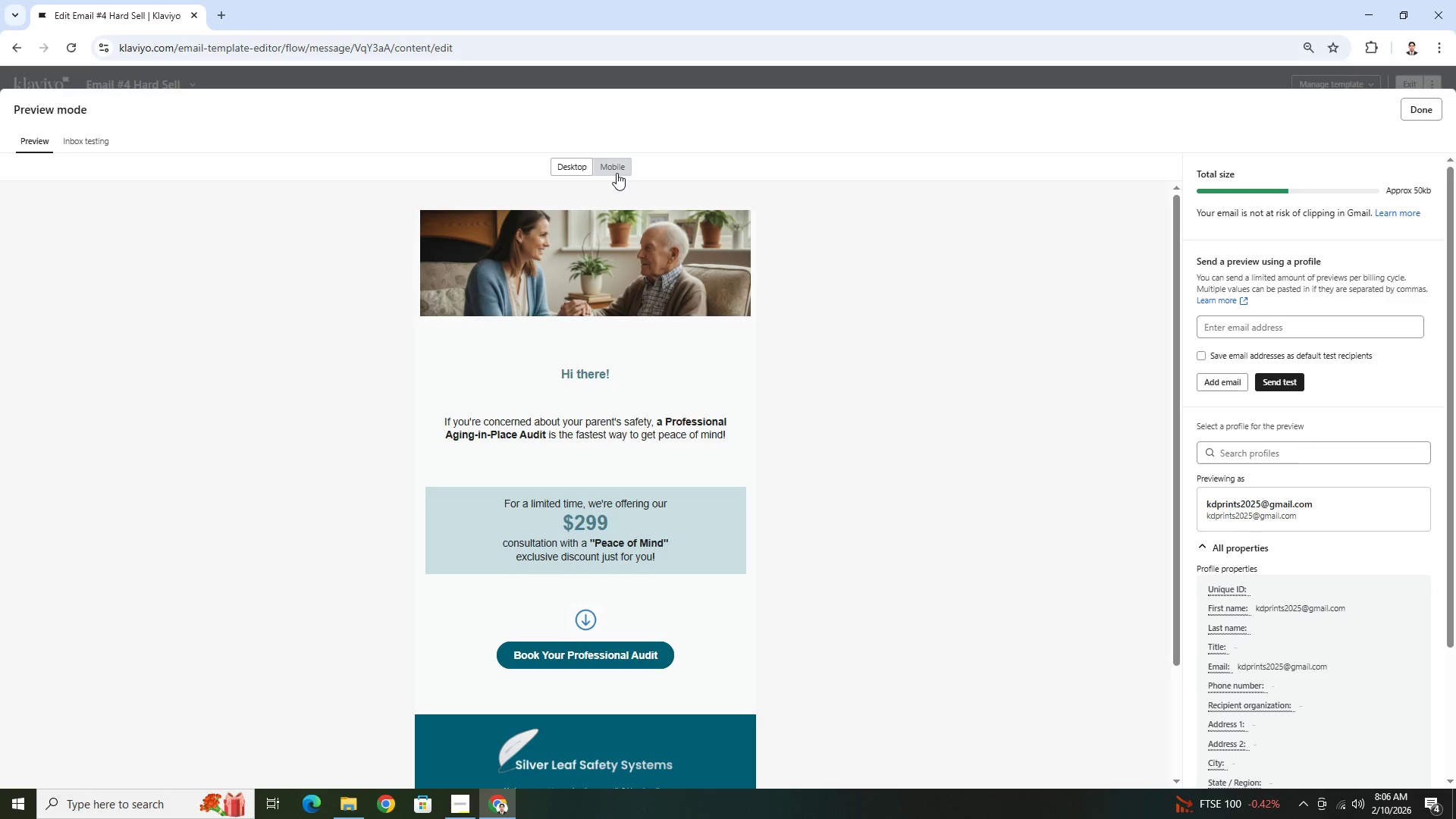 
left_click([617, 172])
 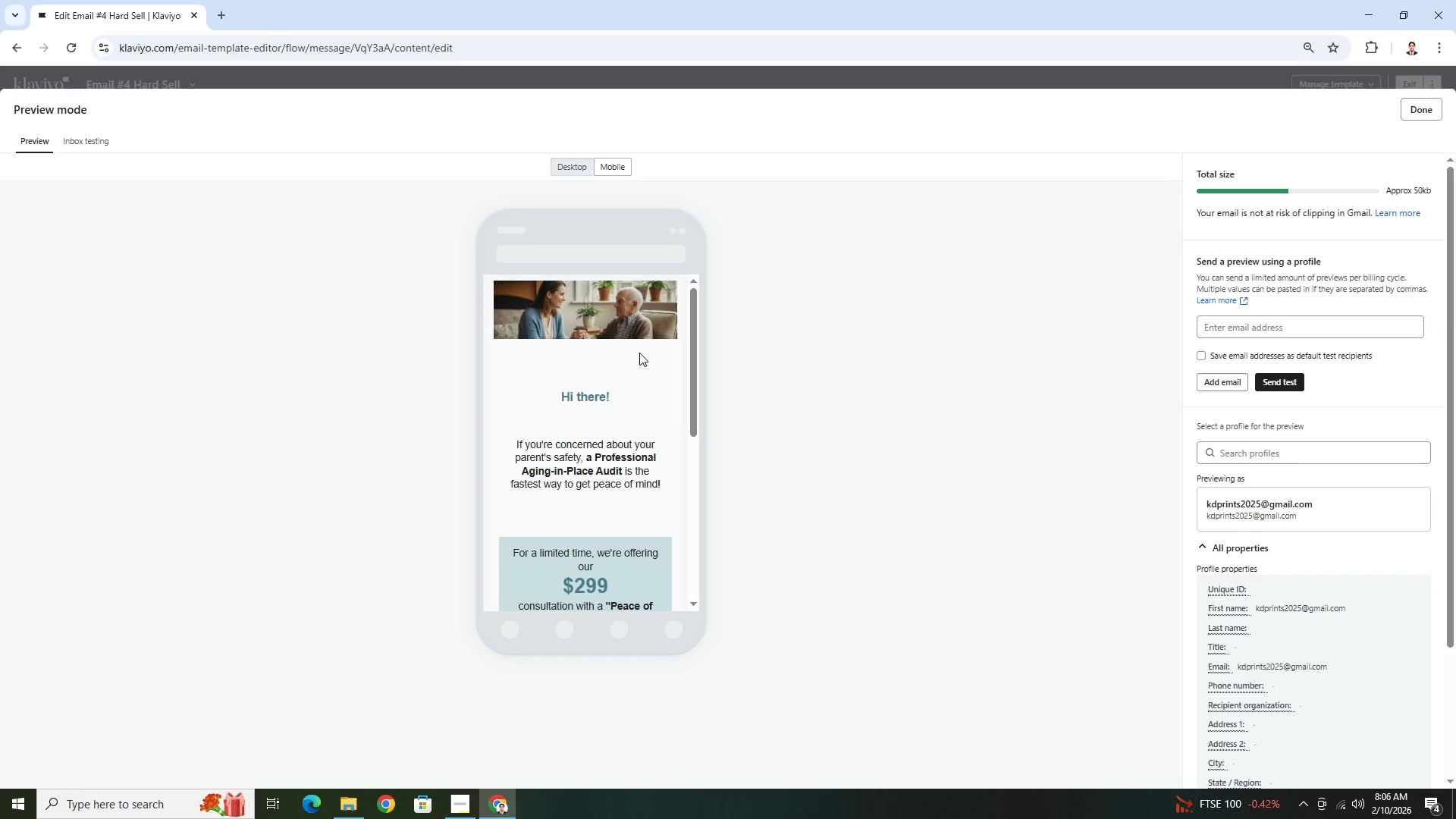 
scroll: coordinate [647, 394], scroll_direction: down, amount: 5.0
 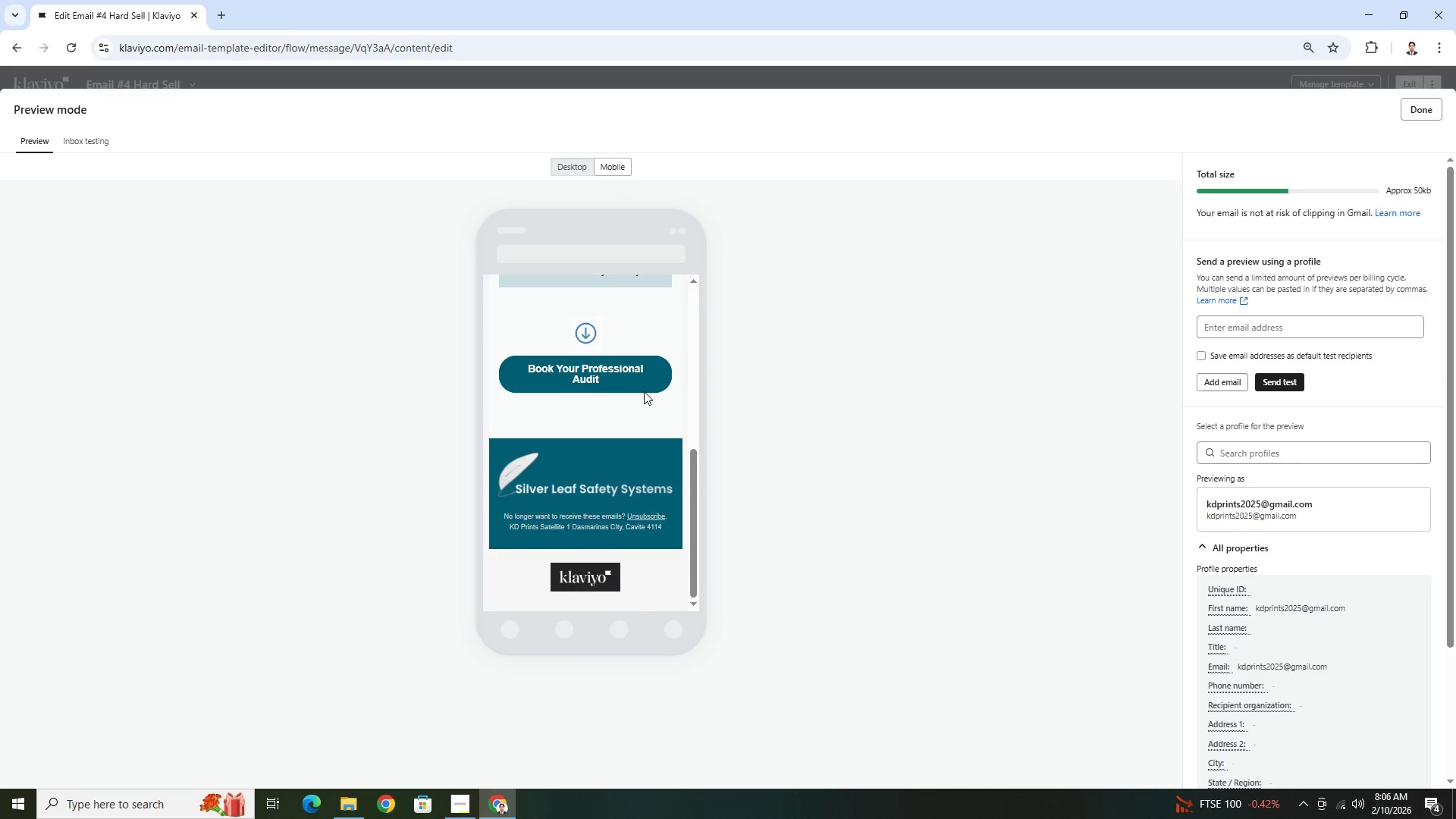 
scroll: coordinate [680, 380], scroll_direction: up, amount: 7.0
 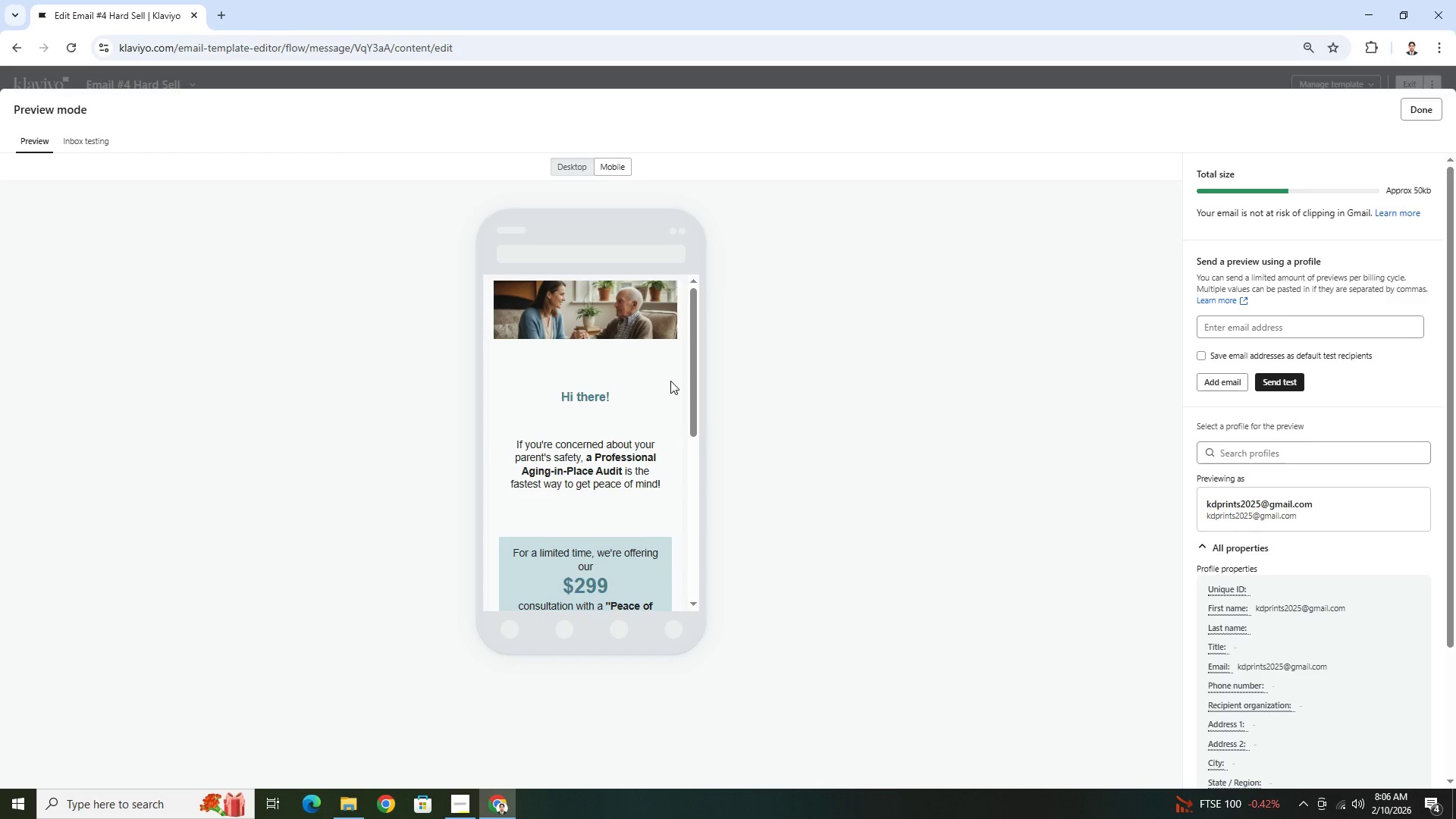 
scroll: coordinate [664, 379], scroll_direction: down, amount: 2.0
 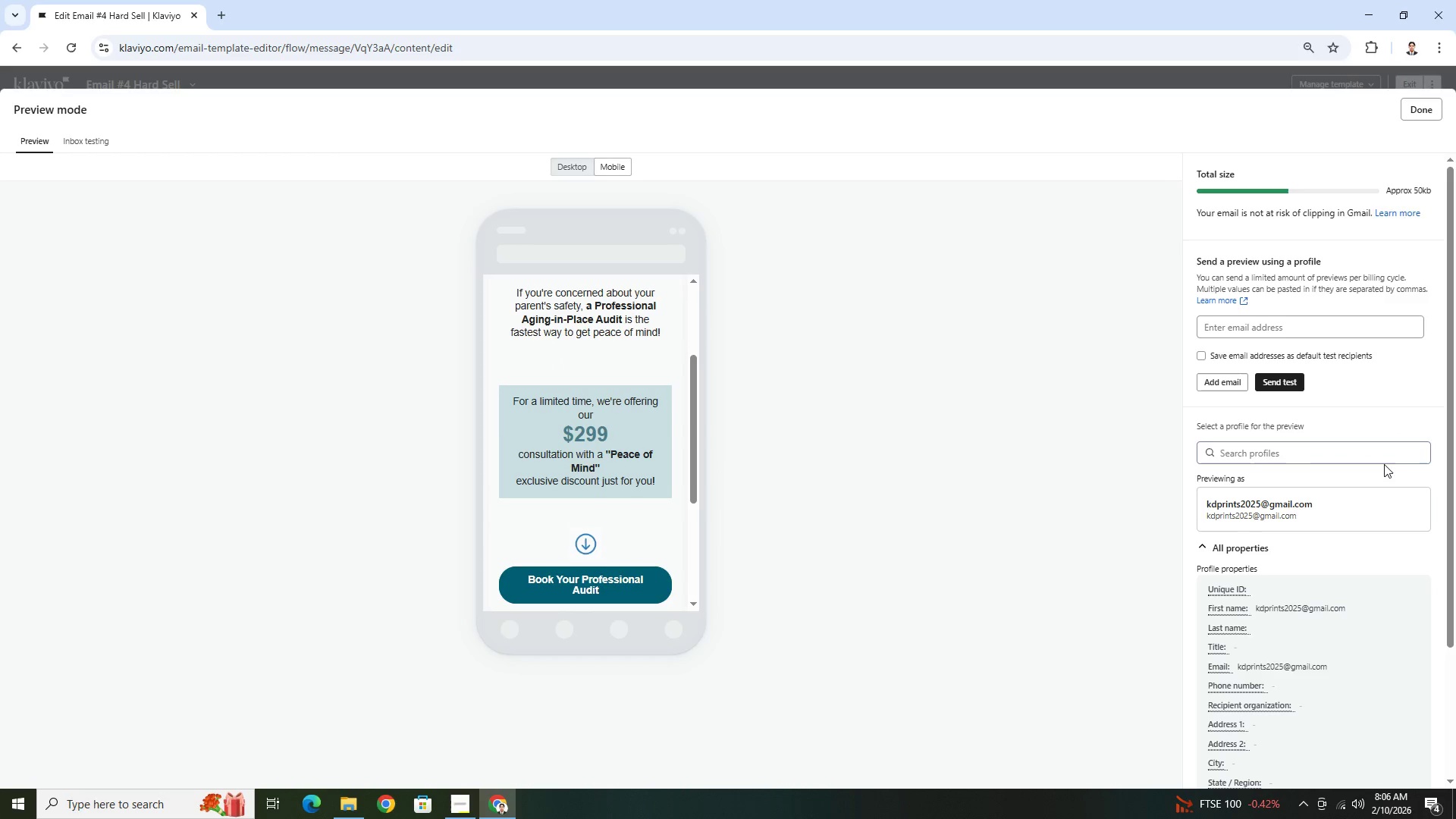 
left_click([1379, 460])
 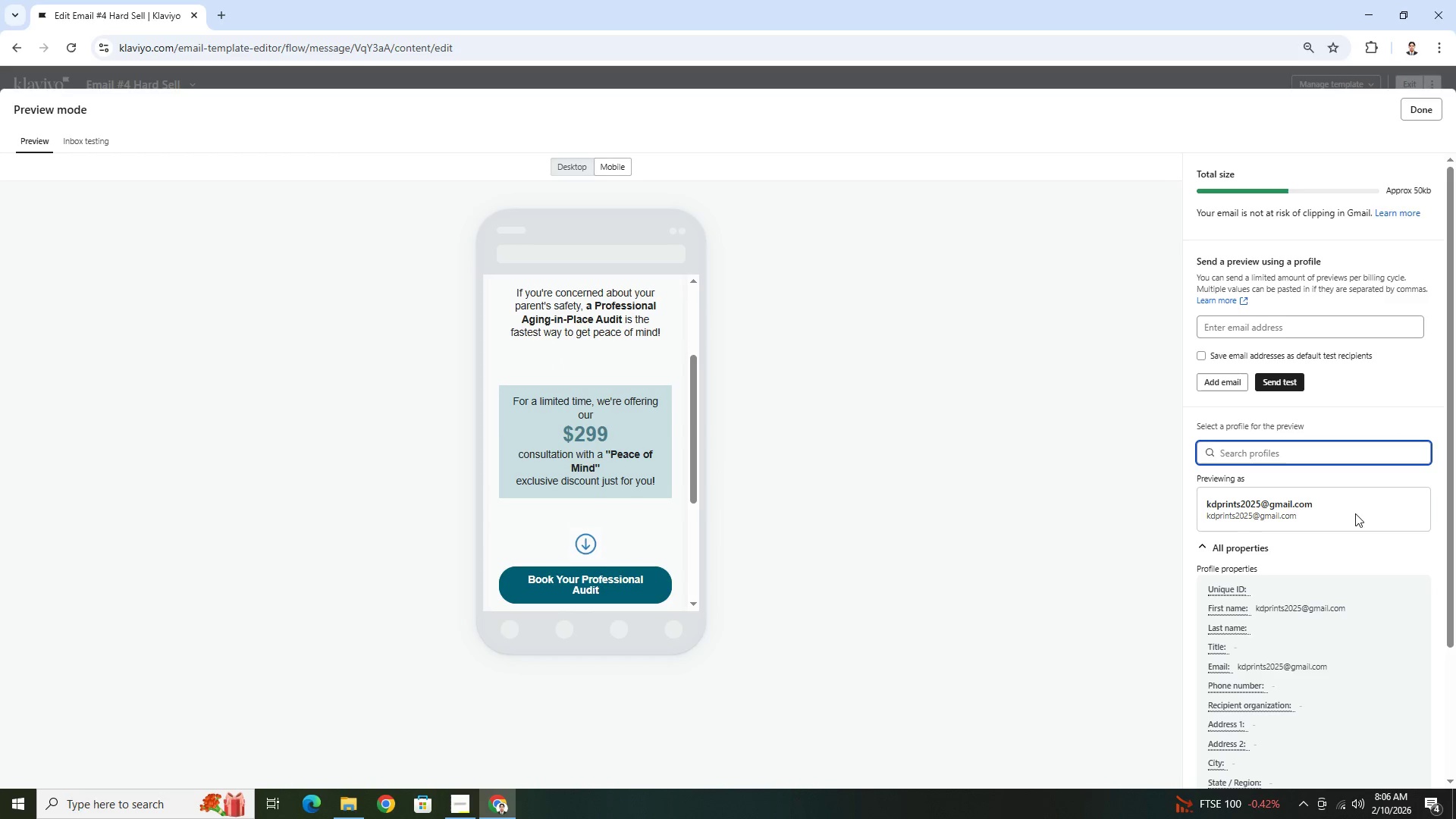 
scroll: coordinate [1348, 556], scroll_direction: down, amount: 2.0
 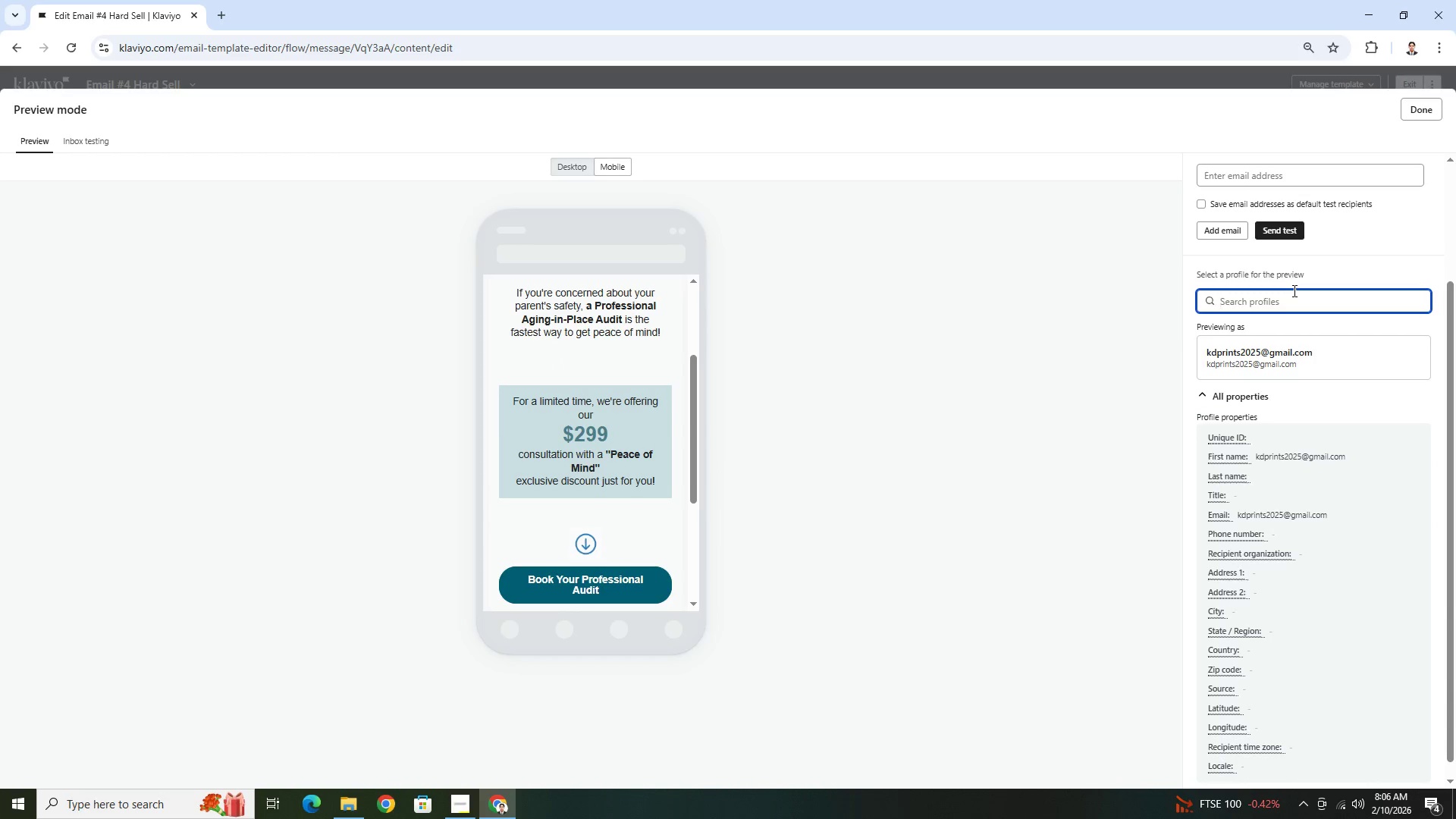 
type(rob)
key(Backspace)
key(Backspace)
key(Backspace)
type(li)
 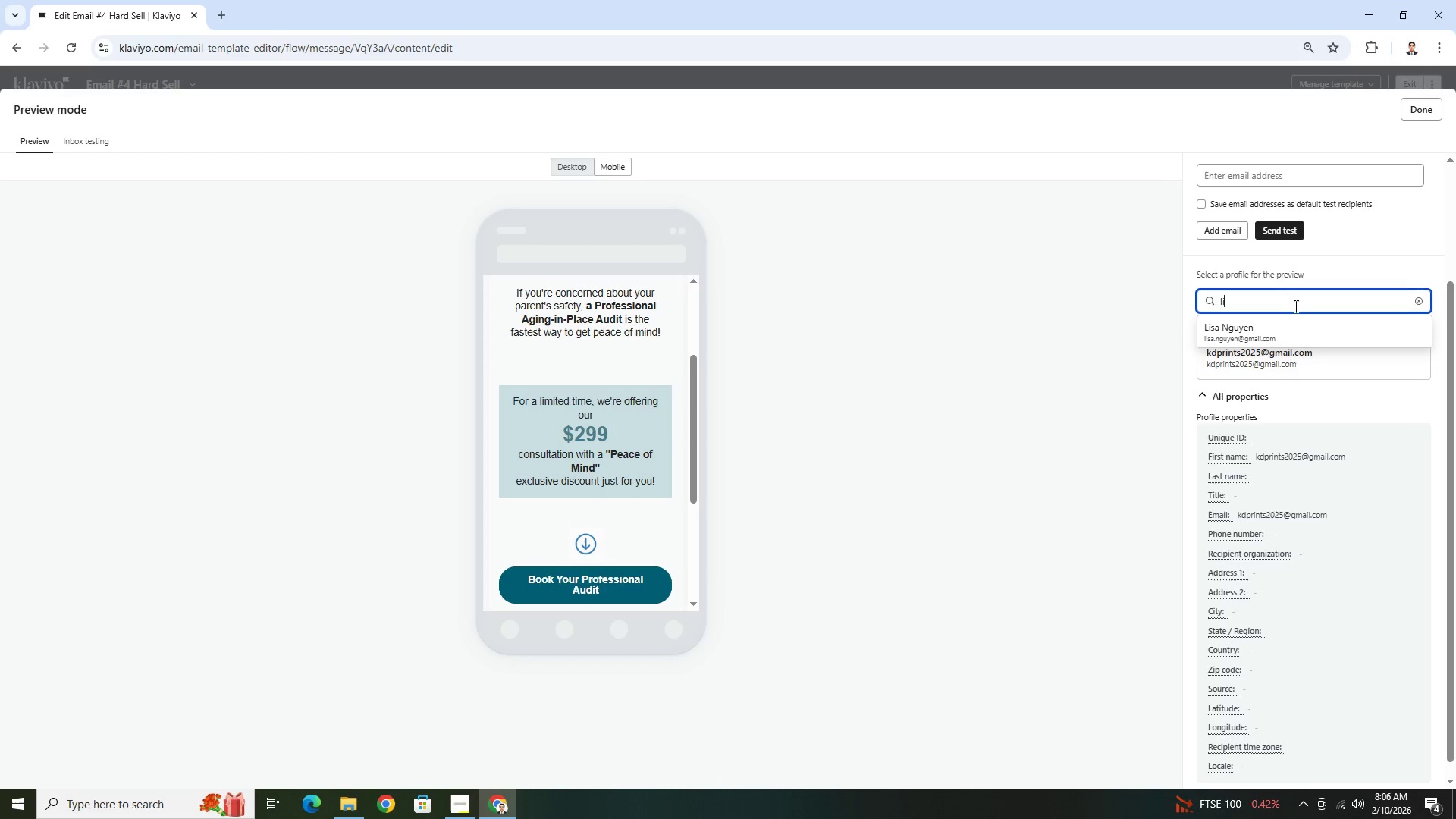 
left_click([1290, 320])
 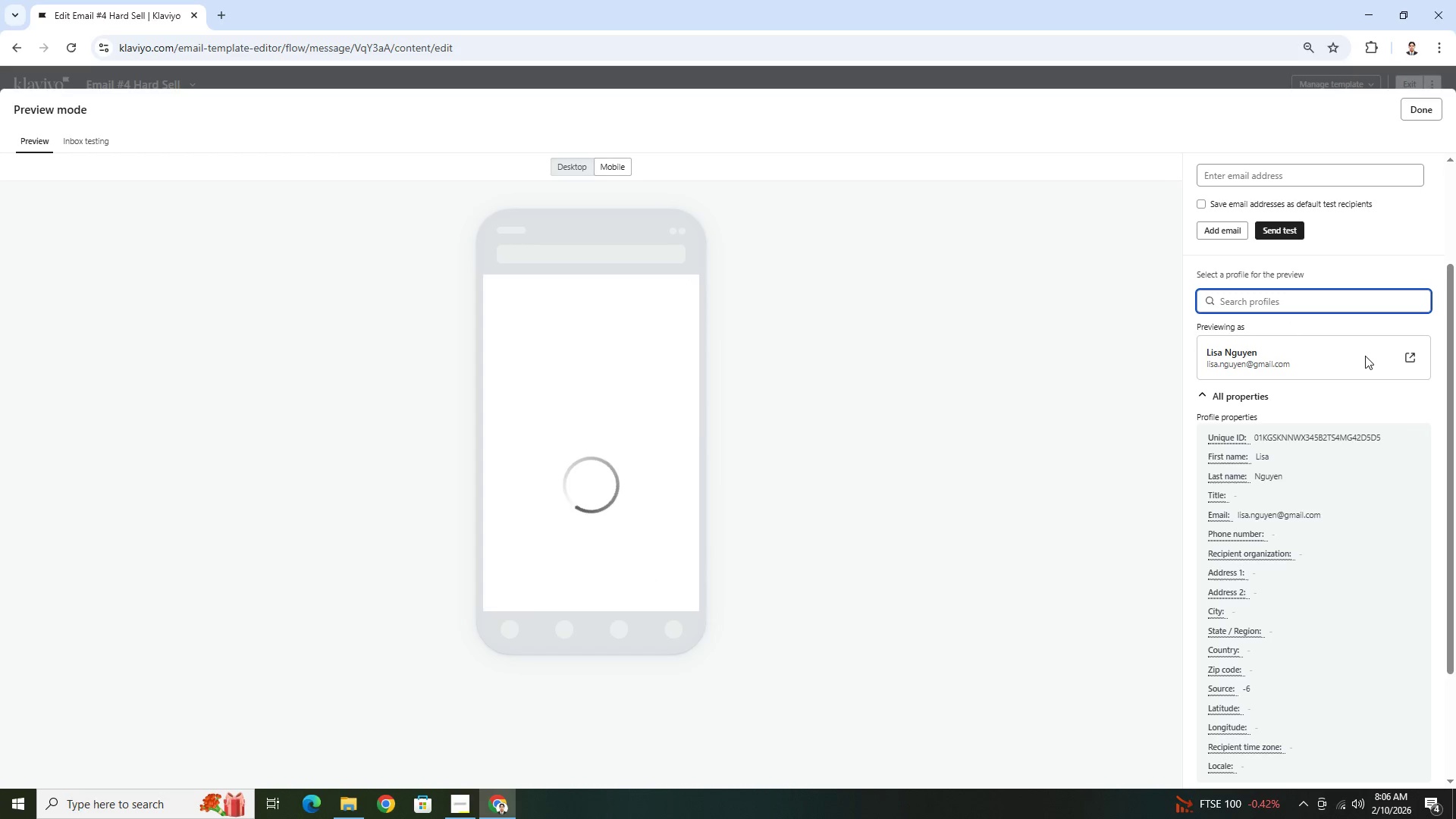 
scroll: coordinate [1310, 453], scroll_direction: down, amount: 2.0
 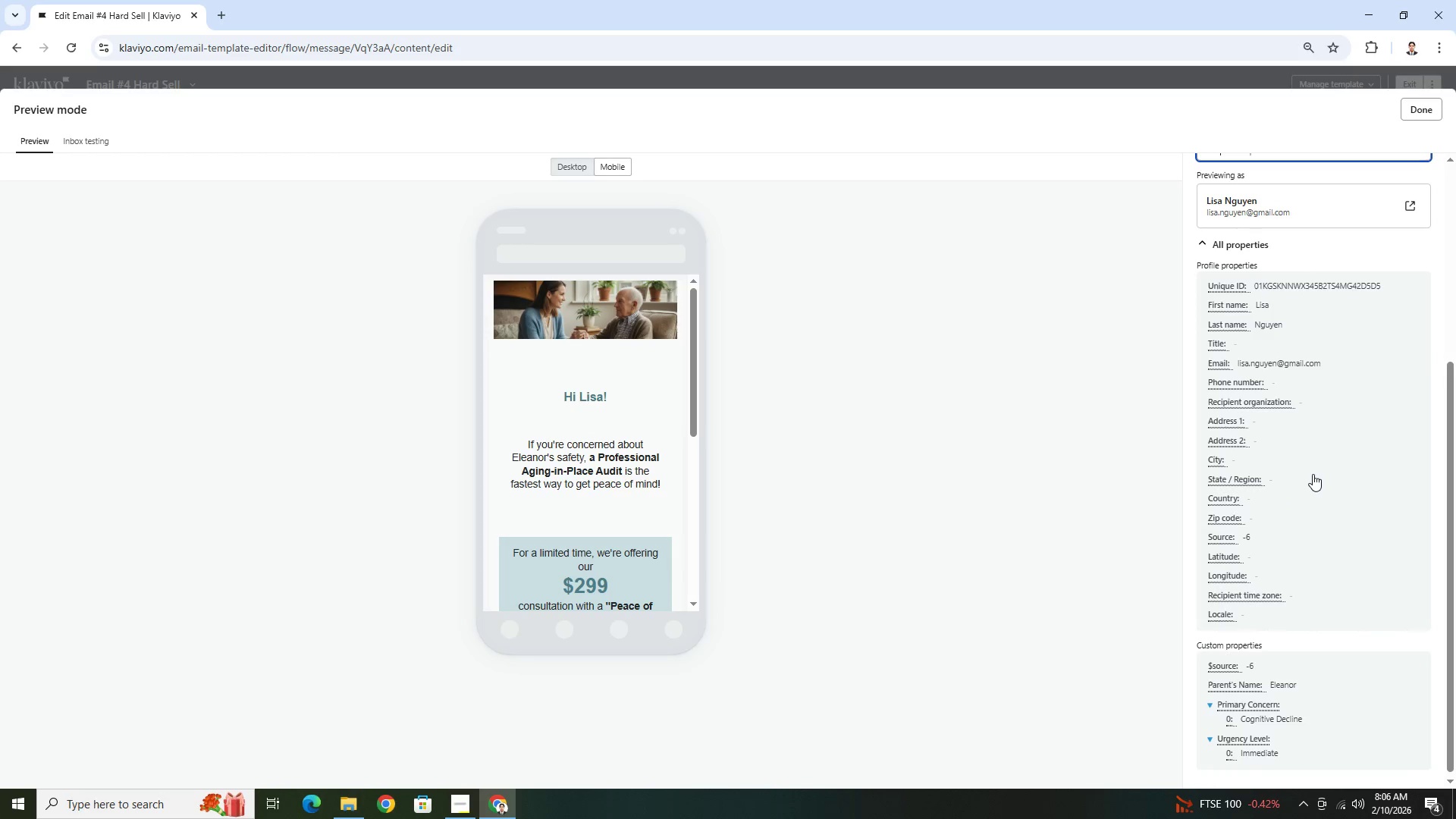 
scroll: coordinate [1313, 474], scroll_direction: up, amount: 1.0
 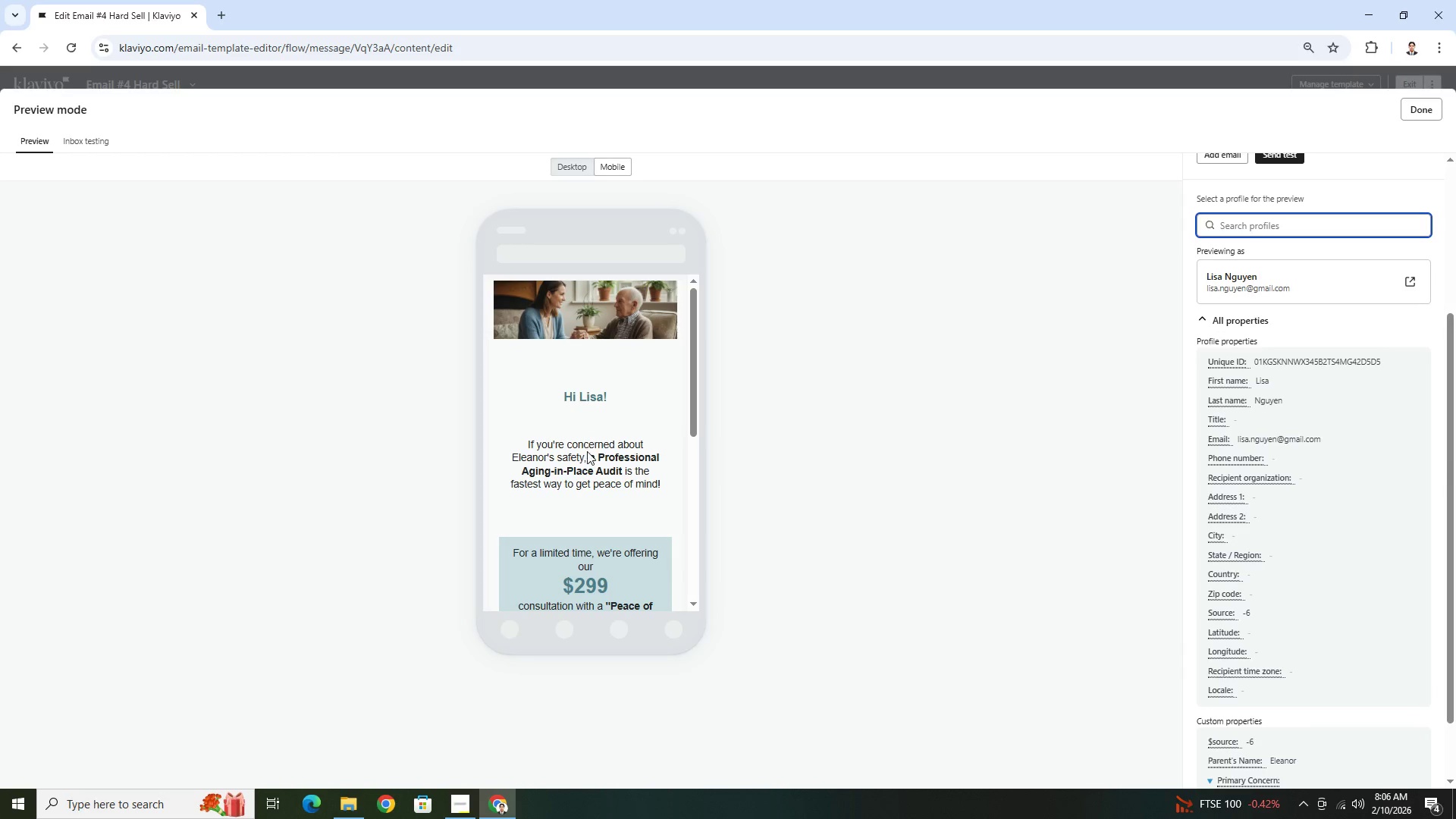 
scroll: coordinate [620, 460], scroll_direction: down, amount: 2.0
 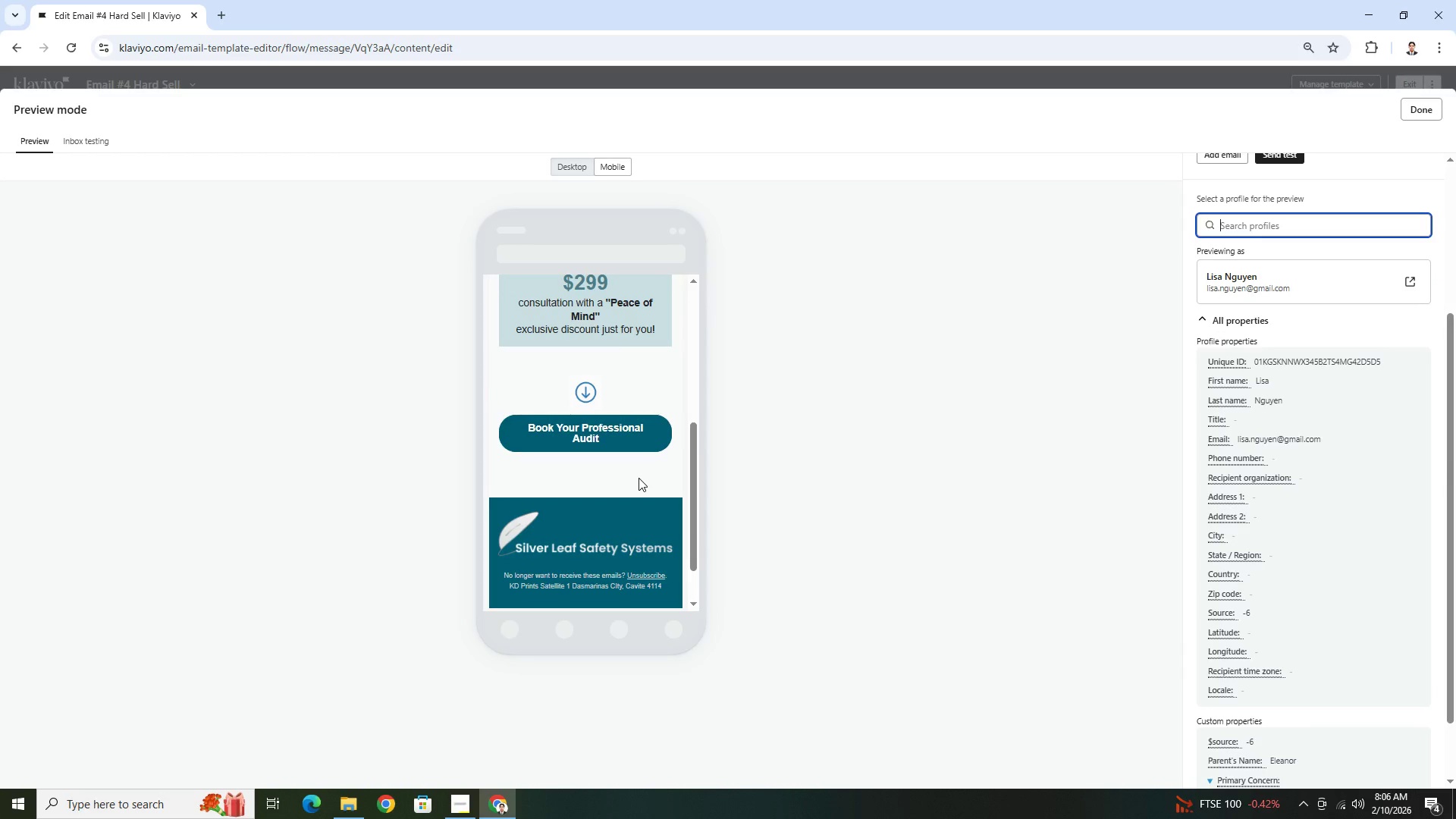 
scroll: coordinate [639, 478], scroll_direction: up, amount: 3.0
 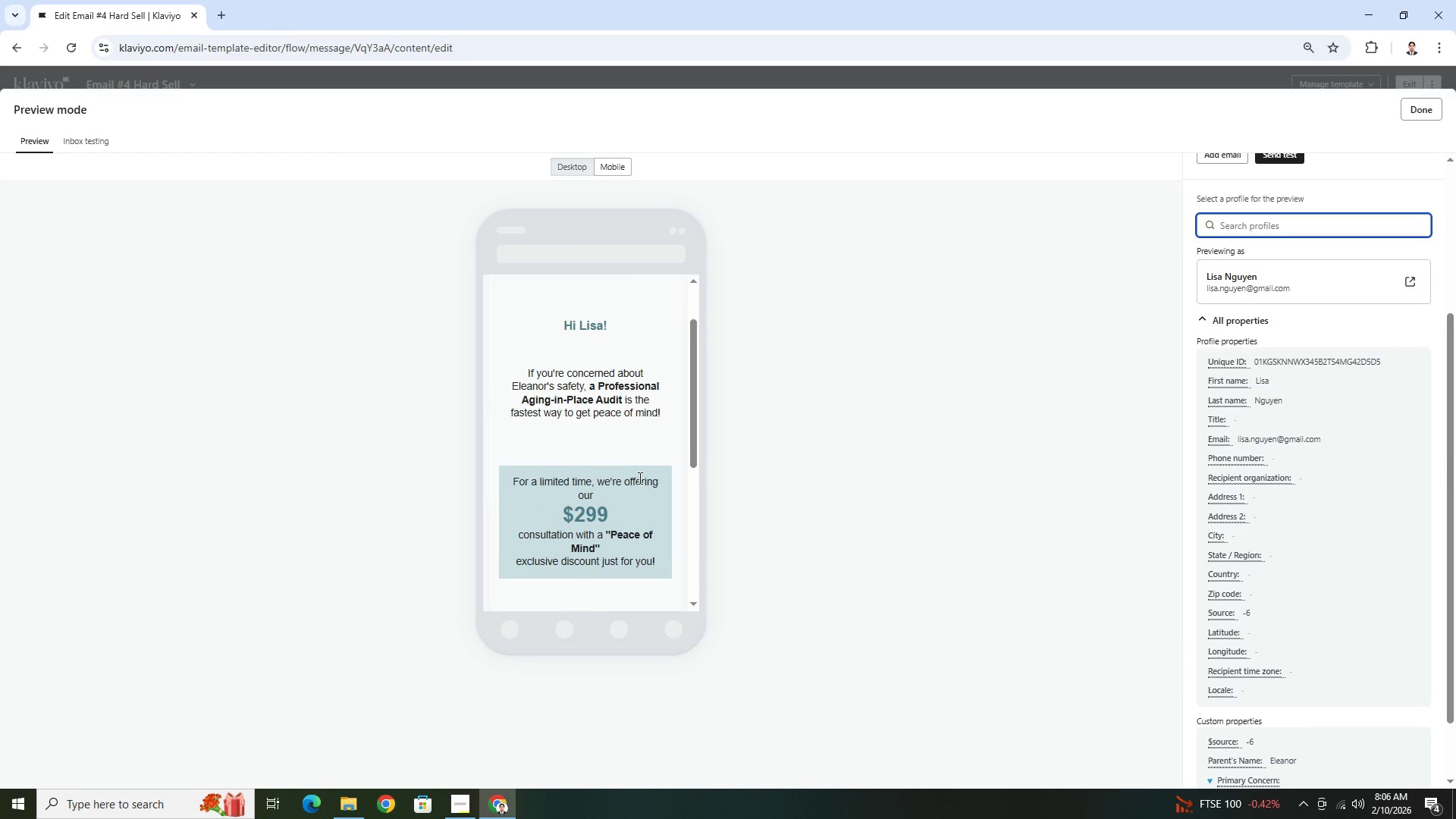 
scroll: coordinate [639, 478], scroll_direction: none, amount: 0.0
 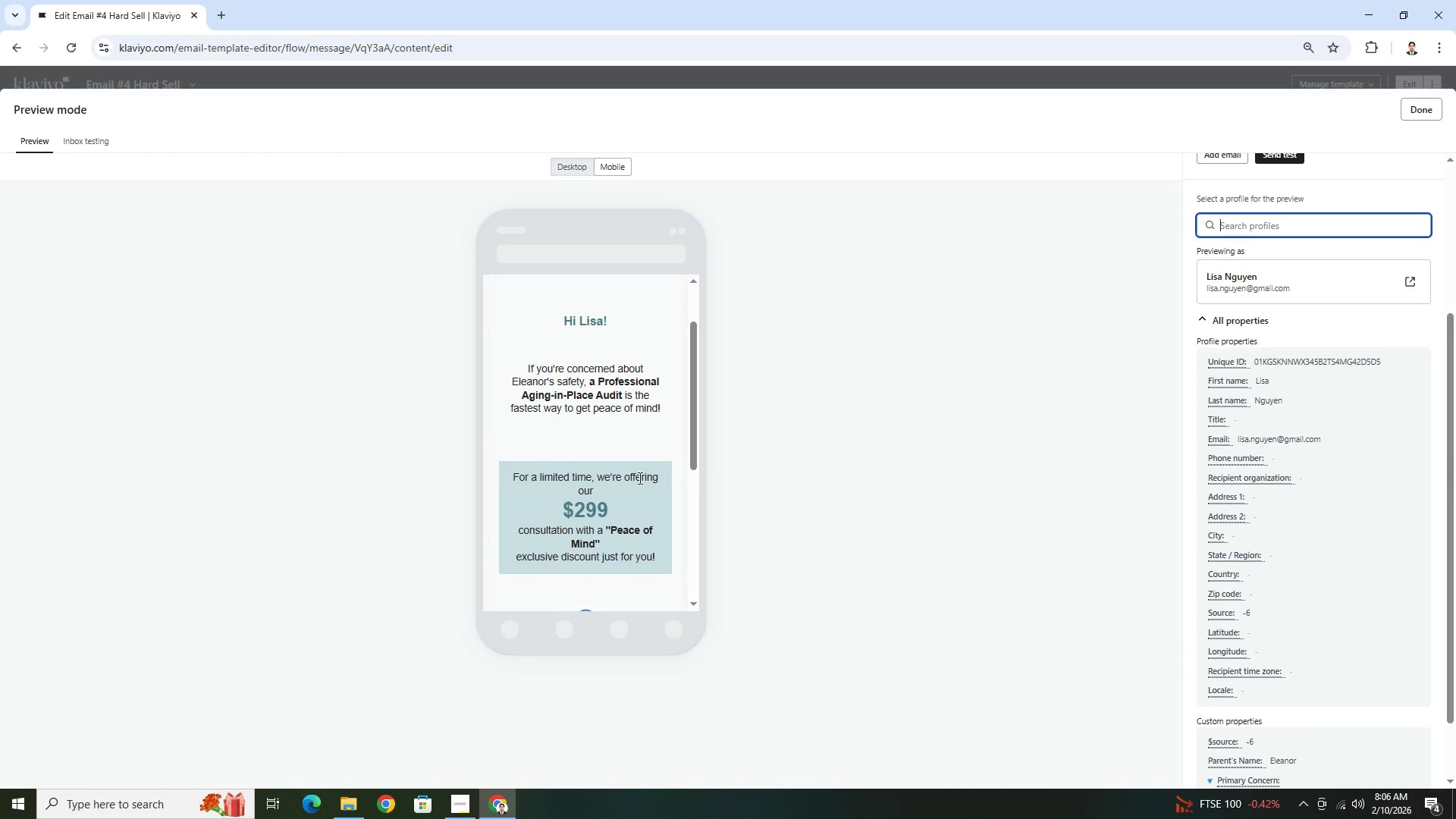 
scroll: coordinate [639, 478], scroll_direction: up, amount: 3.0
 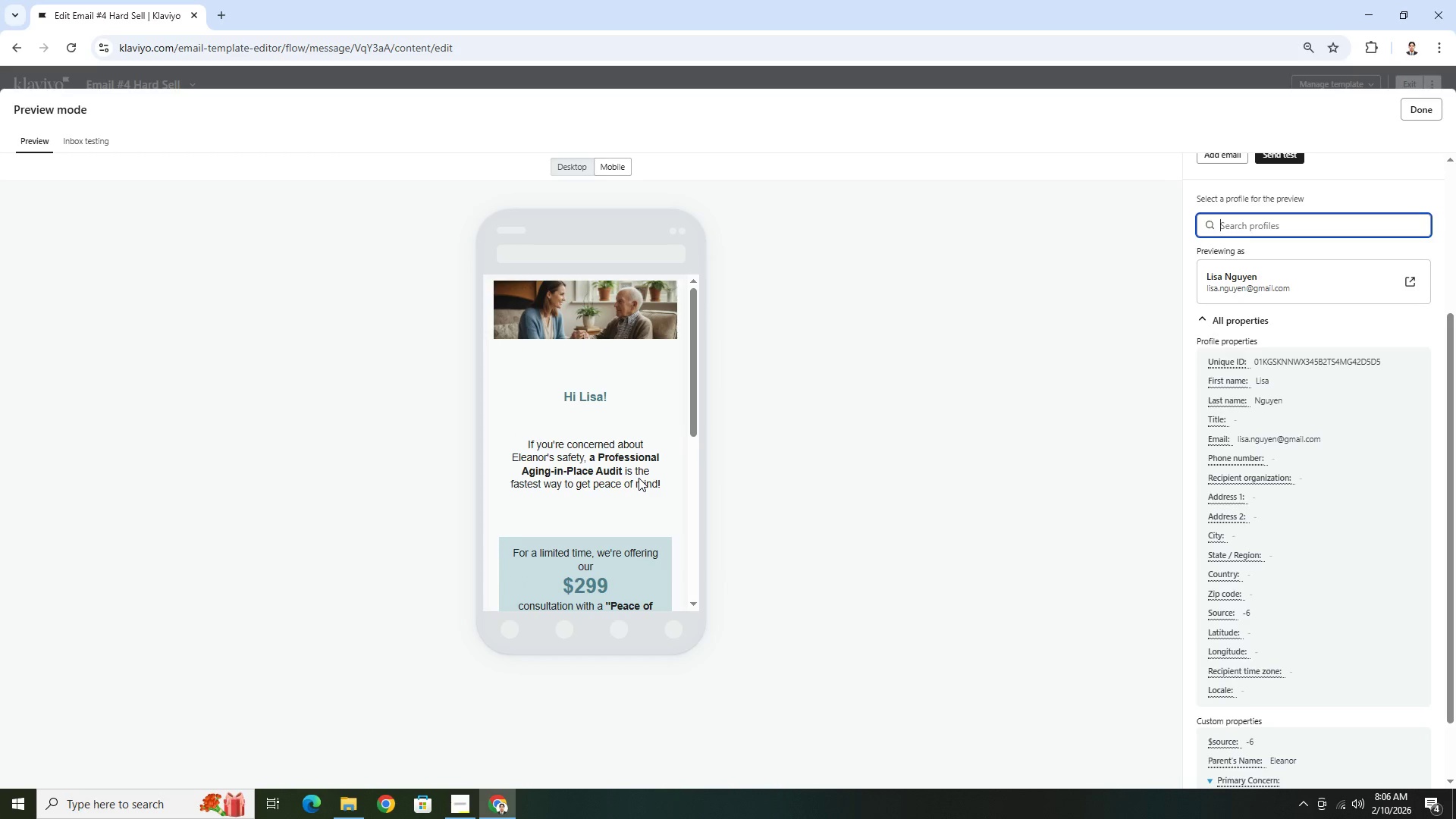 
scroll: coordinate [639, 478], scroll_direction: down, amount: 4.0
 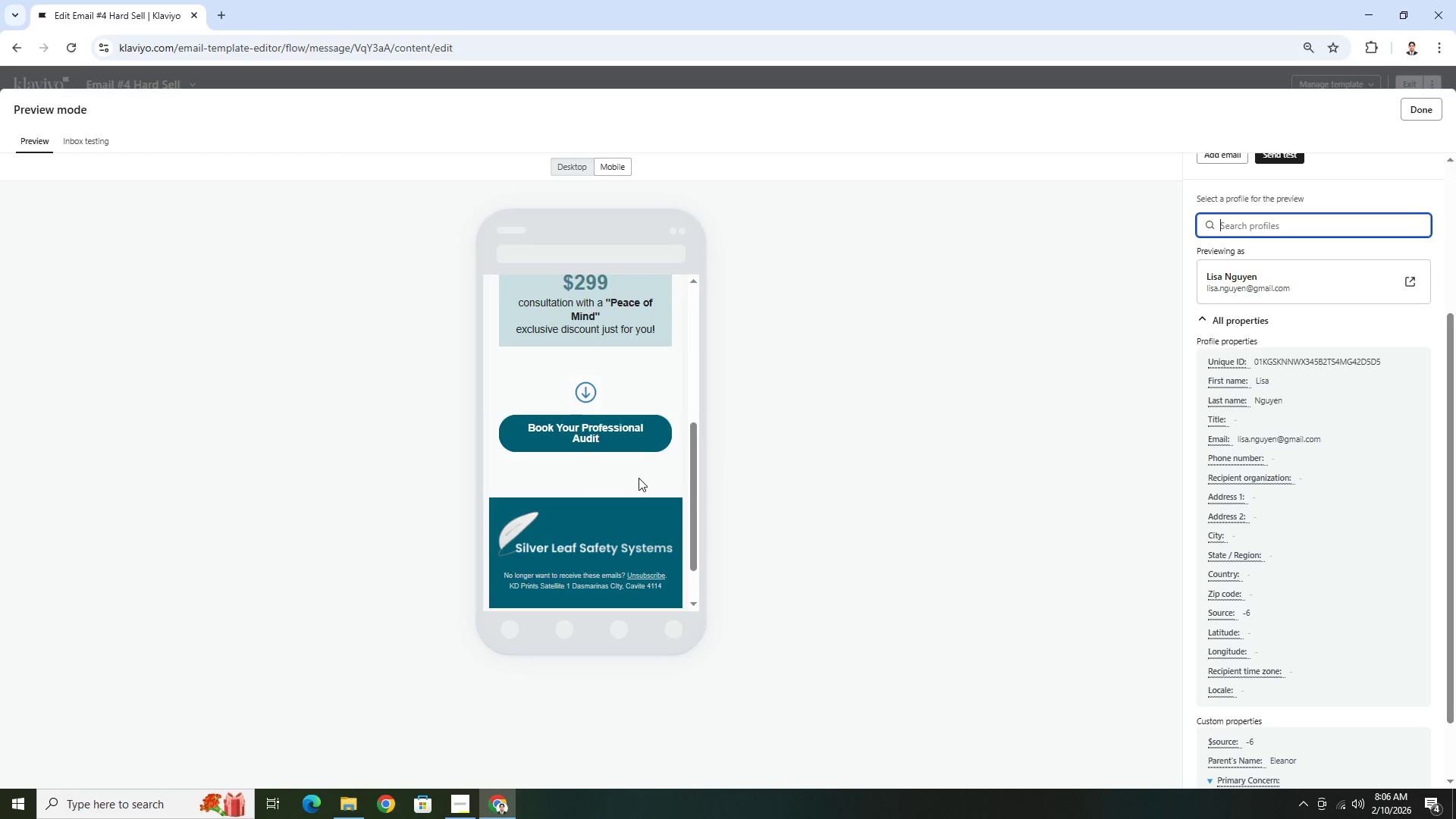 
scroll: coordinate [639, 478], scroll_direction: up, amount: 4.0
 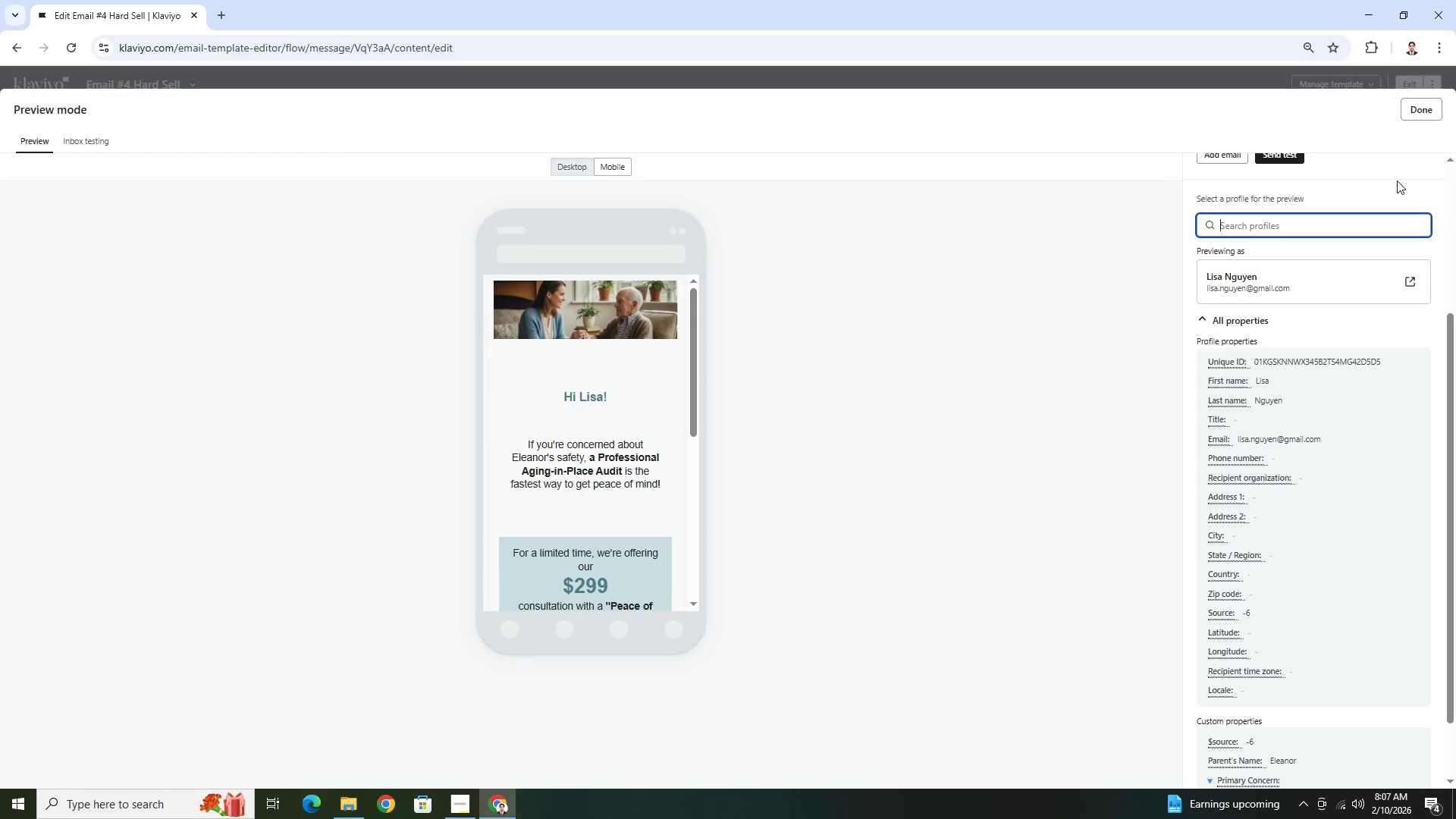 
wait(10.38)
 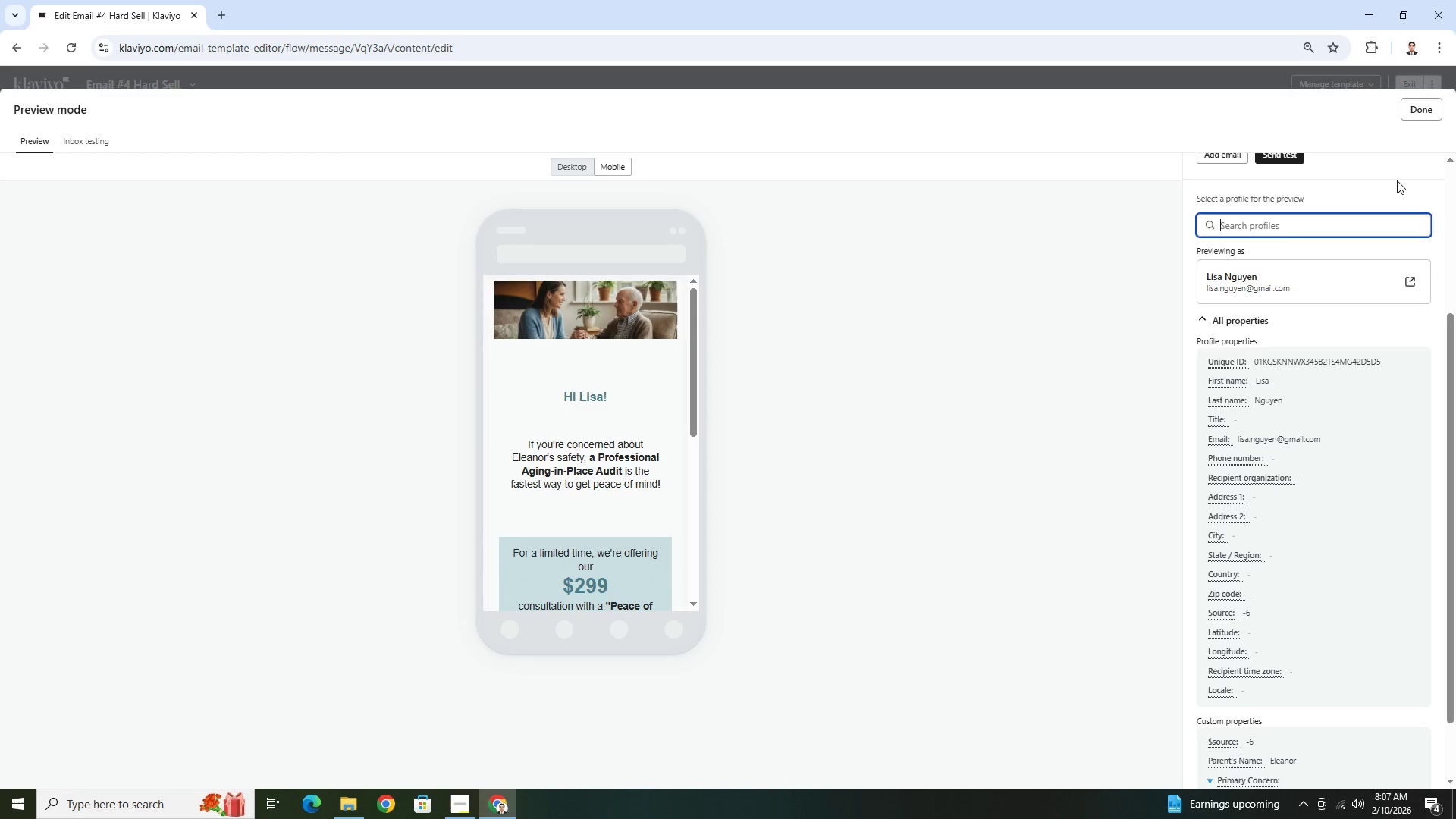 
left_click([1426, 115])
 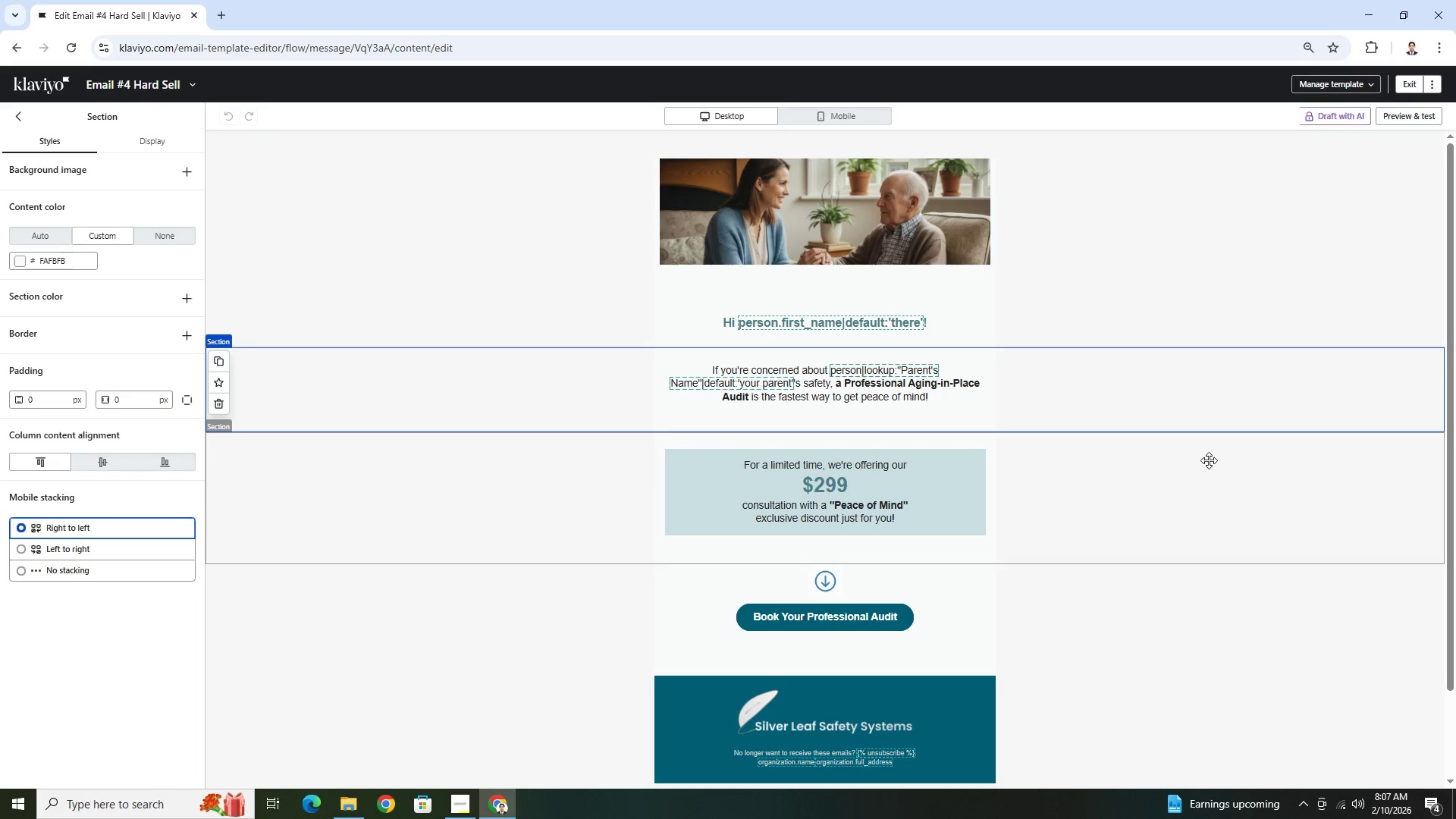 
left_click([780, 205])
 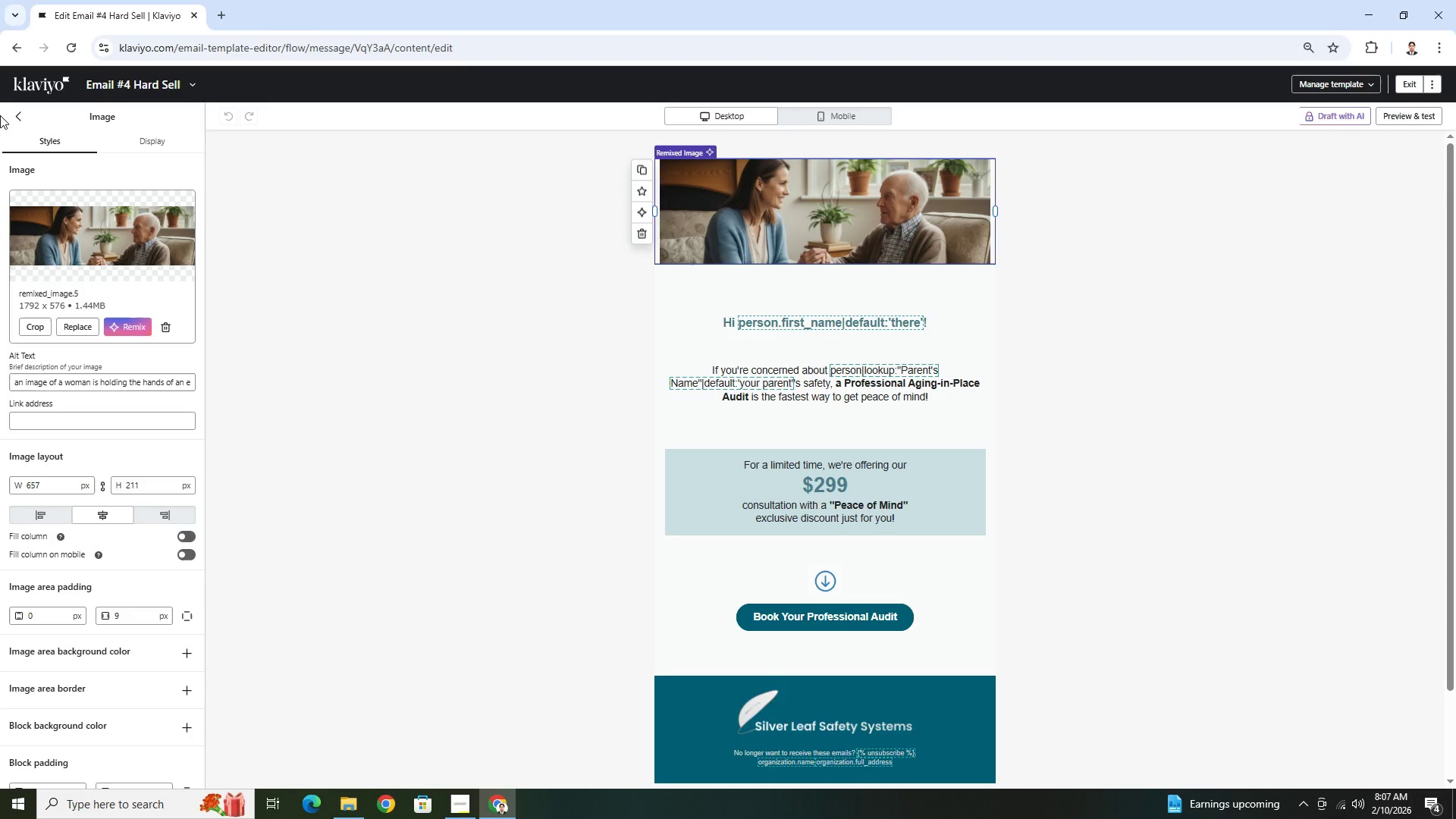 
wait(5.52)
 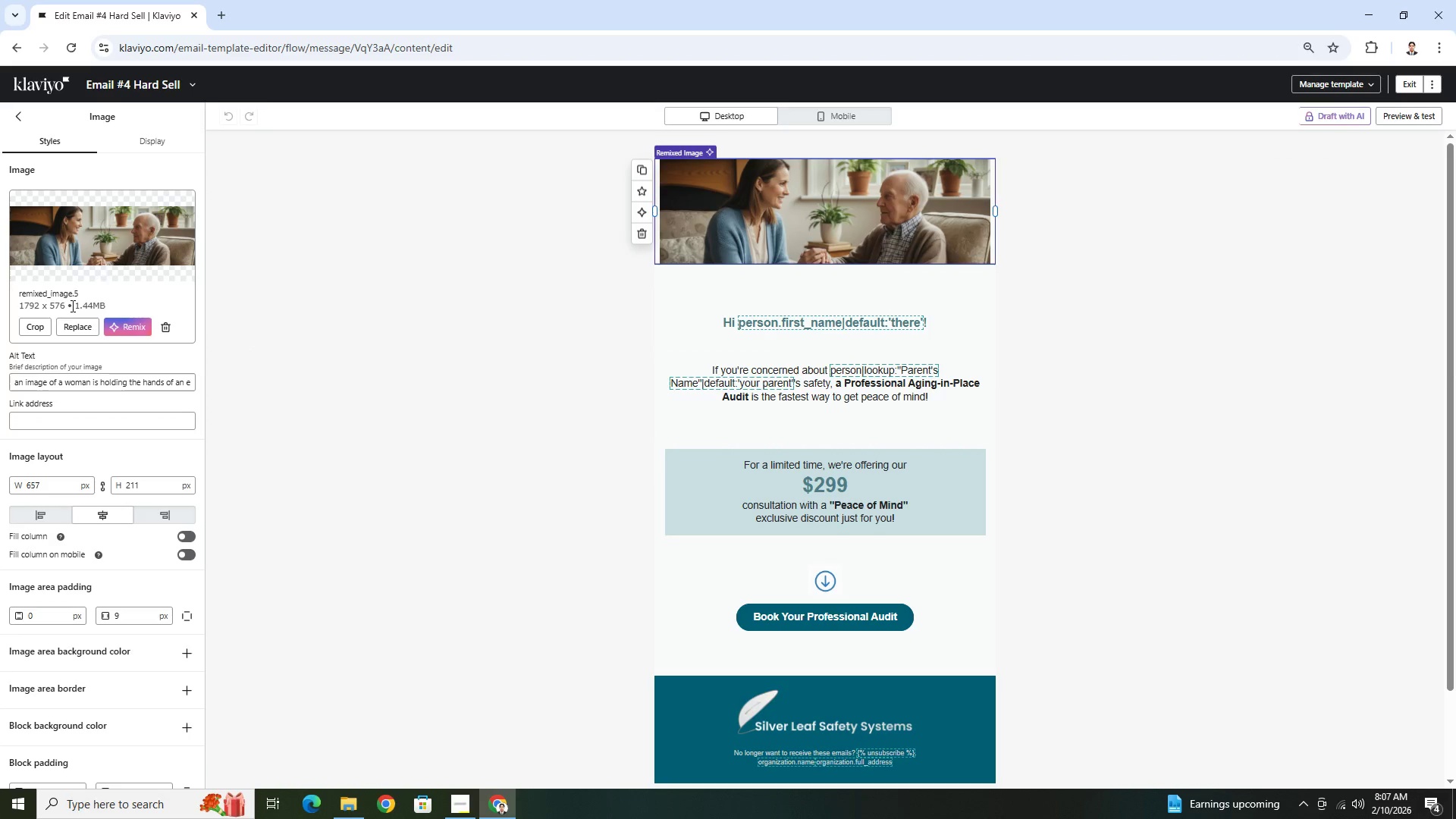 
left_click([17, 116])
 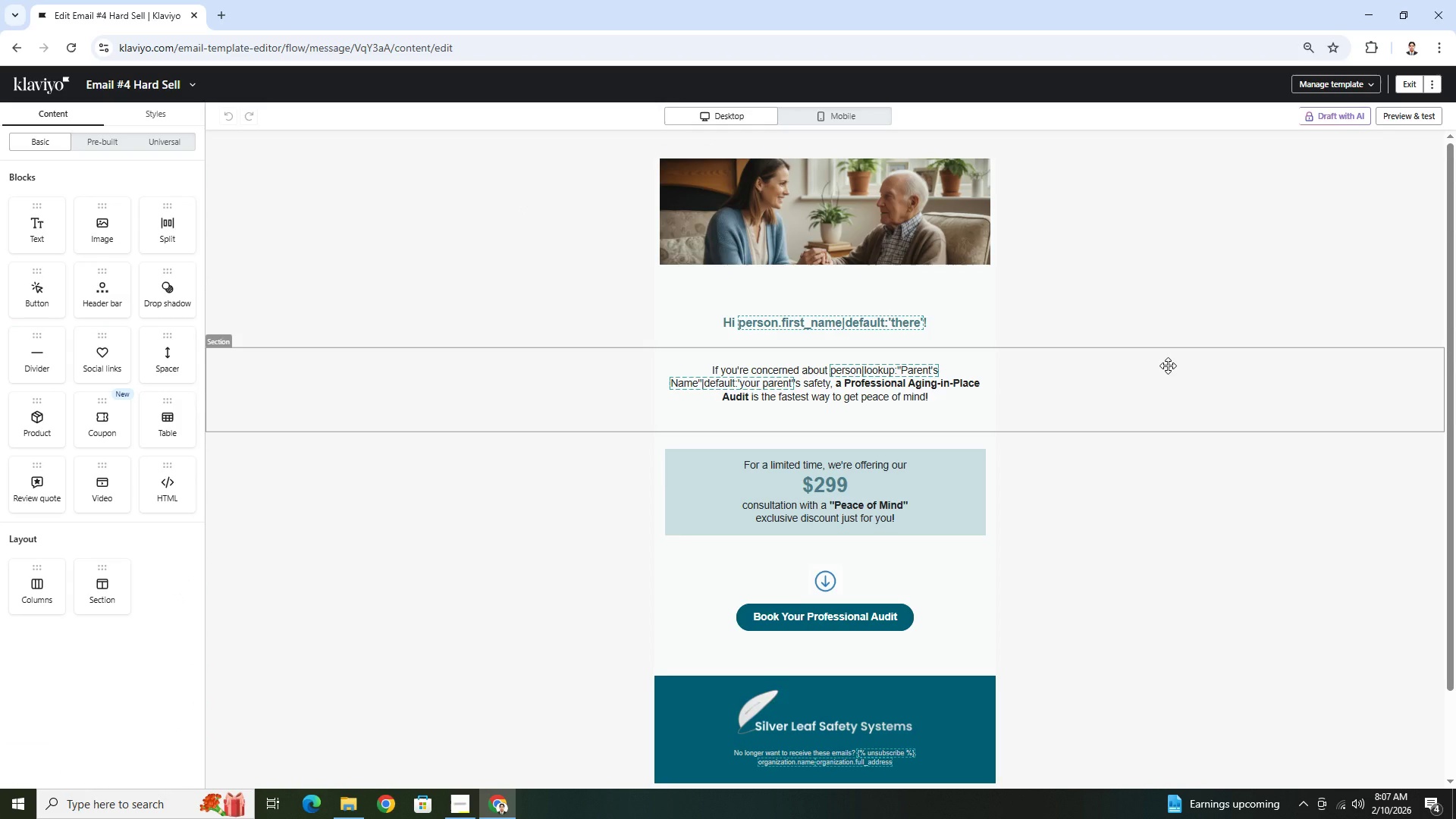 
wait(7.14)
 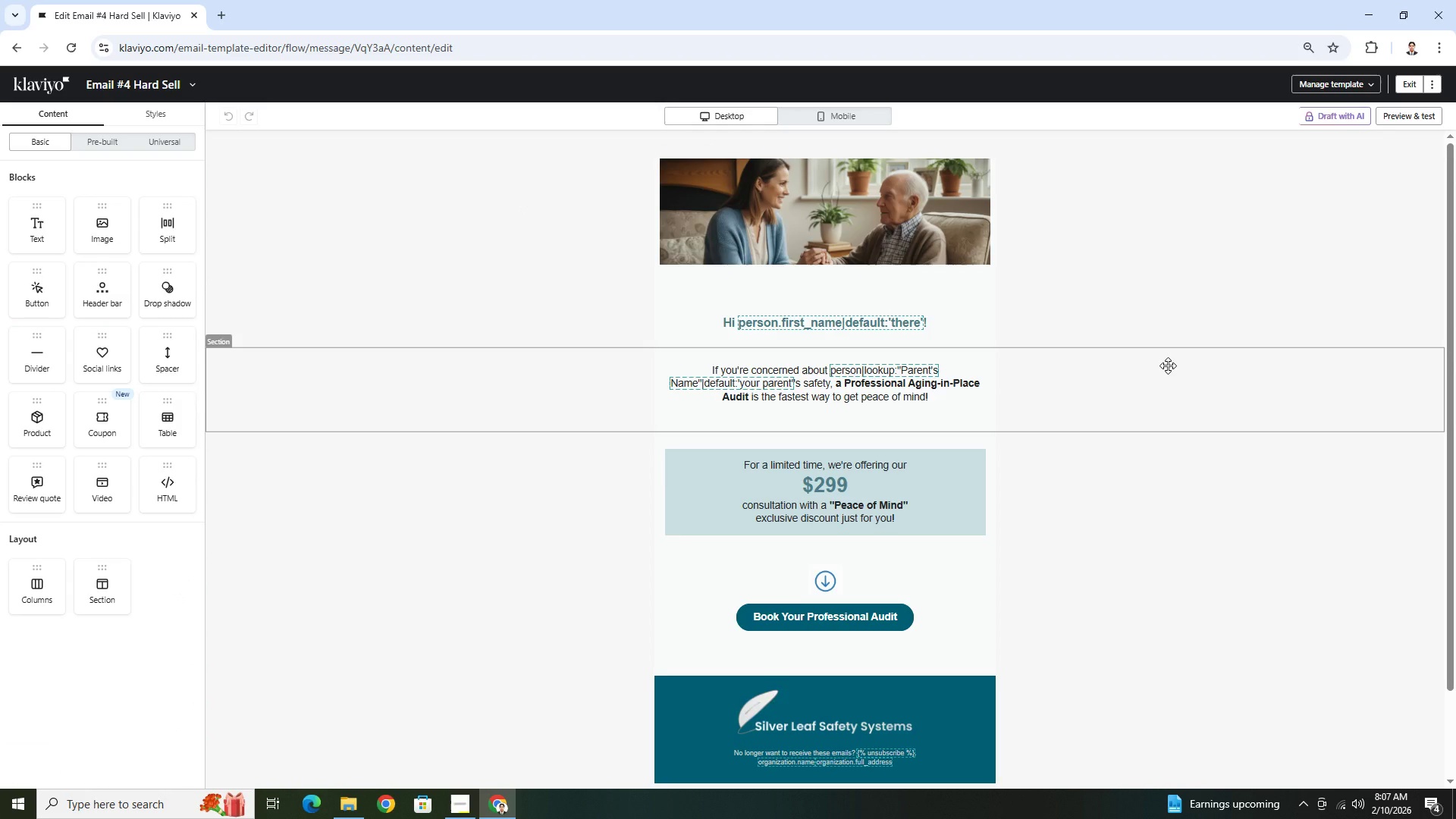 
scroll: coordinate [1168, 366], scroll_direction: down, amount: 1.0
 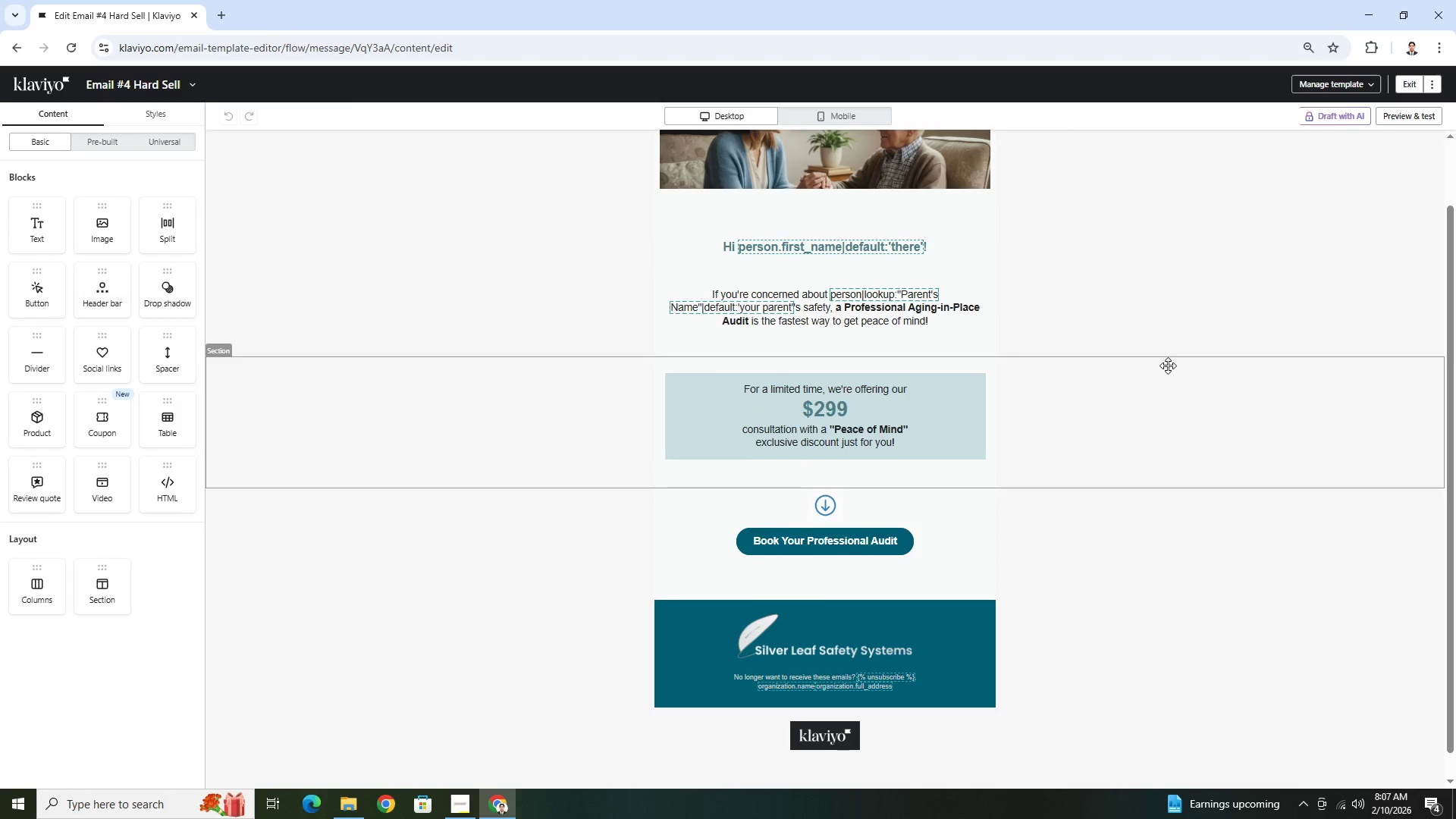 
scroll: coordinate [1168, 366], scroll_direction: up, amount: 1.0
 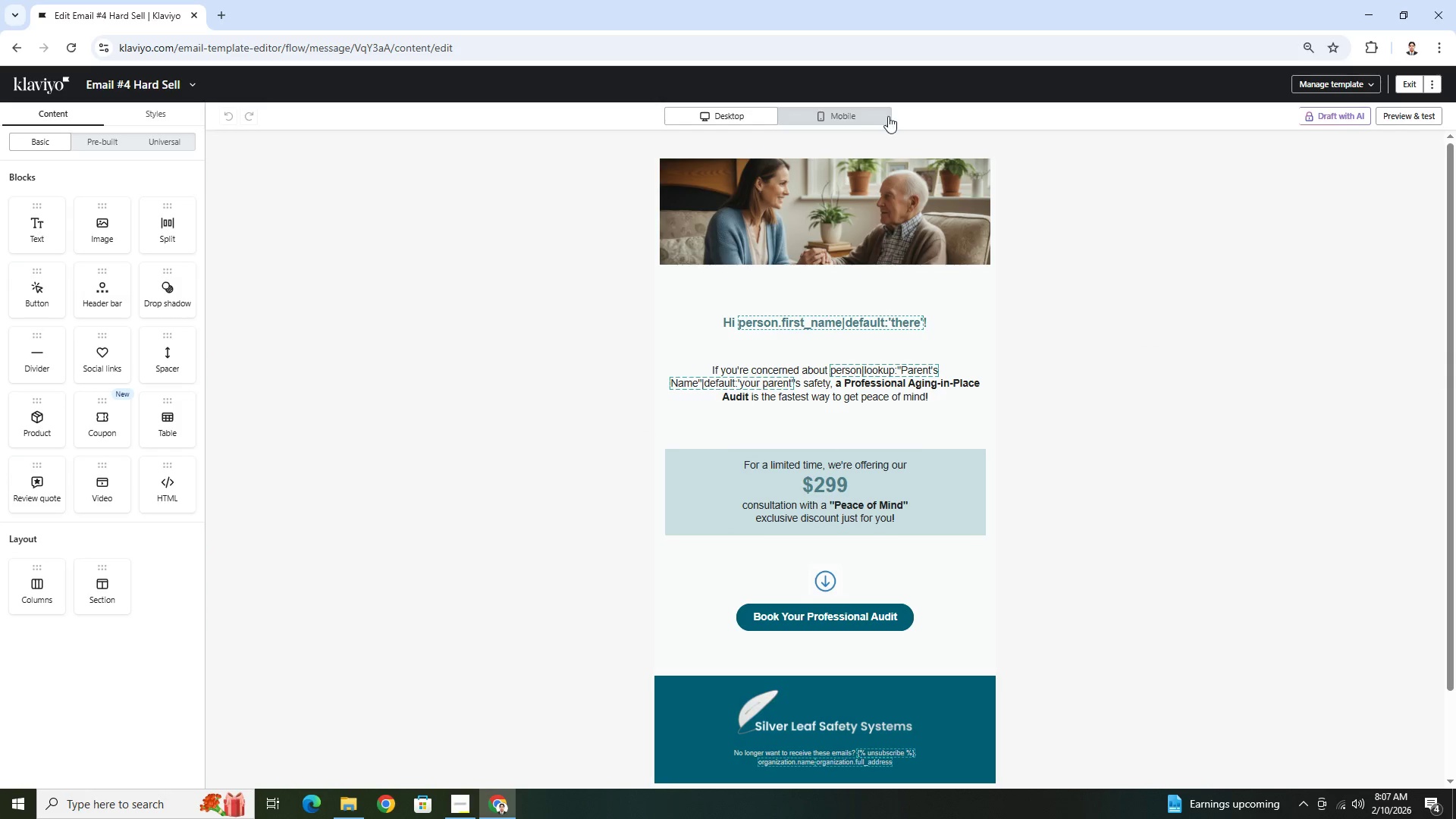 
wait(6.03)
 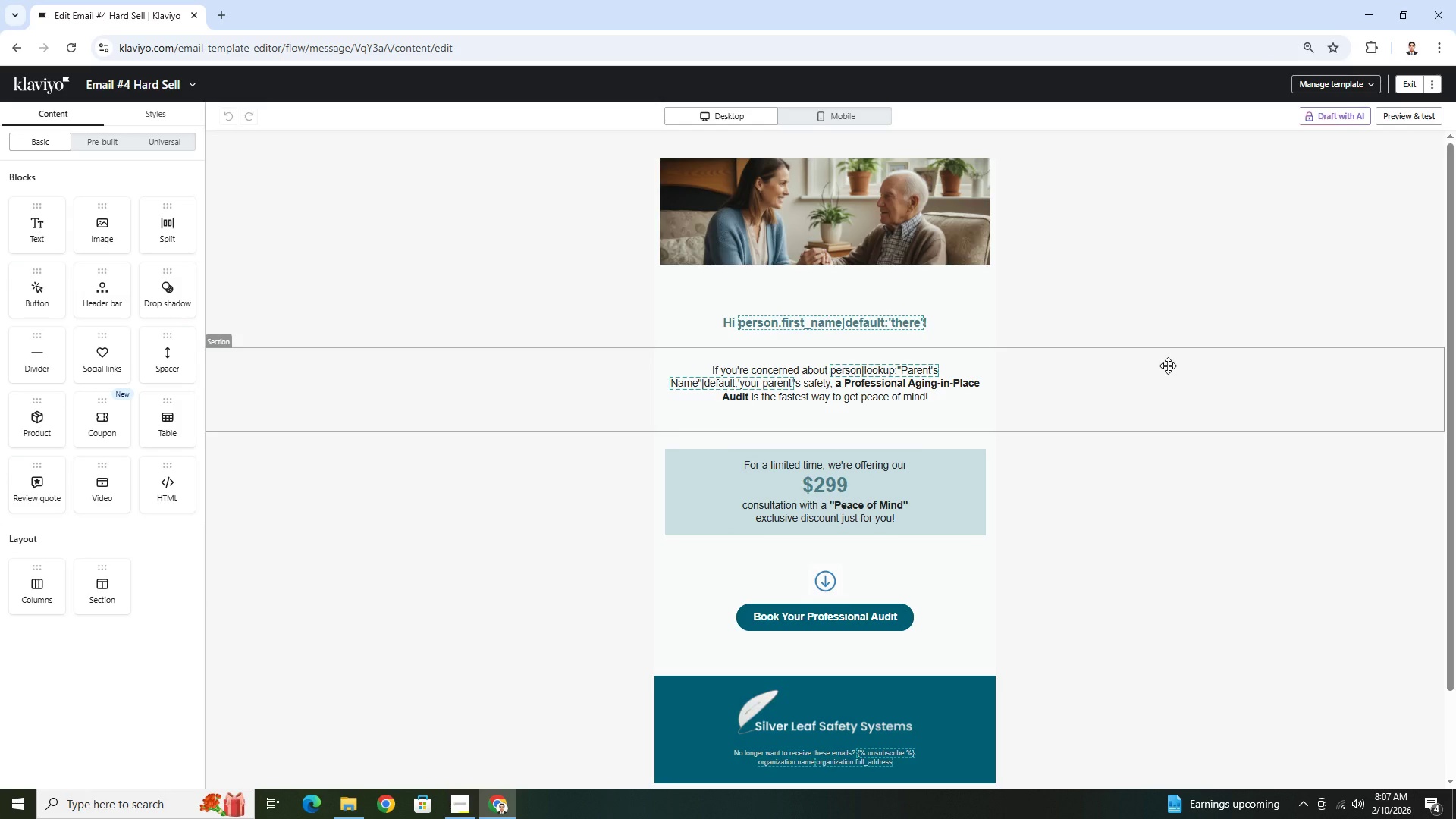 
left_click([185, 83])
 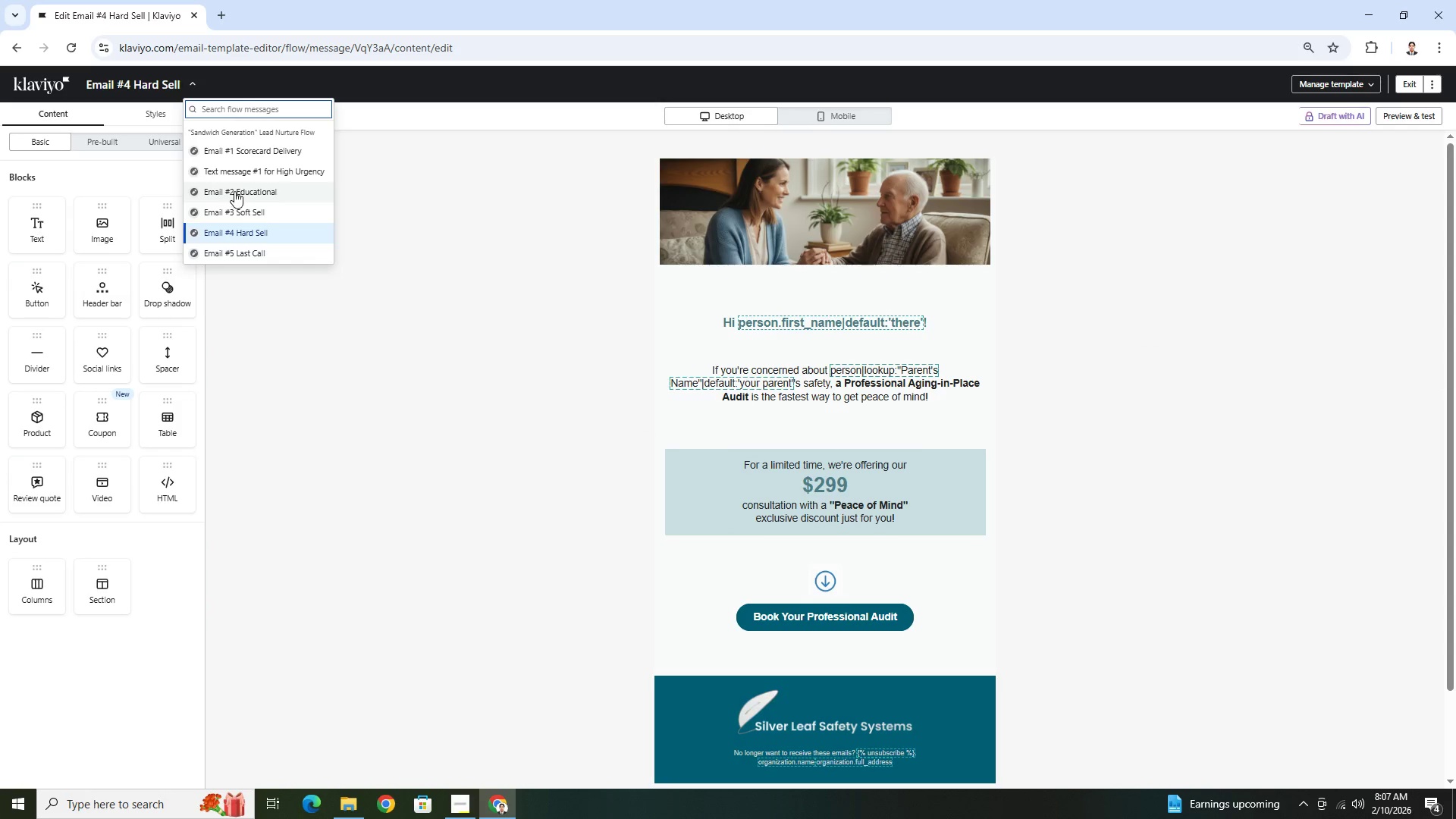 
left_click([246, 204])
 